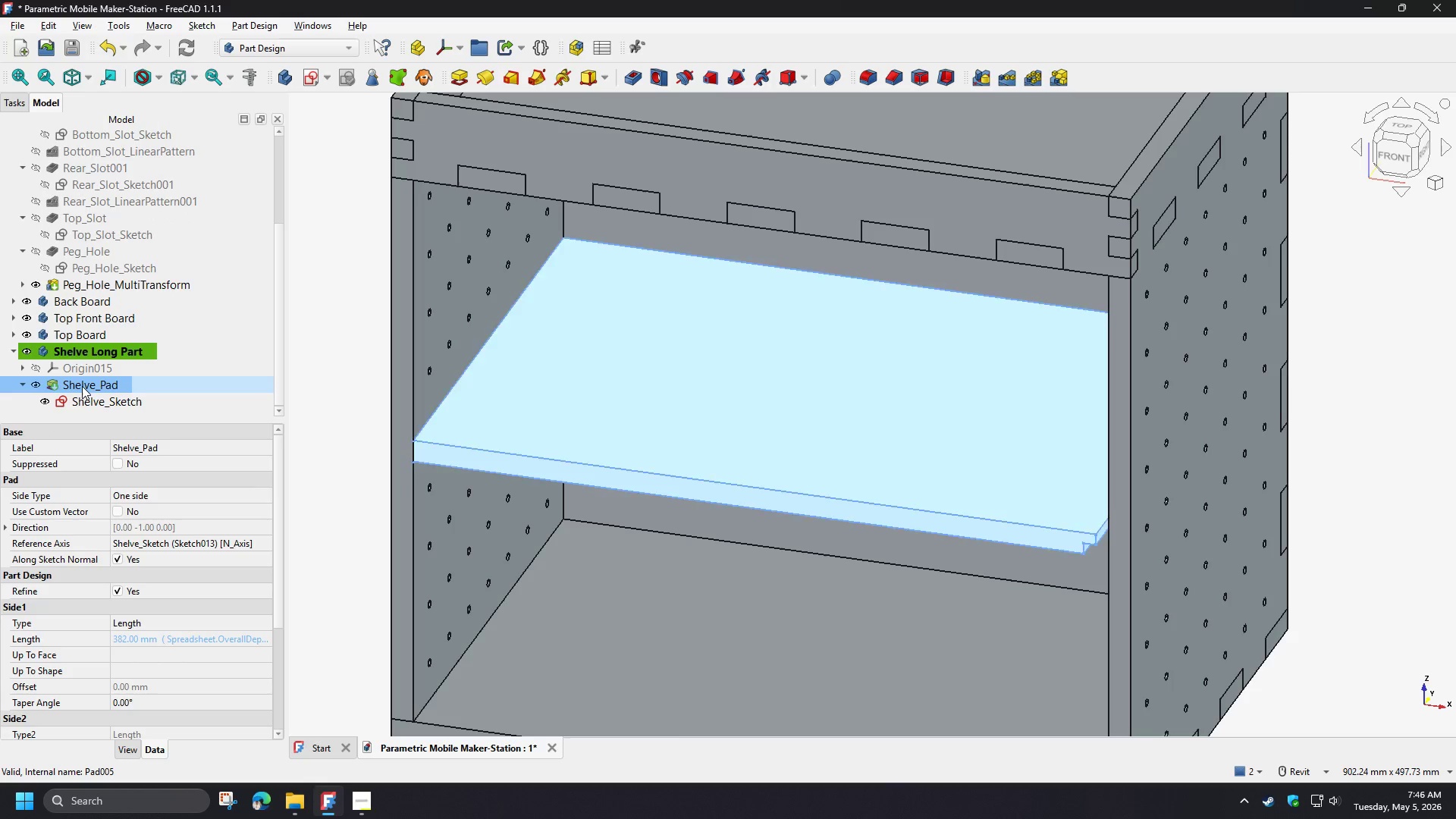 
key(Space)
 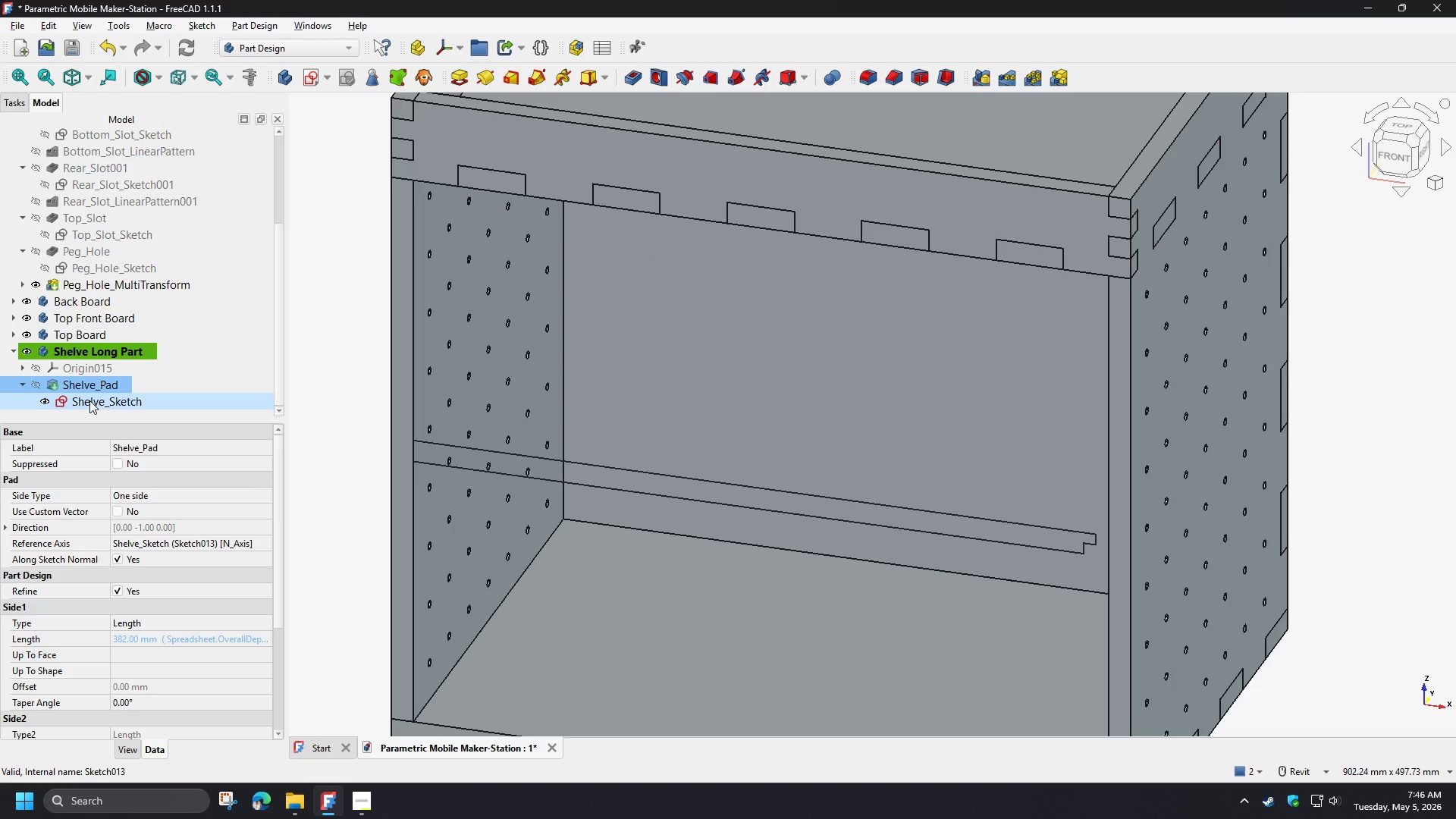 
wait(7.25)
 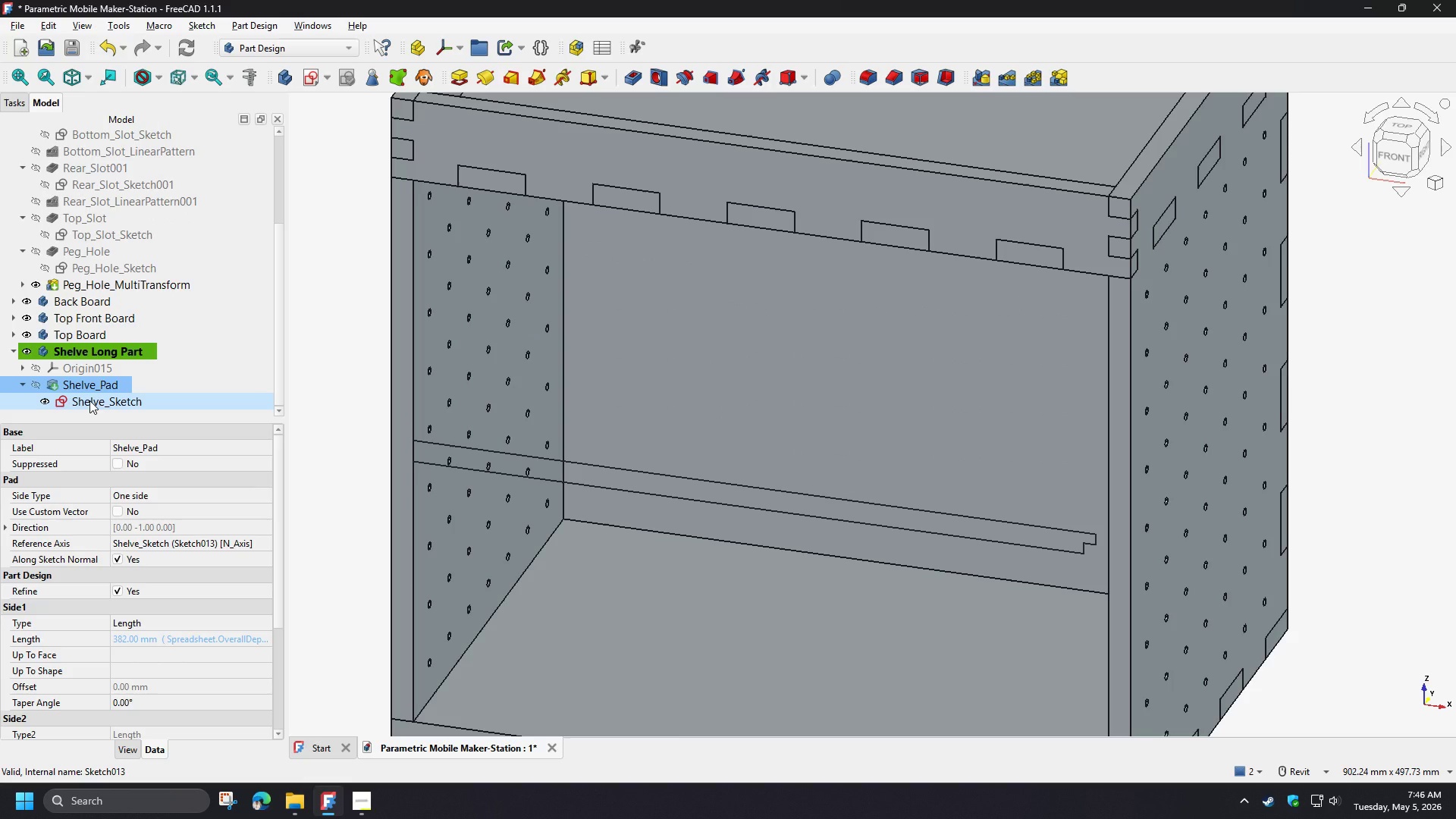 
key(Space)
 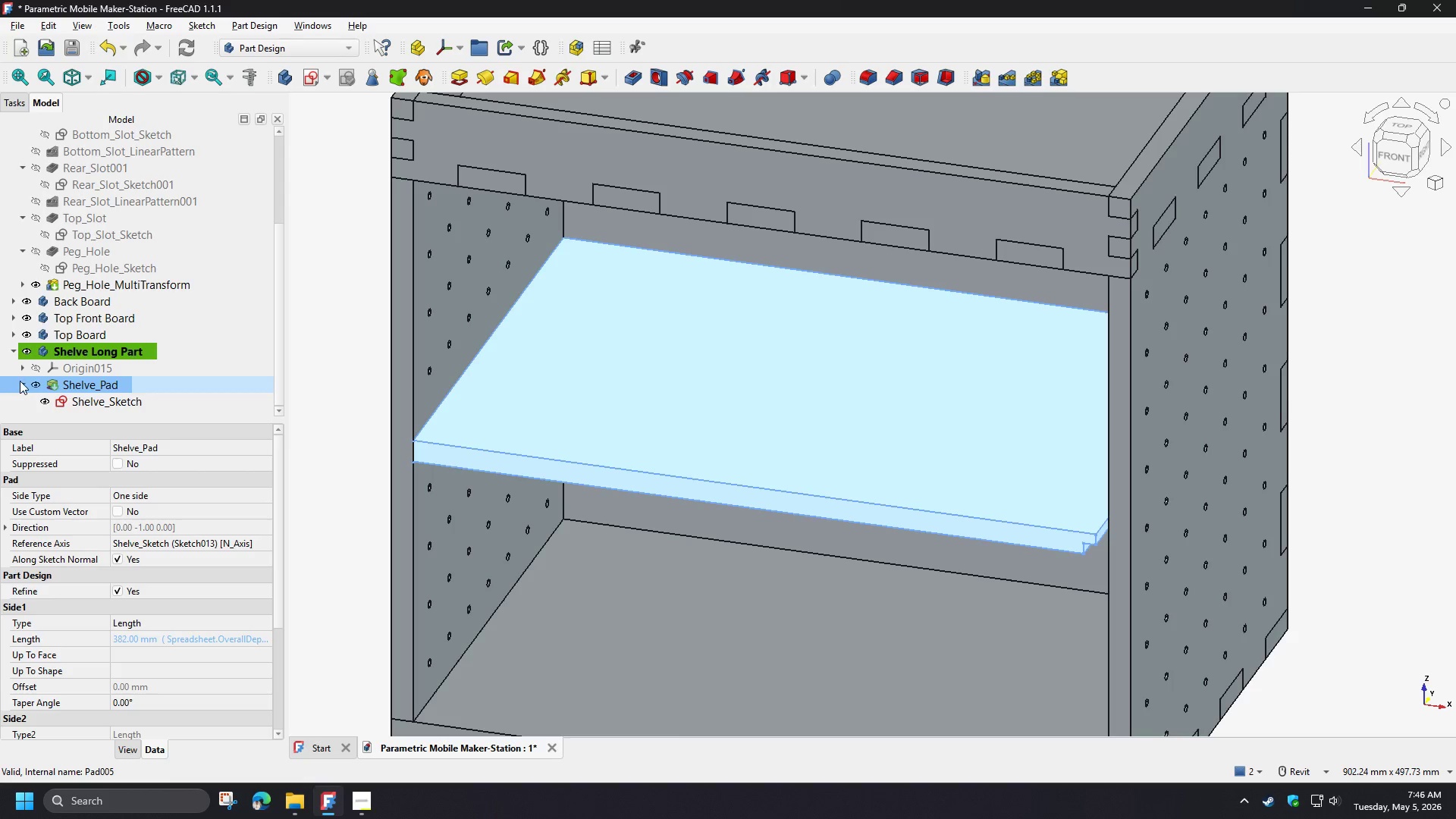 
left_click([20, 381])
 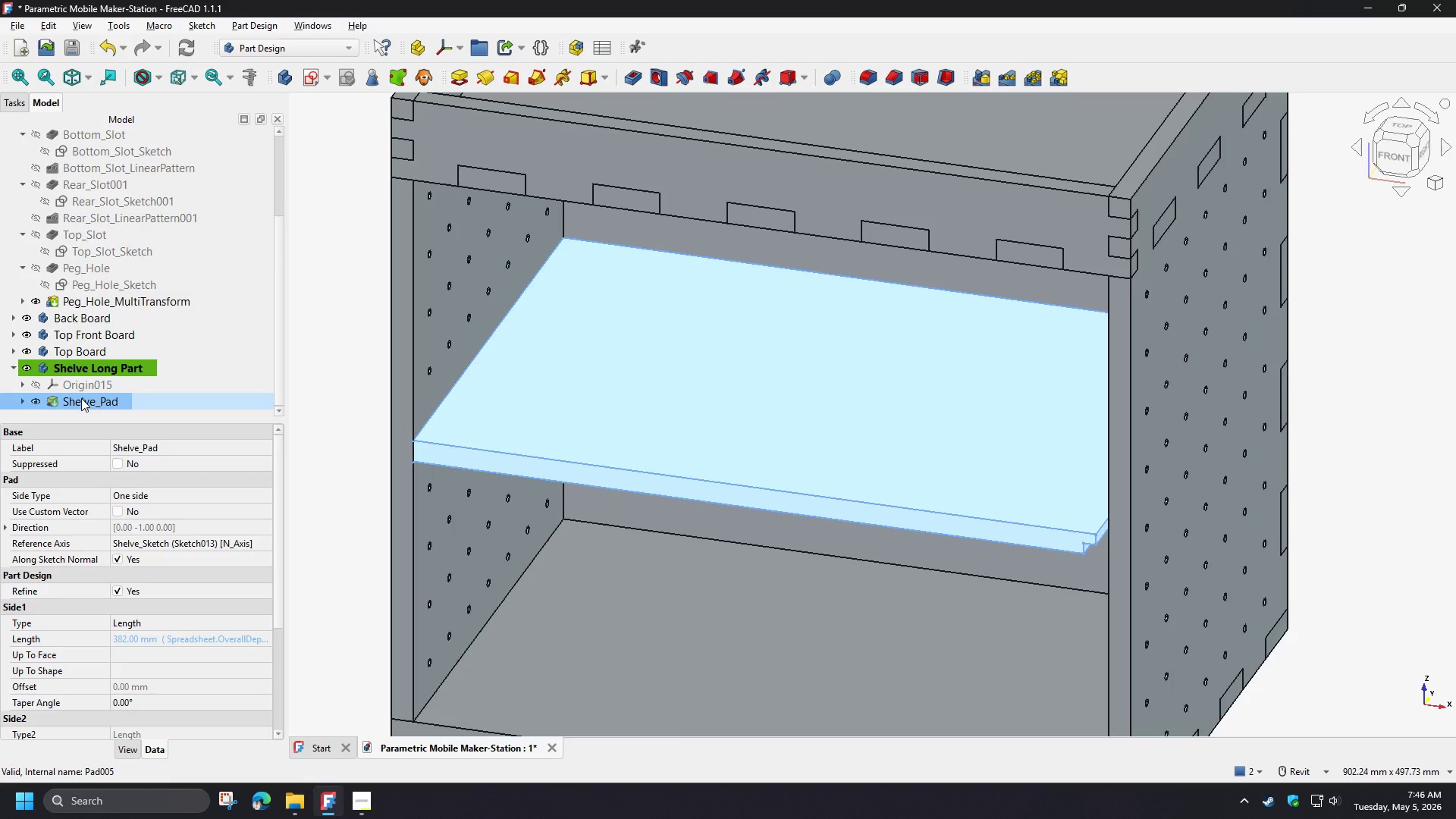 
scroll: coordinate [84, 398], scroll_direction: down, amount: 4.0
 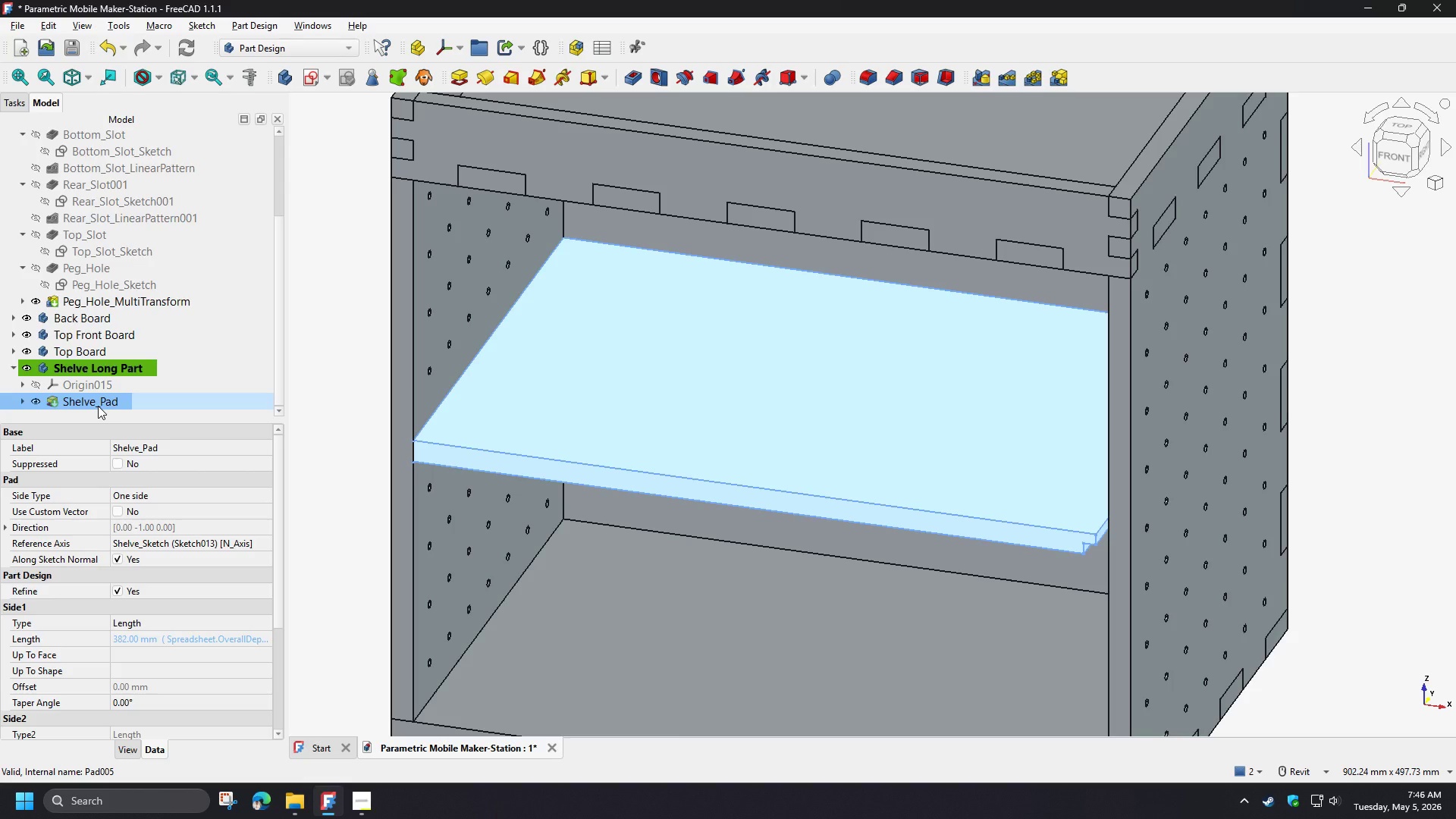 
wait(19.07)
 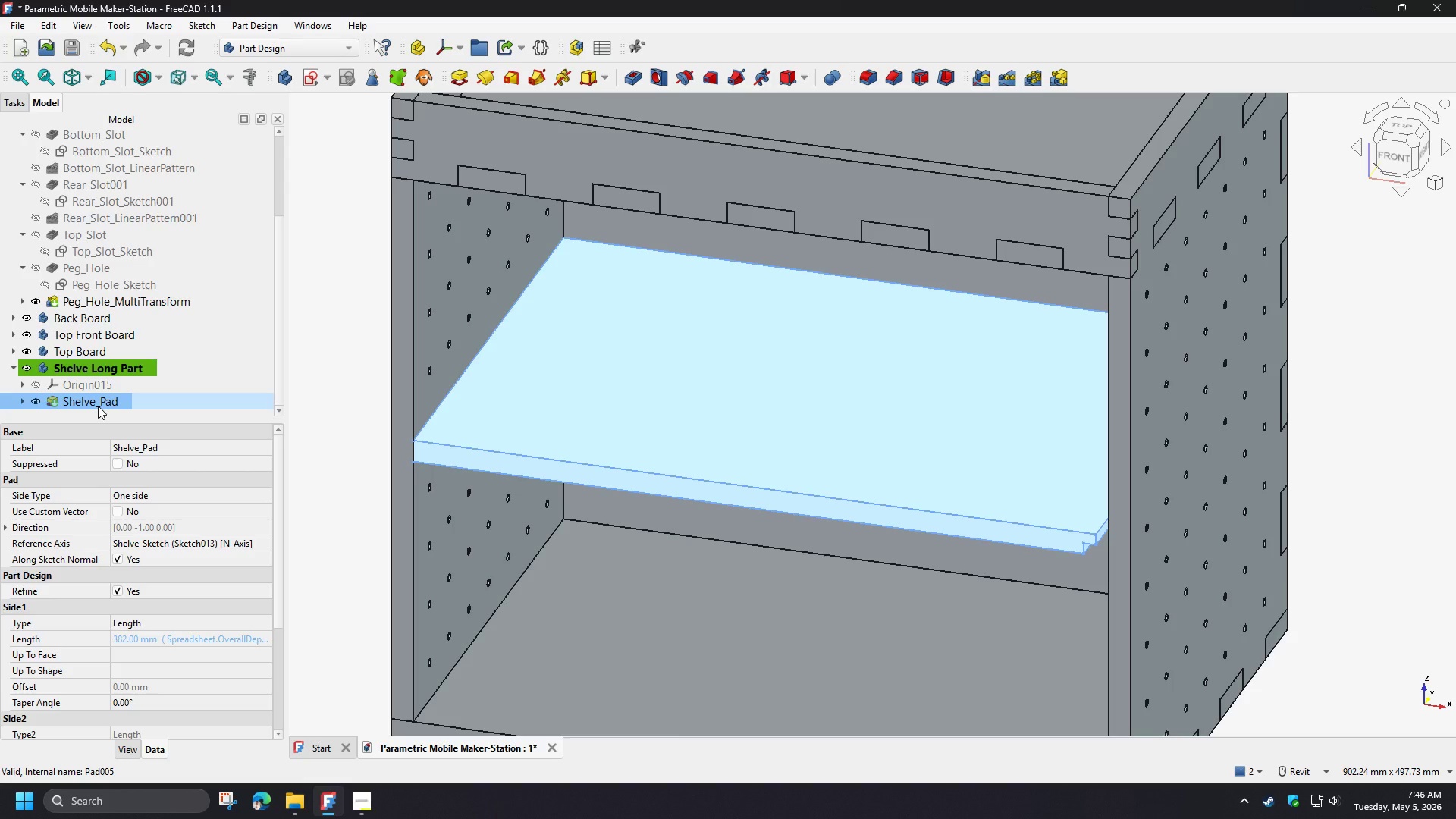 
left_click([21, 400])
 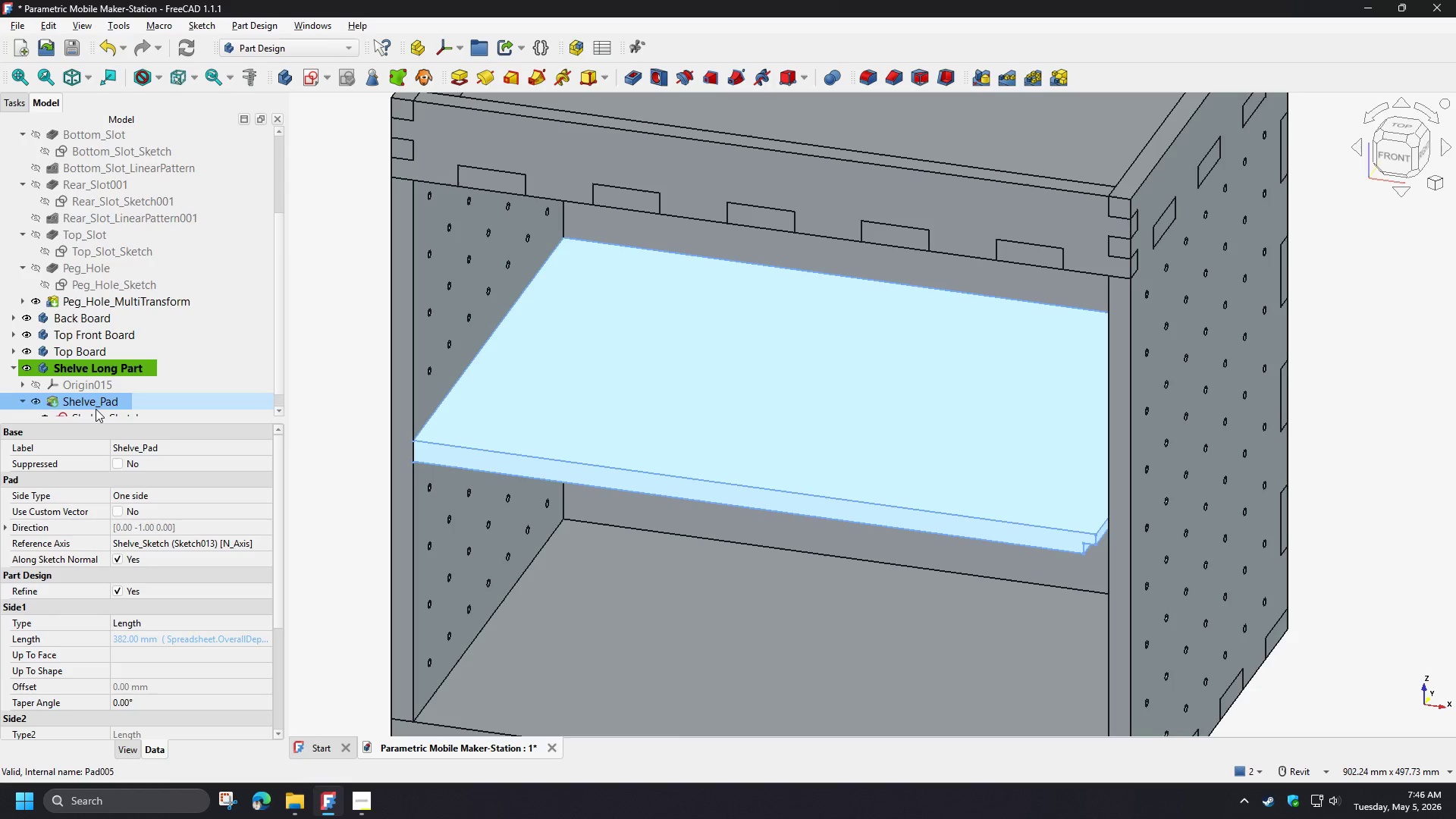 
left_click([100, 413])
 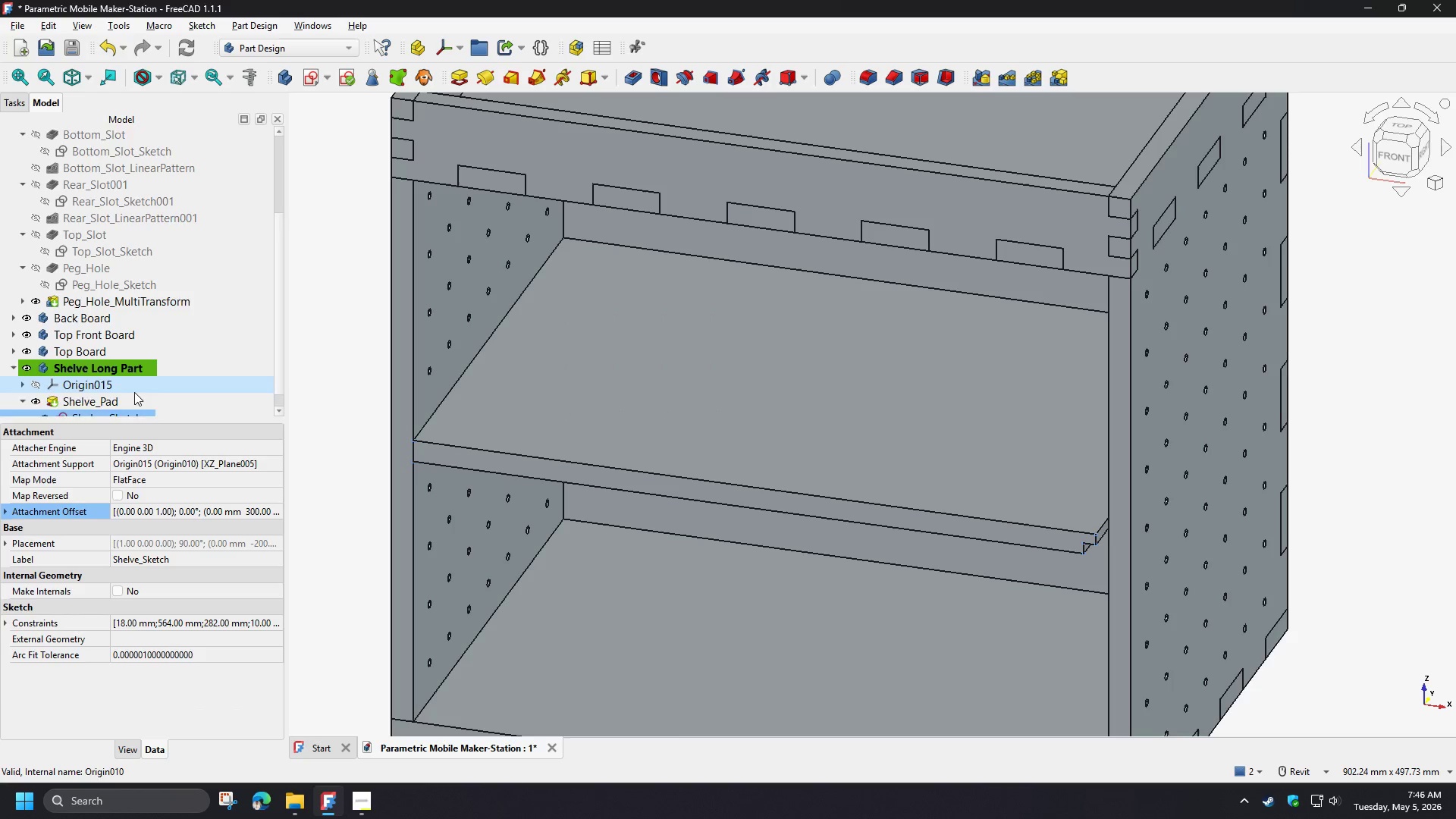 
scroll: coordinate [134, 392], scroll_direction: down, amount: 3.0
 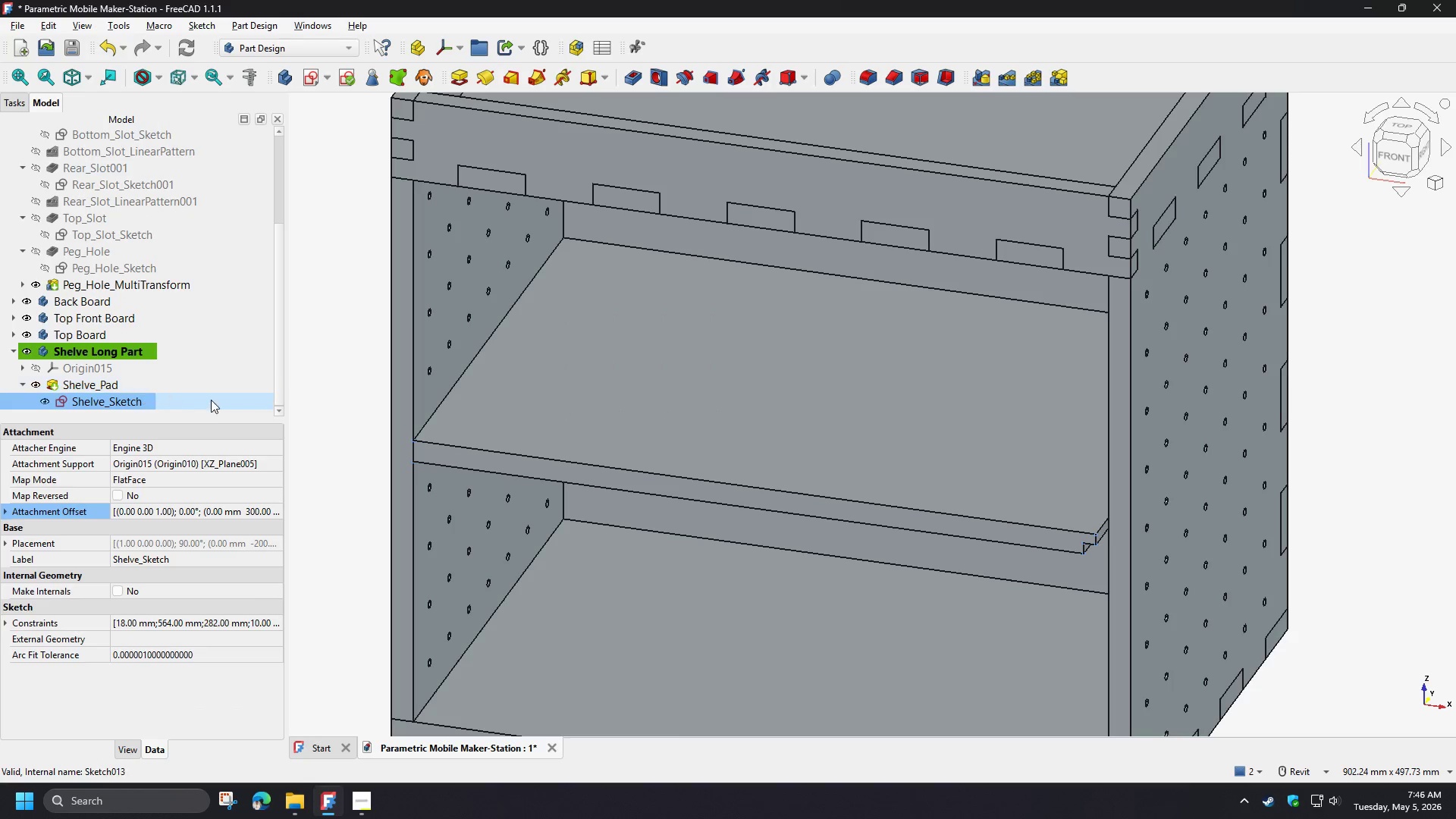 
key(Control+C)
 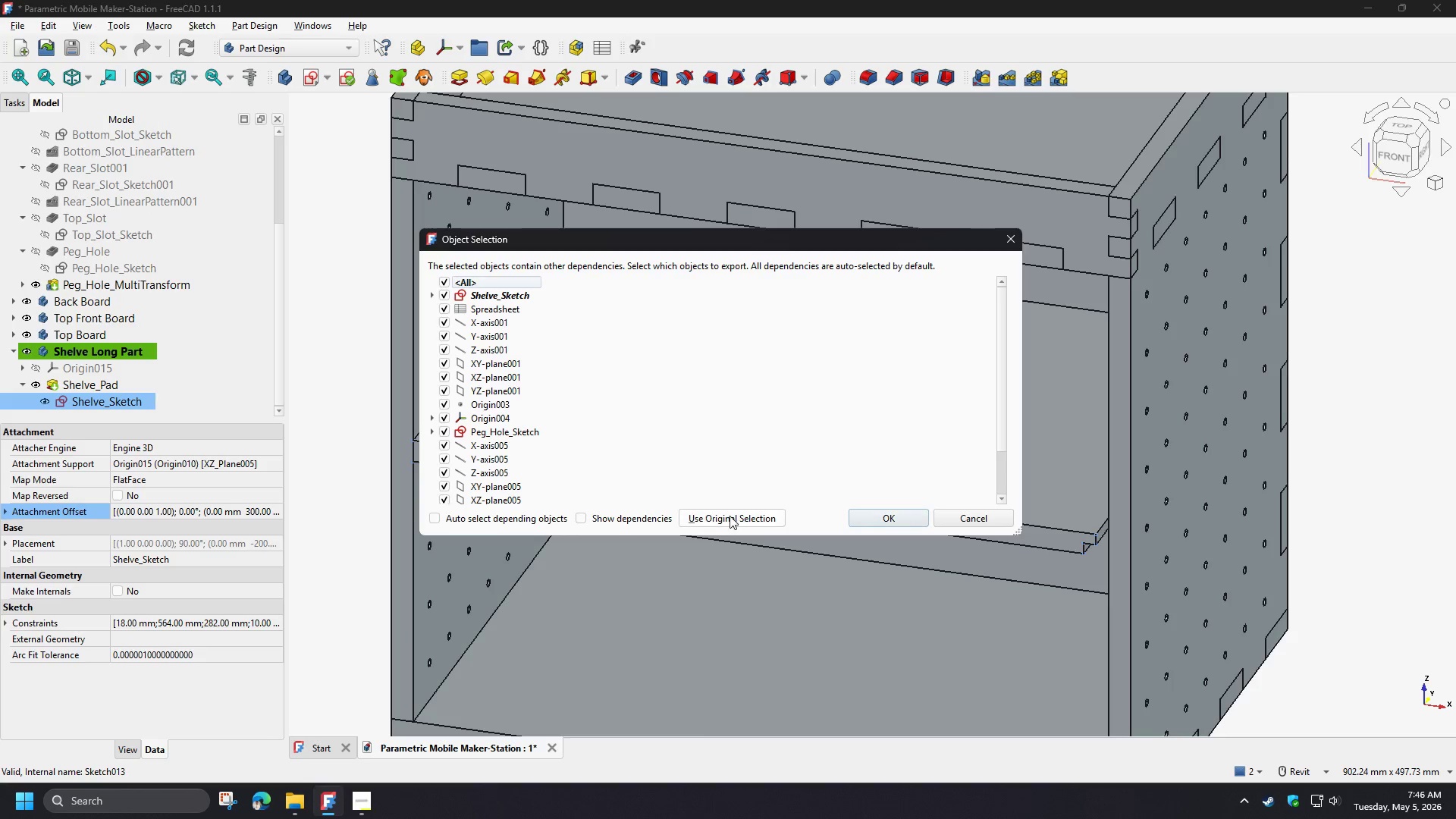 
left_click([716, 519])
 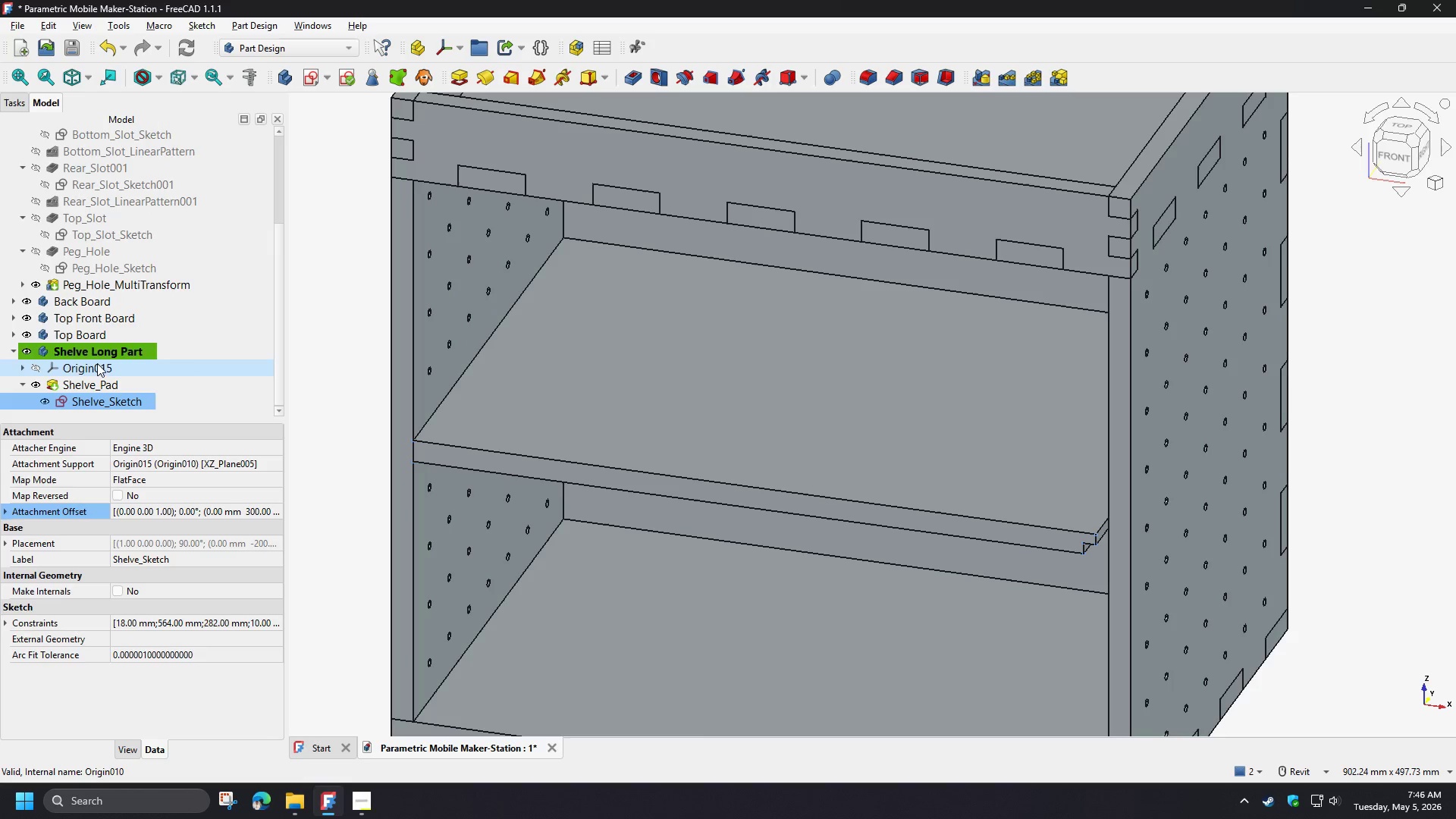 
left_click([95, 354])
 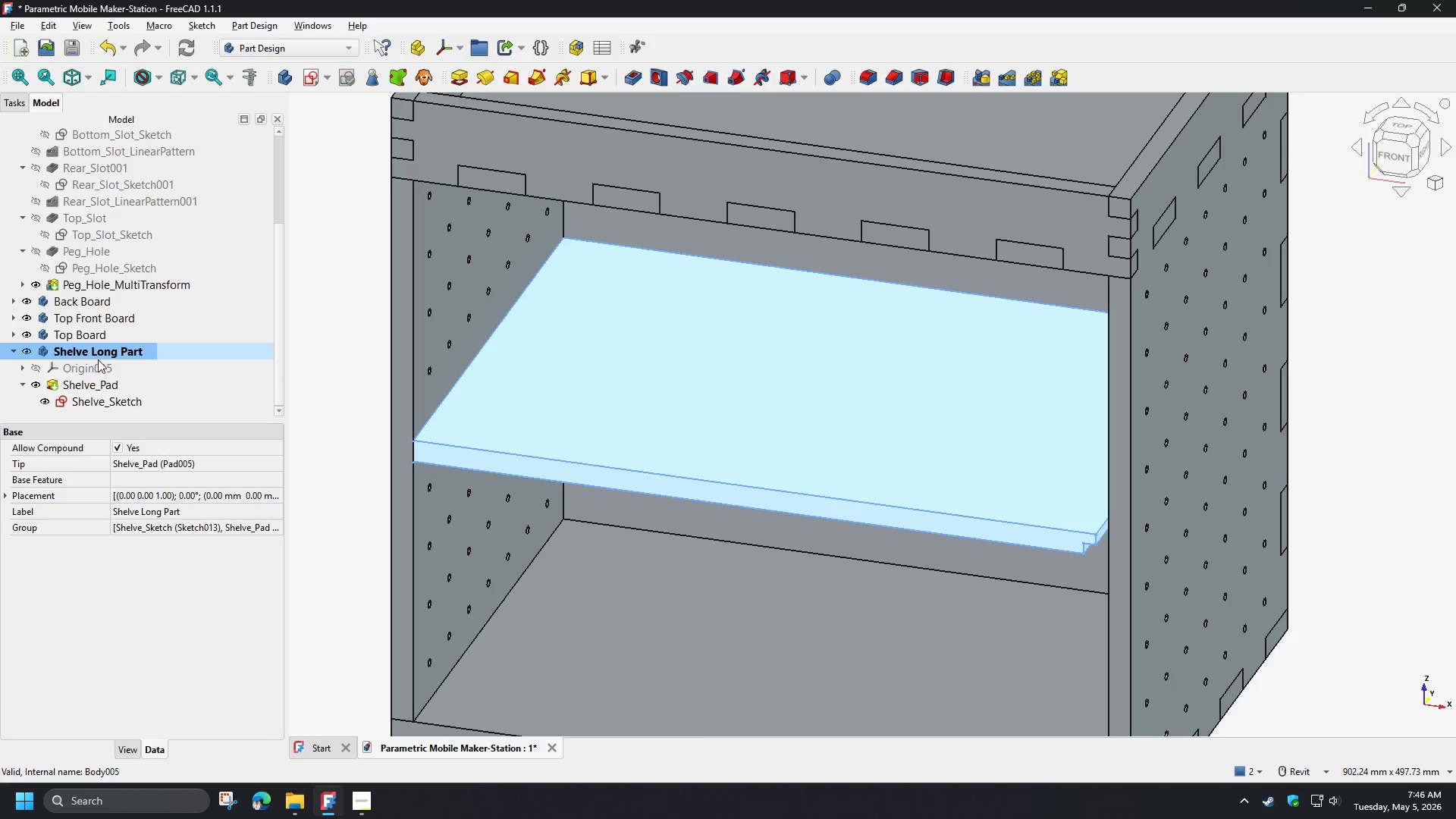 
key(Control+V)
 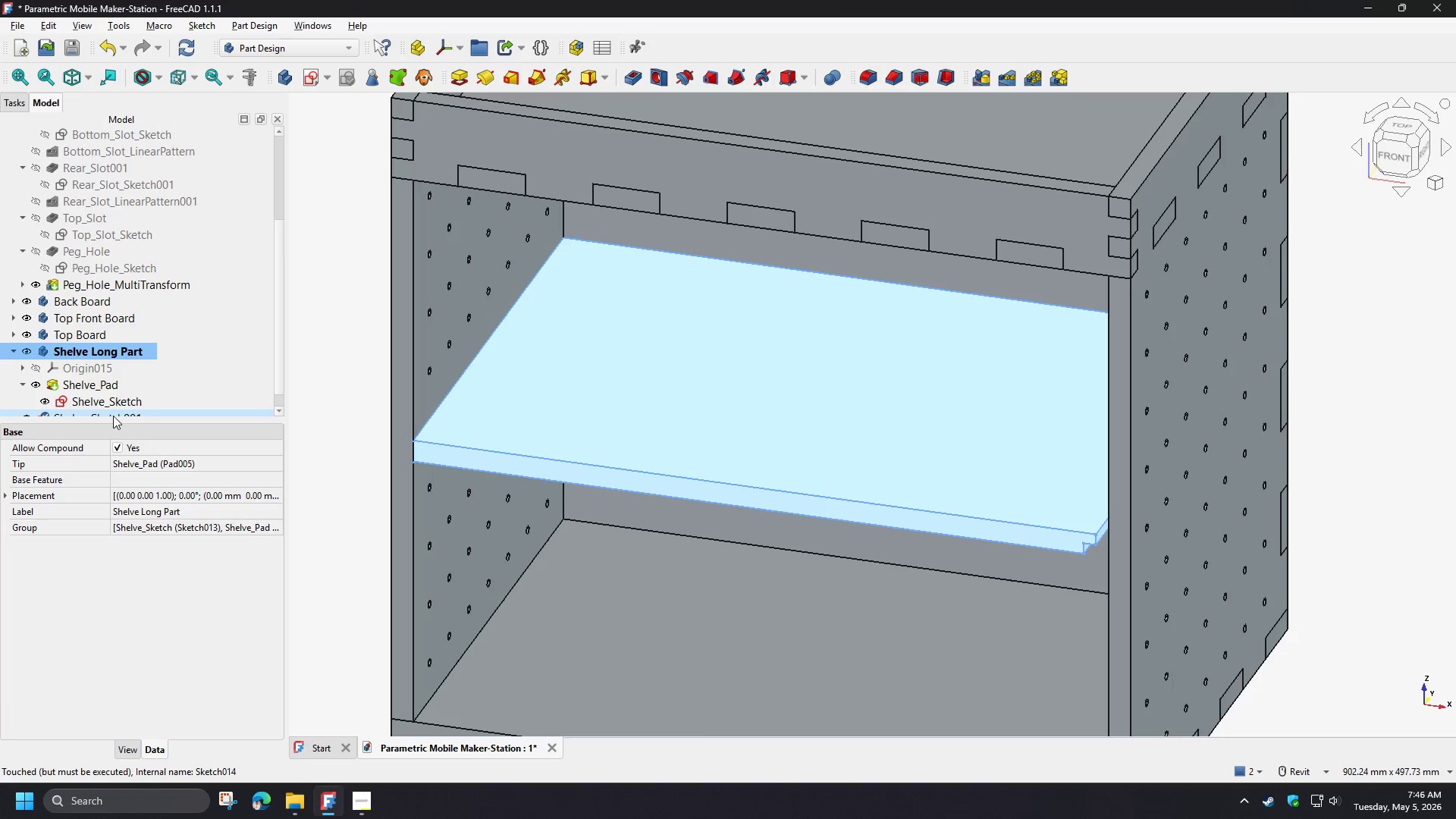 
scroll: coordinate [114, 413], scroll_direction: down, amount: 3.0
 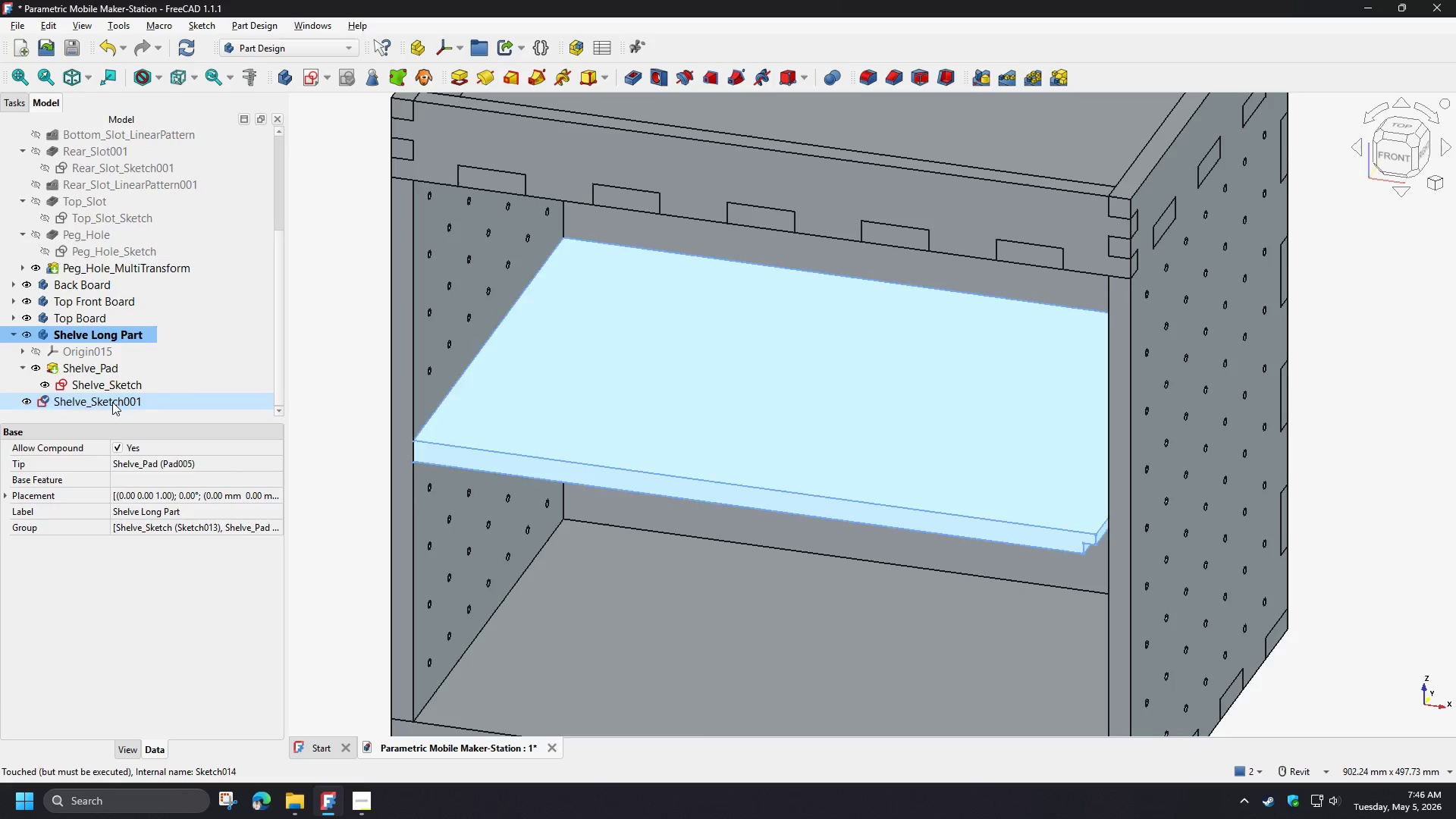 
left_click_drag(start_coordinate=[112, 402], to_coordinate=[124, 338])
 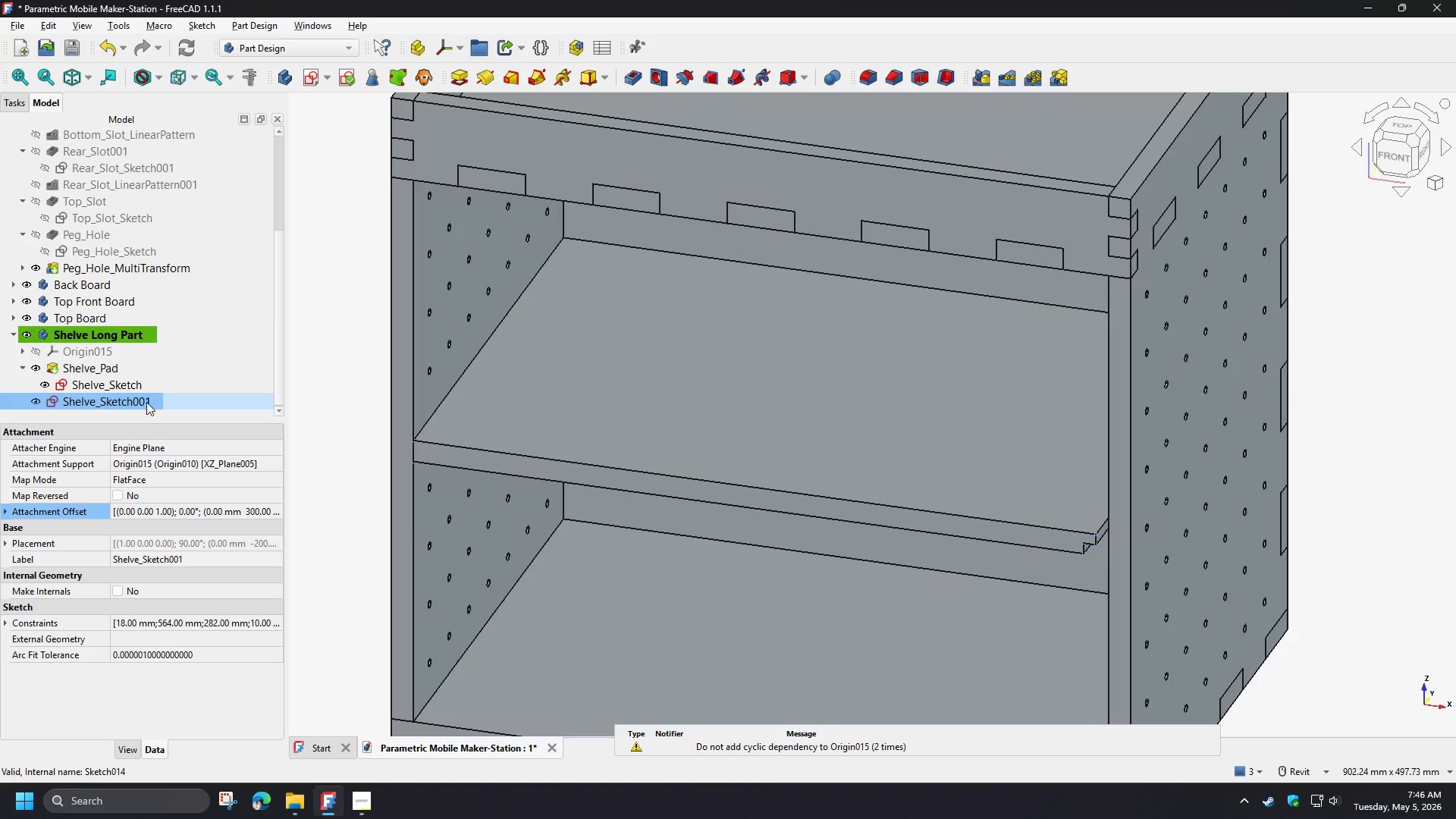 
left_click([145, 400])
 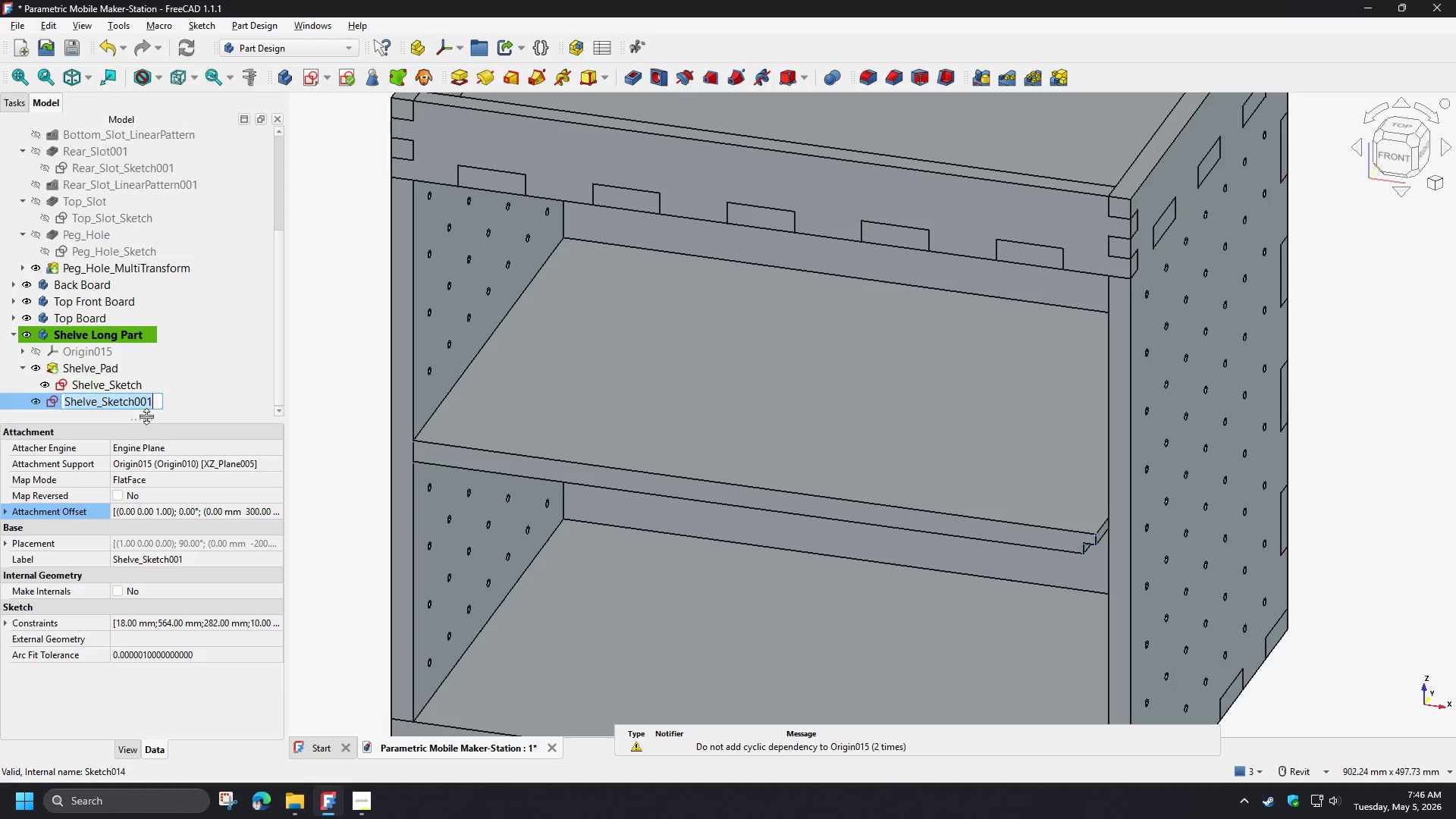 
key(F2)
 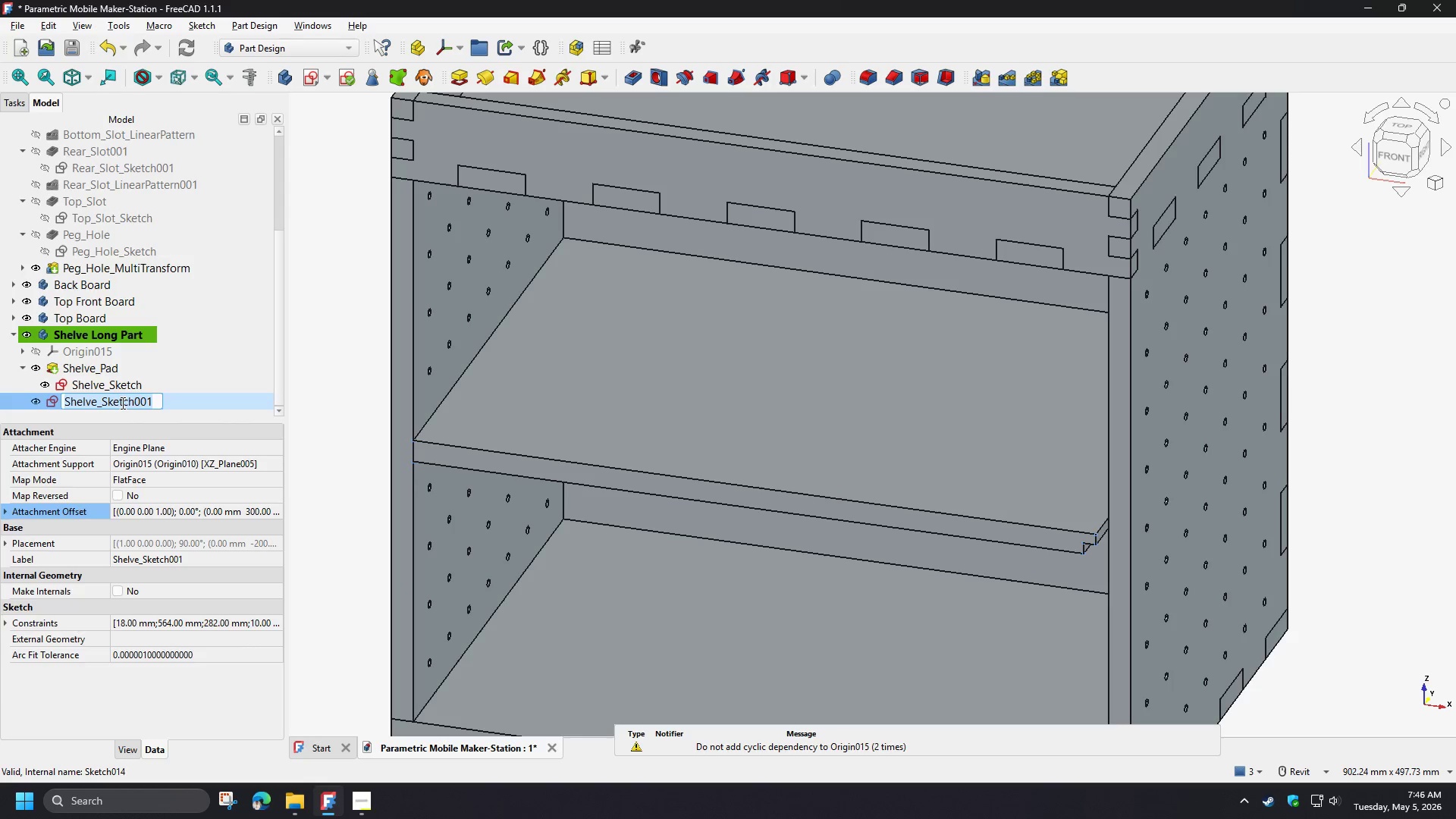 
wait(7.91)
 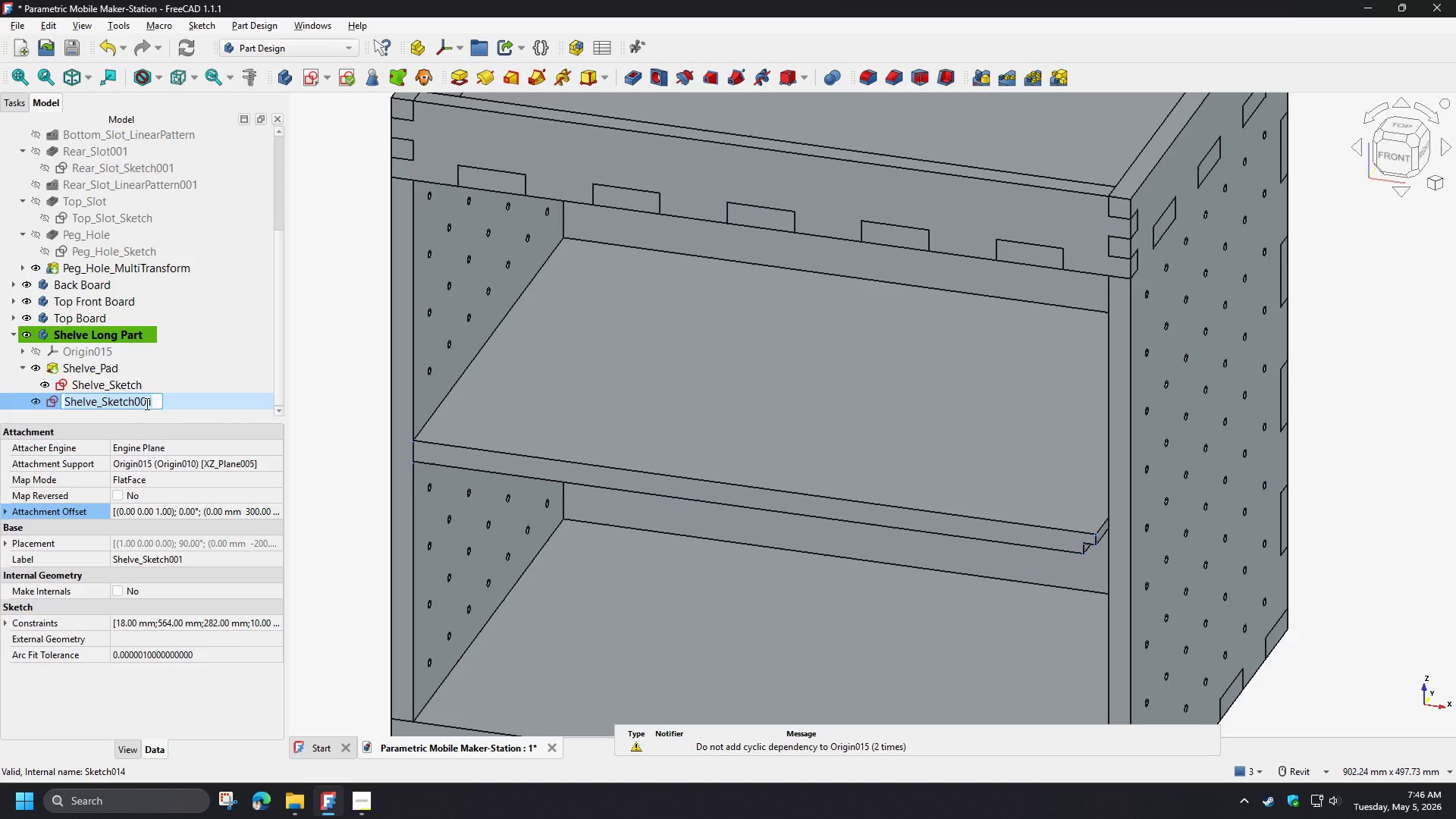 
left_click([108, 403])
 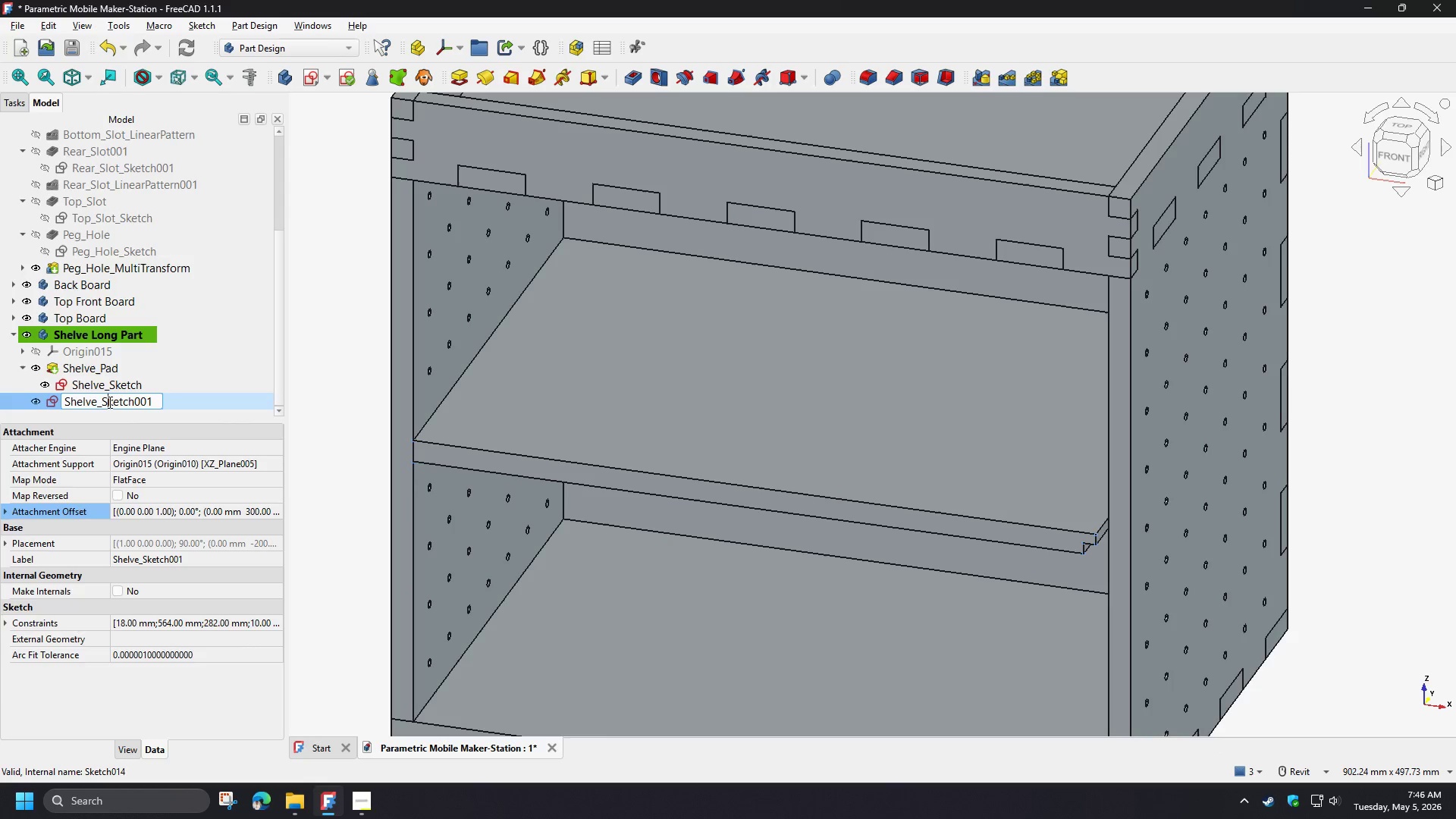 
left_click_drag(start_coordinate=[108, 402], to_coordinate=[155, 400])
 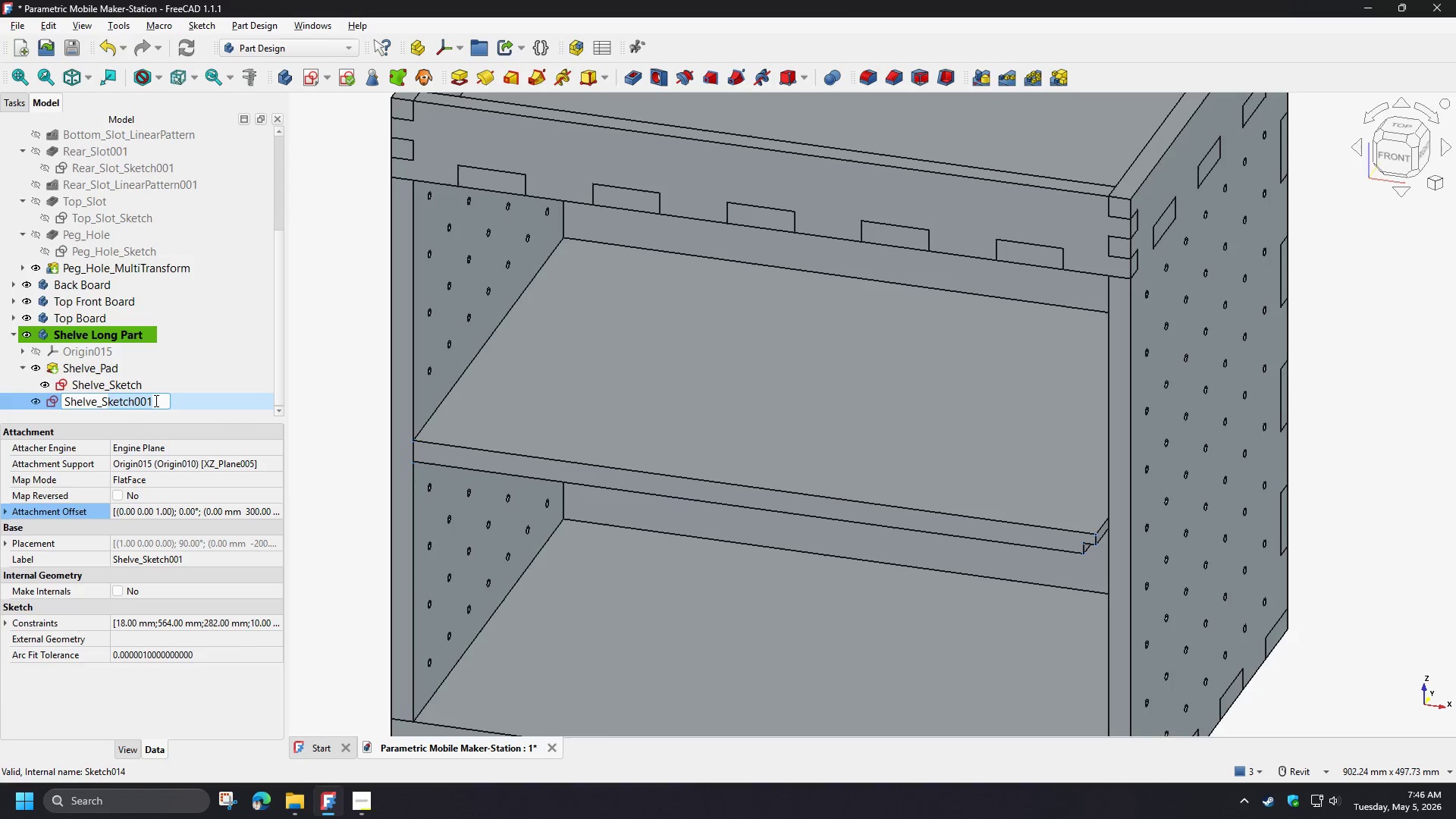 
hold_key(key=ShiftLeft, duration=0.48)
 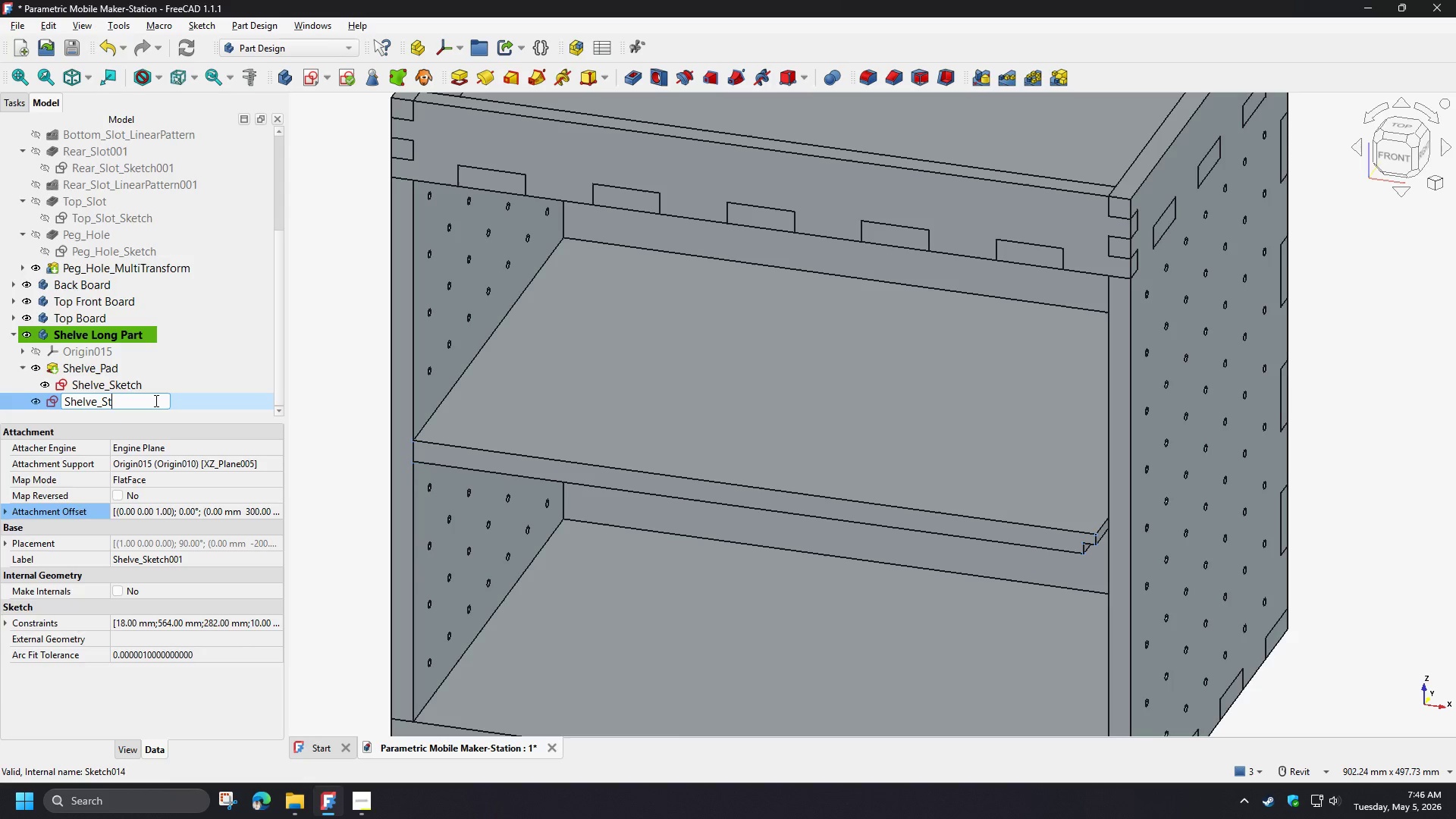 
type(topper)
 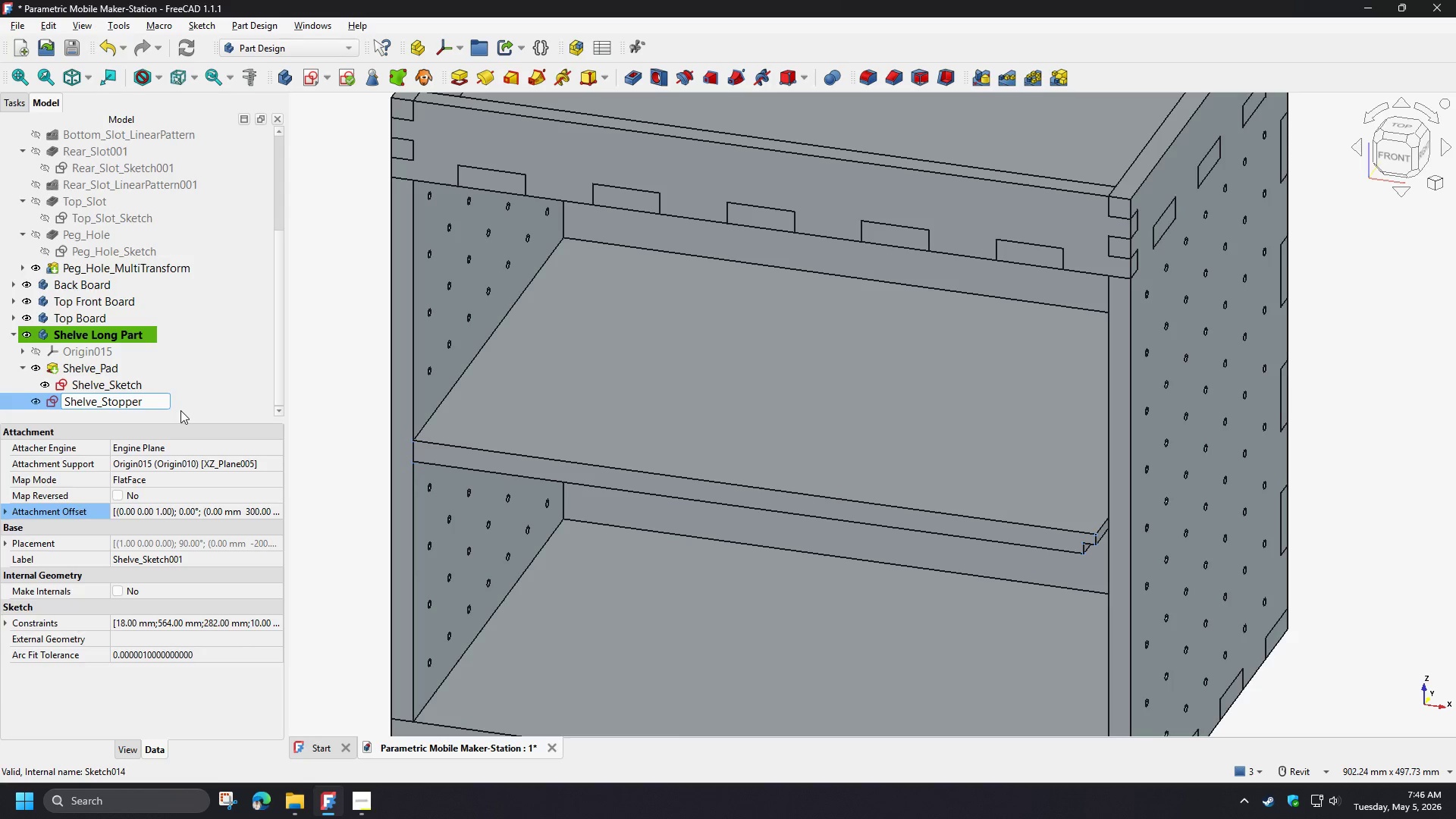 
left_click([180, 410])
 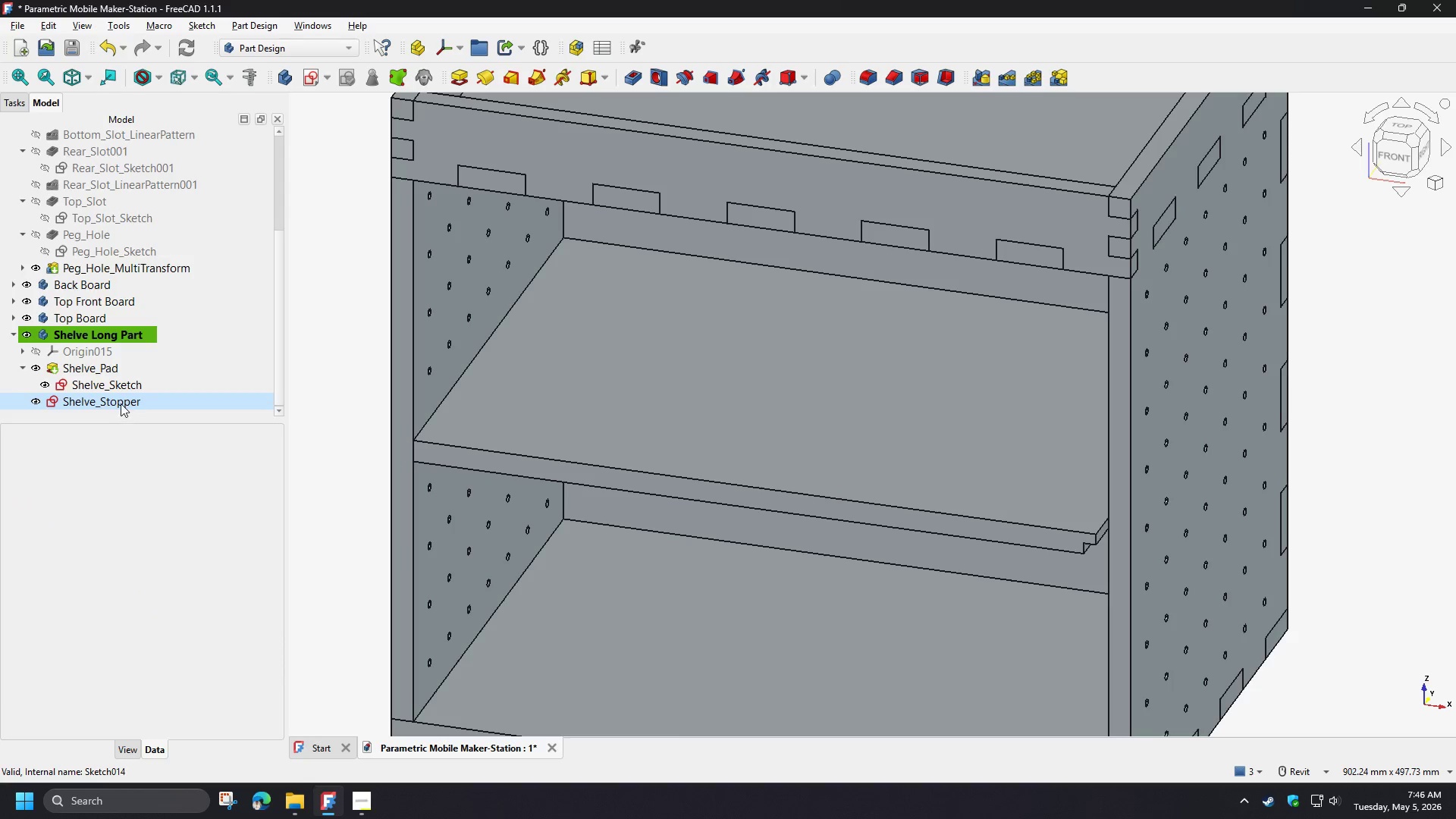 
left_click([121, 403])
 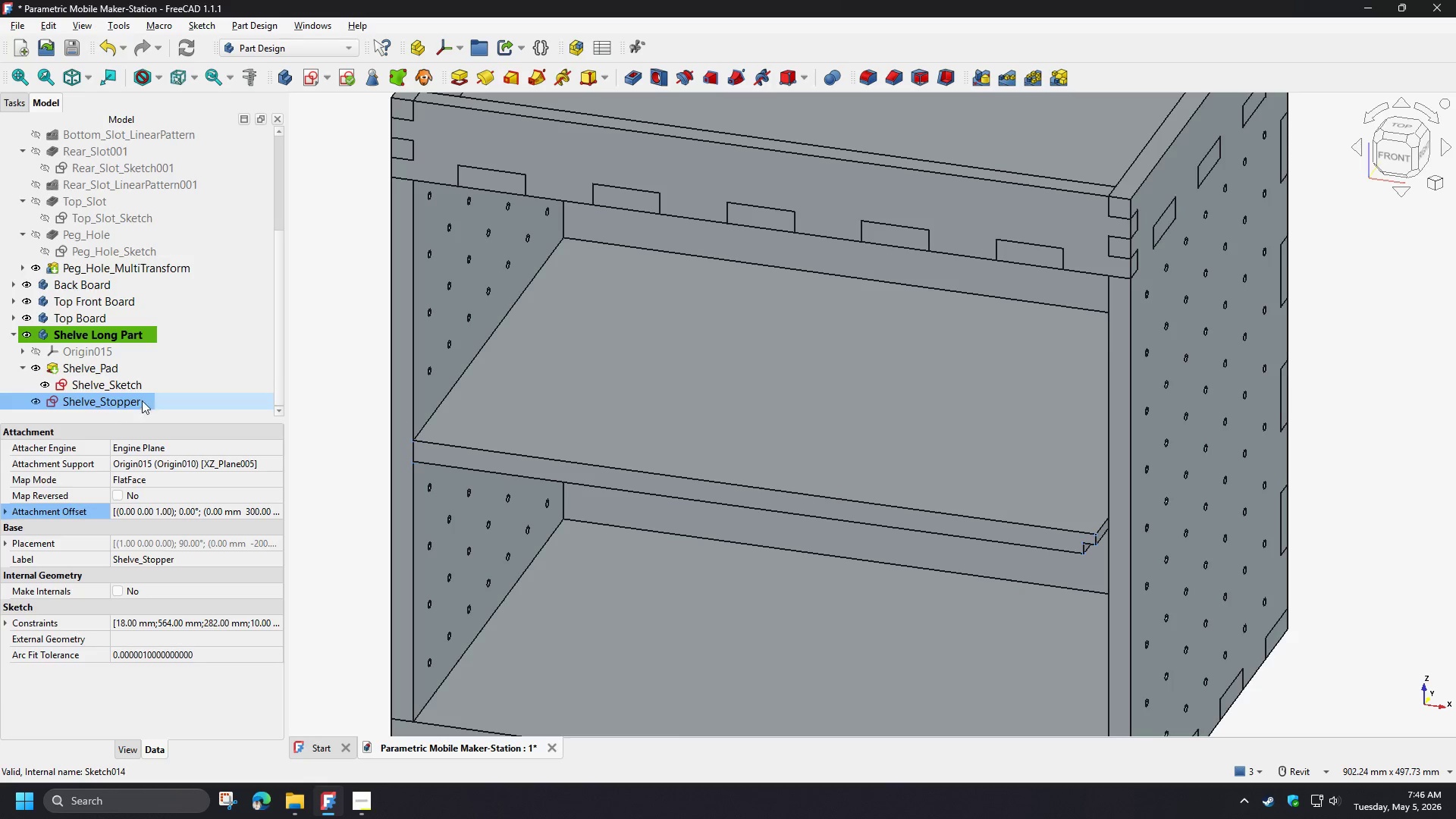 
key(F2)
 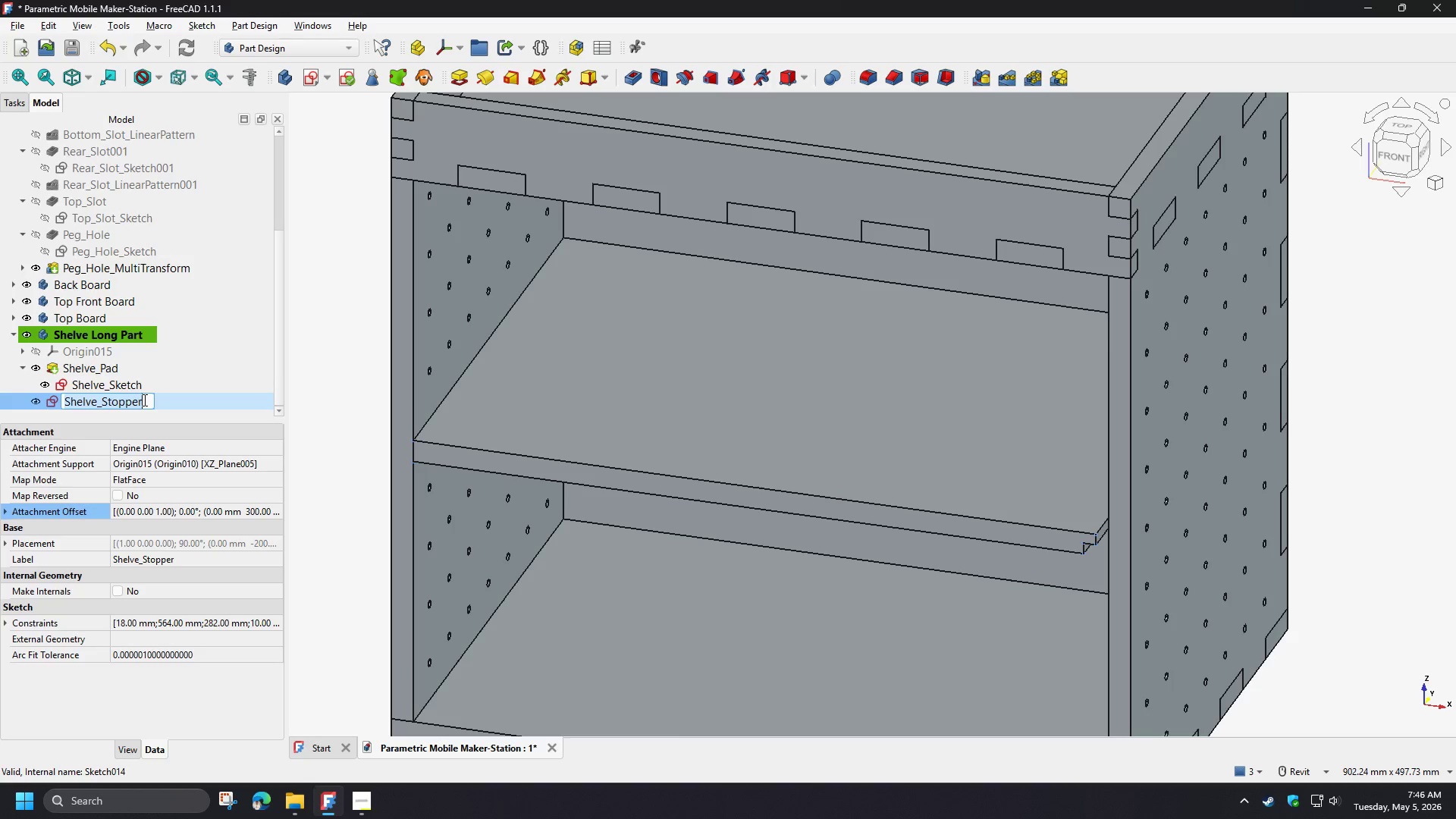 
left_click([143, 400])
 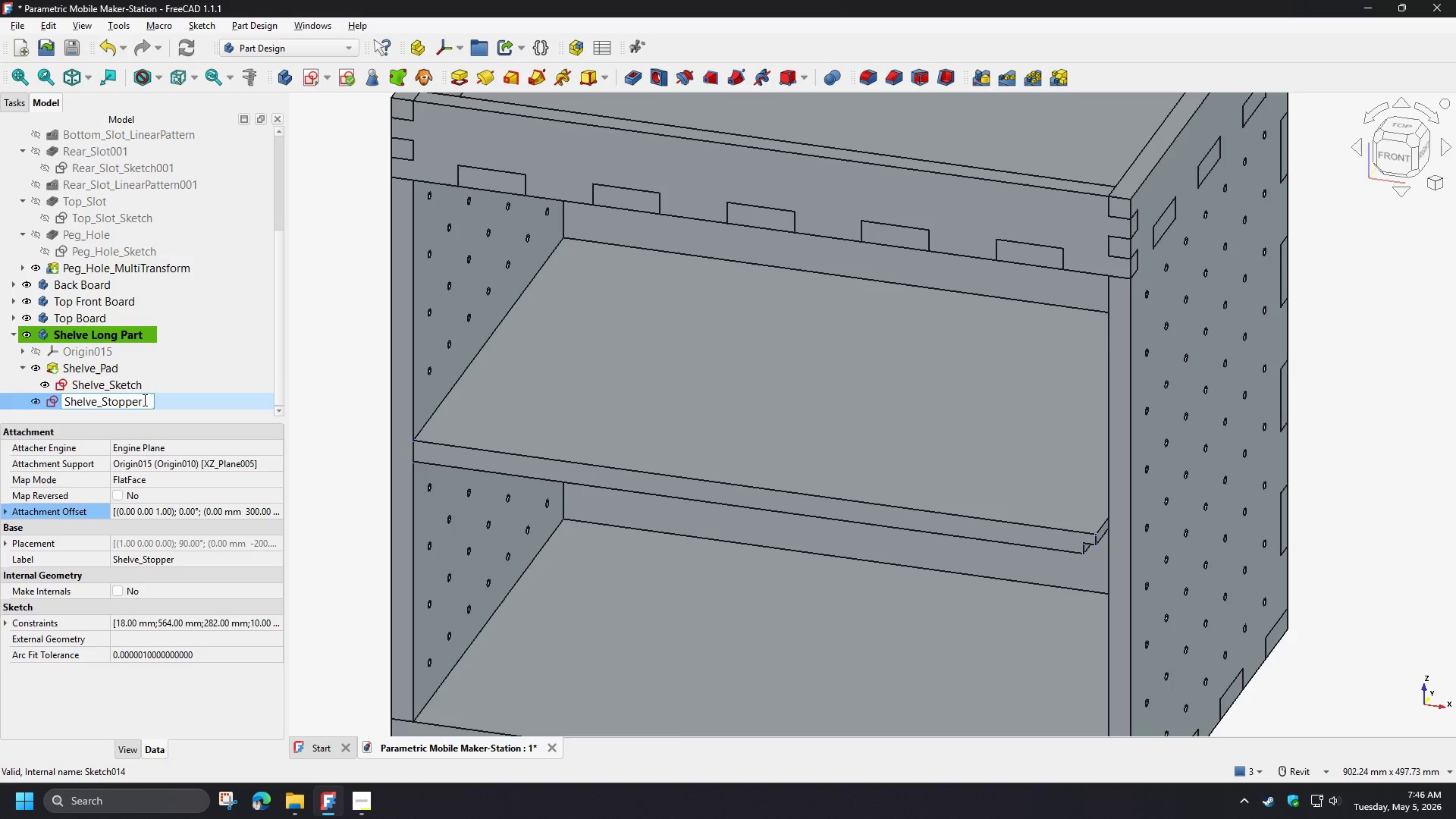 
type(_Sketch)
 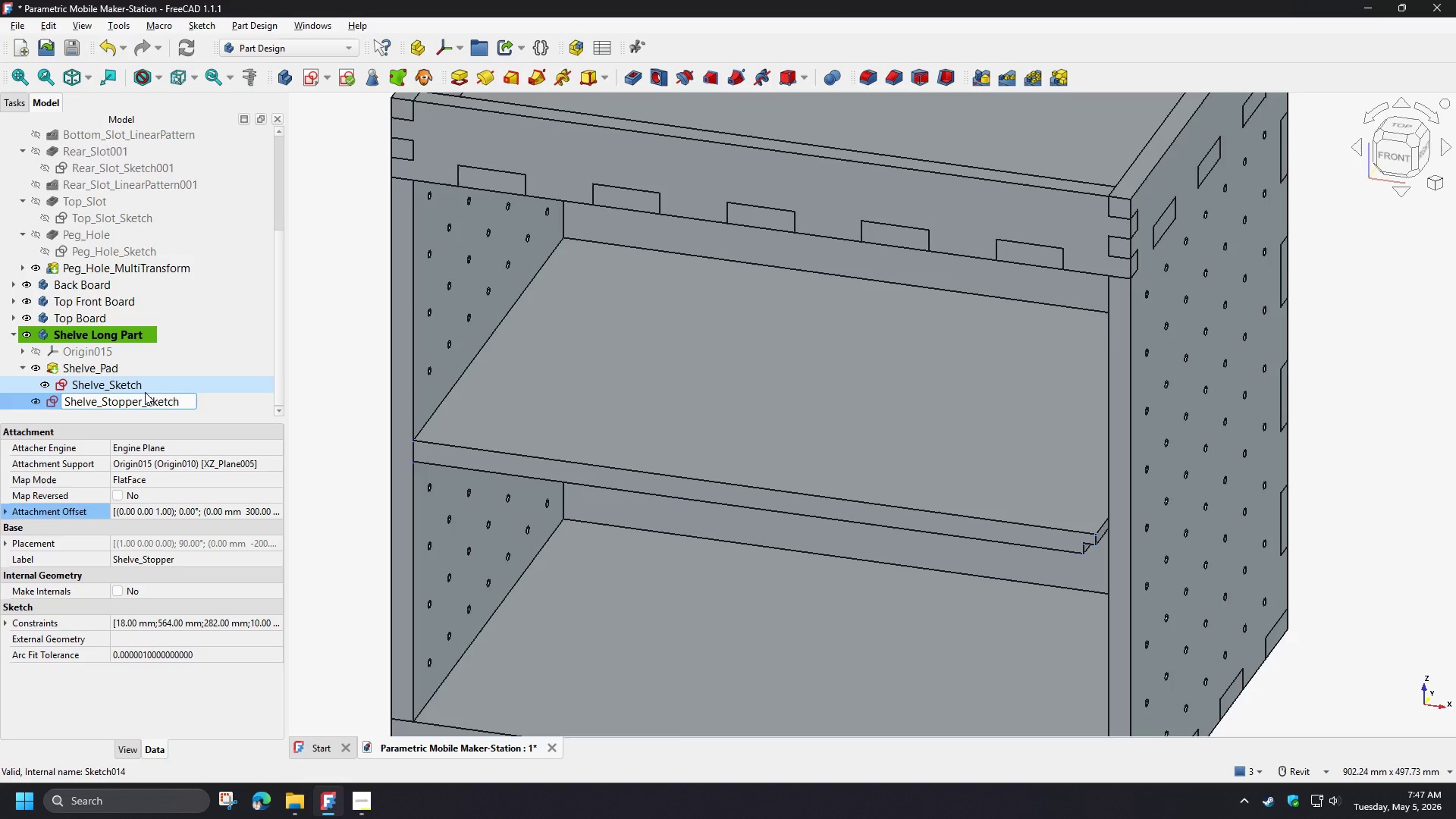 
left_click([145, 380])
 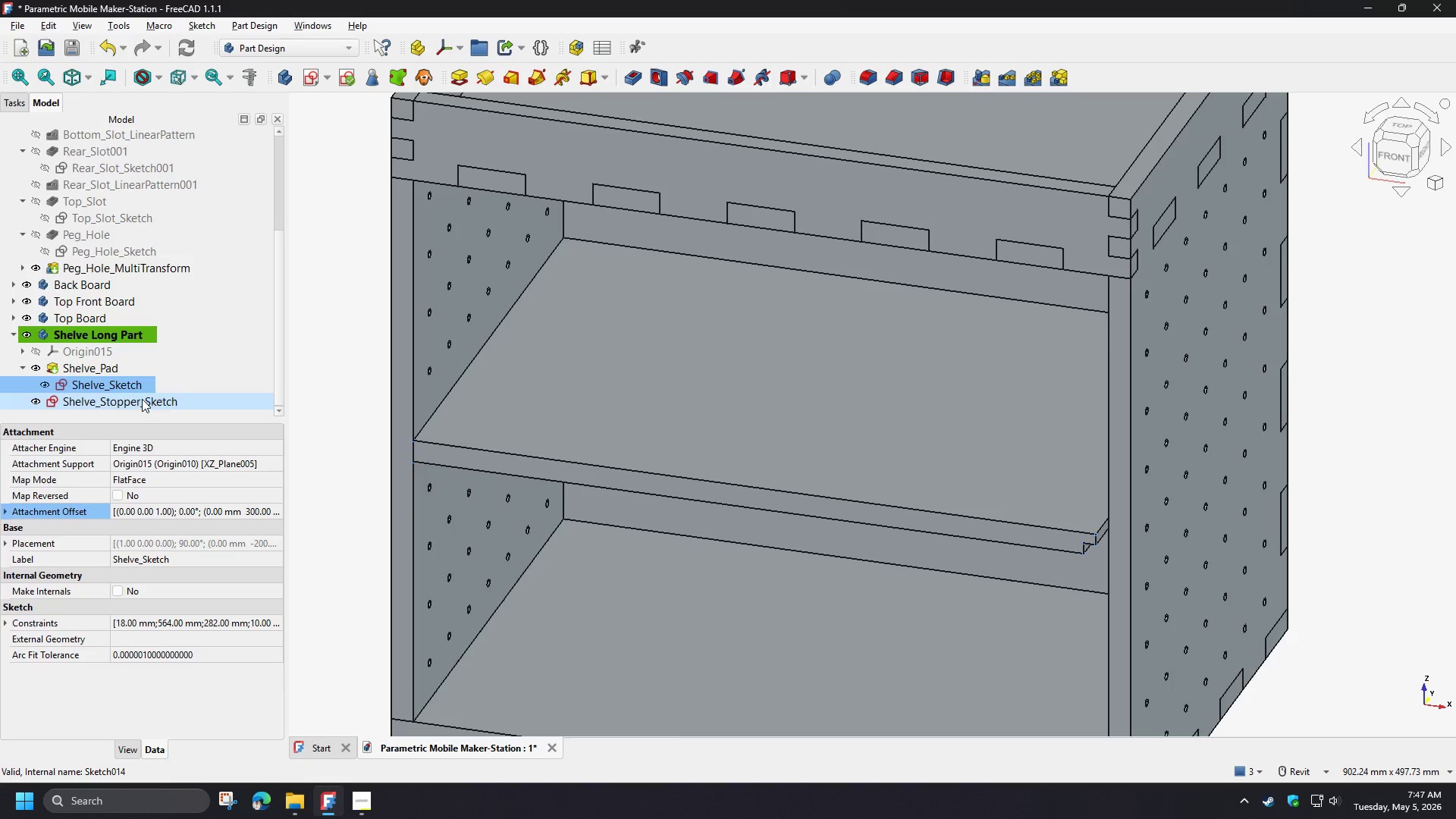 
left_click([142, 399])
 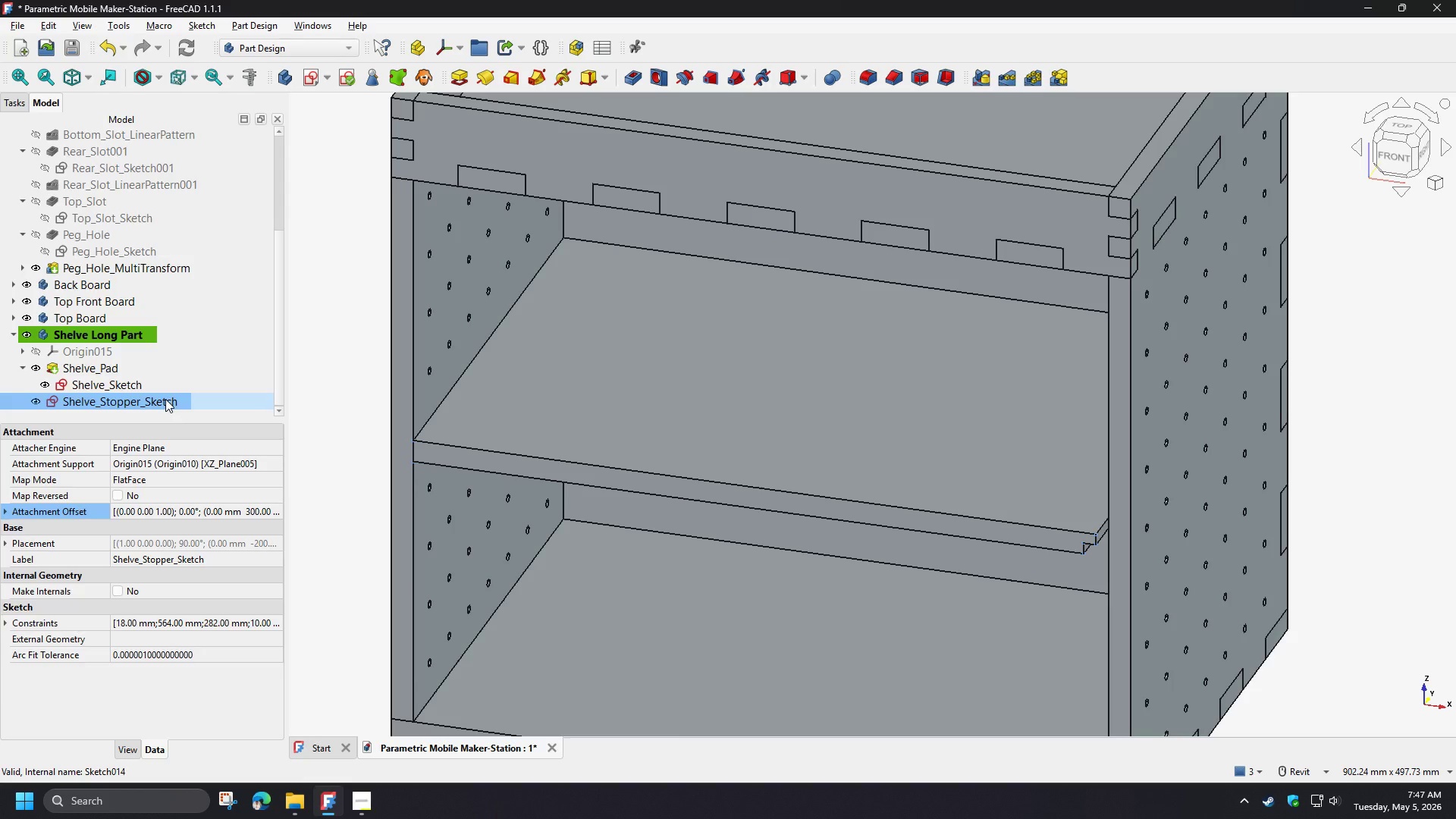 
double_click([165, 399])
 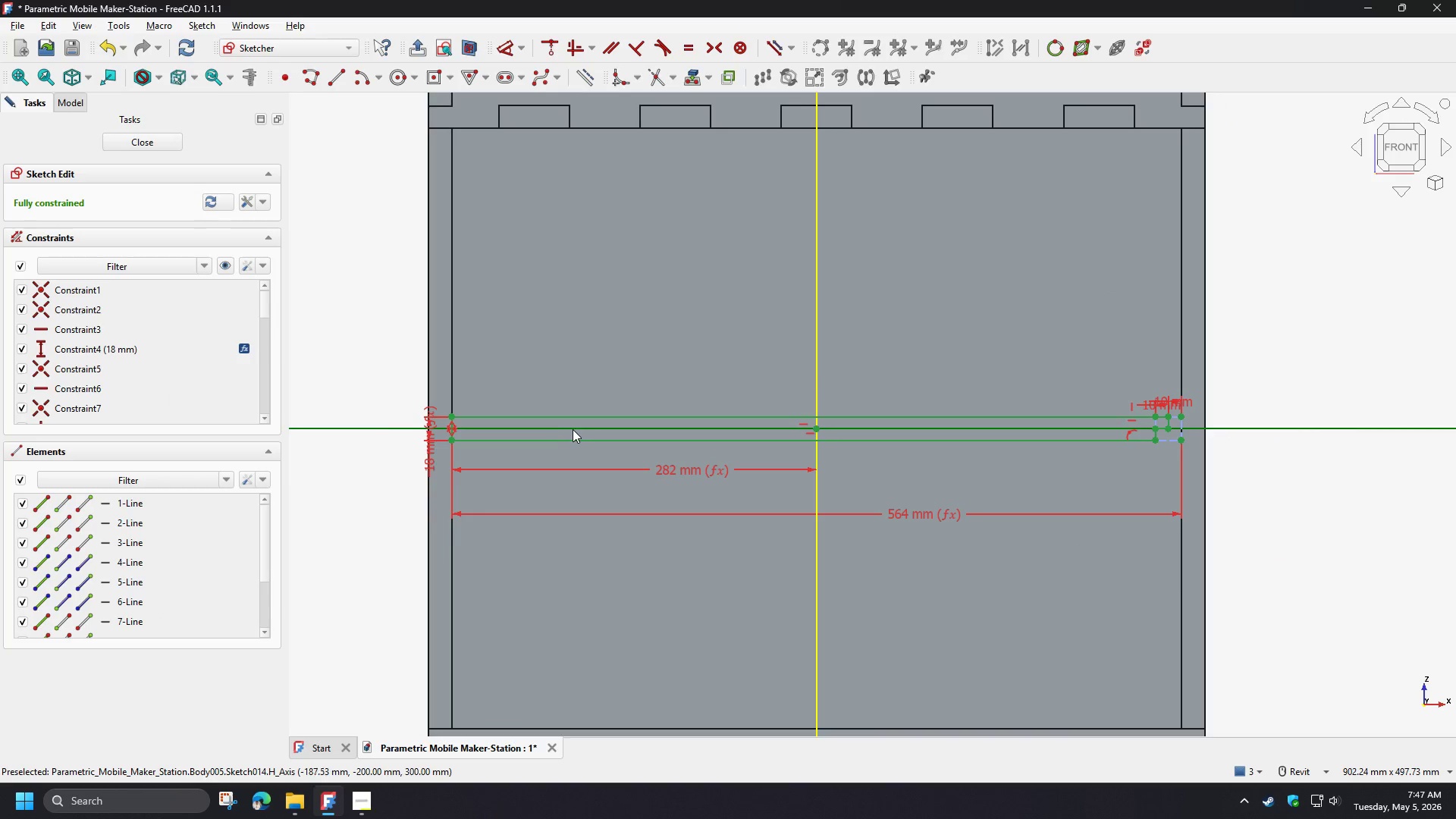 
left_click_drag(start_coordinate=[357, 341], to_coordinate=[1363, 483])
 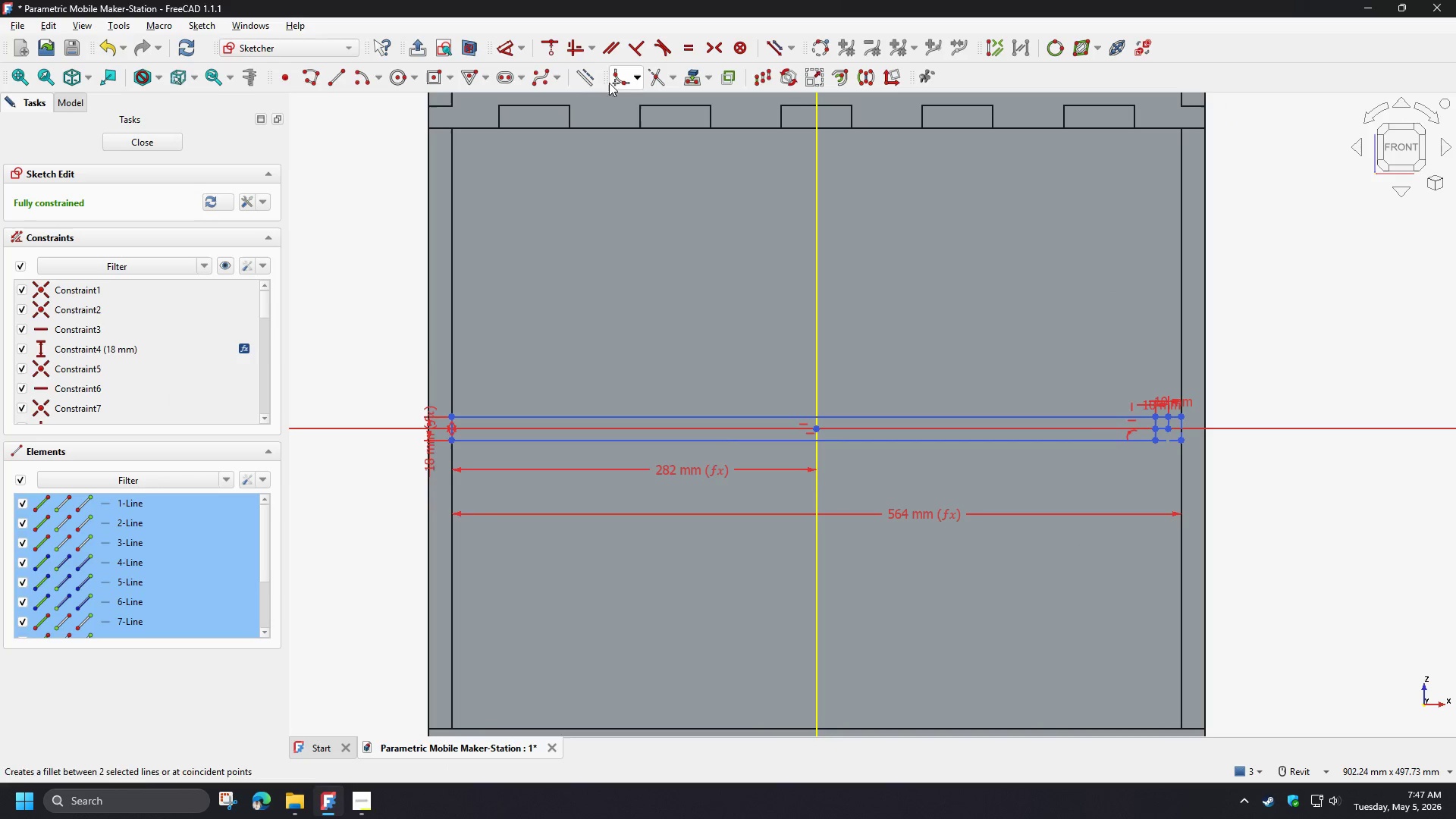 
left_click([595, 83])
 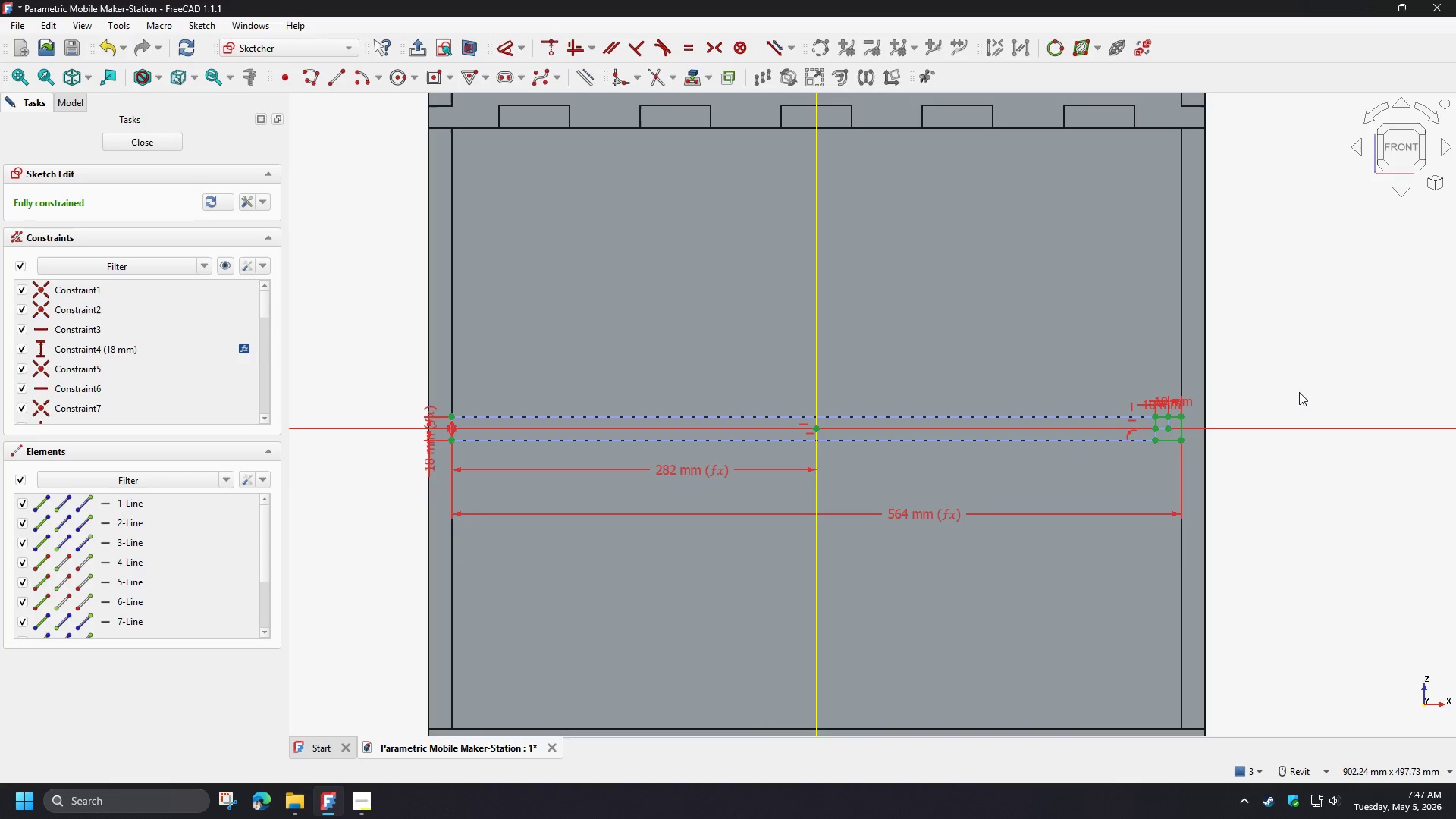 
left_click([1300, 392])
 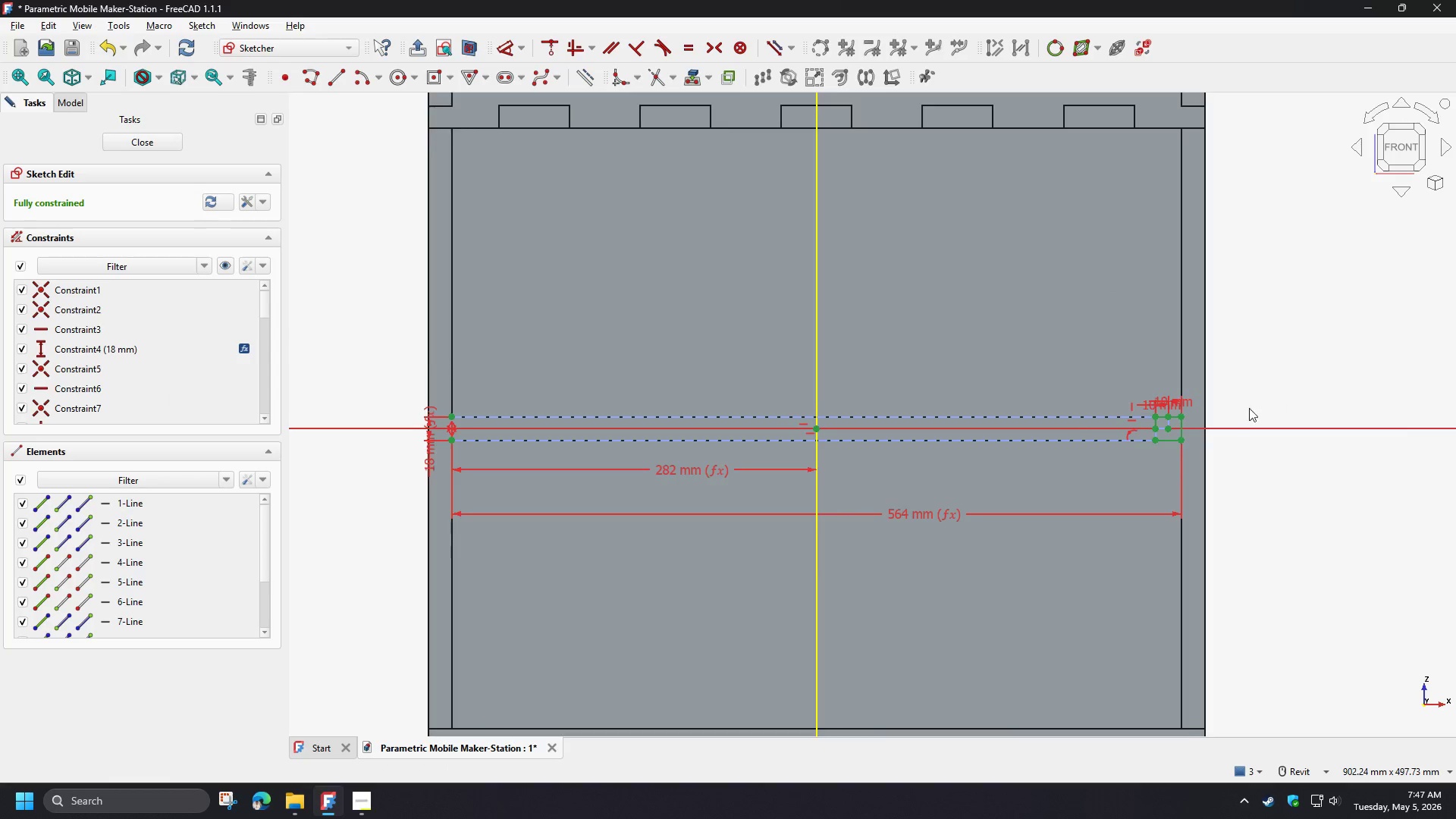 
scroll: coordinate [918, 473], scroll_direction: up, amount: 13.0
 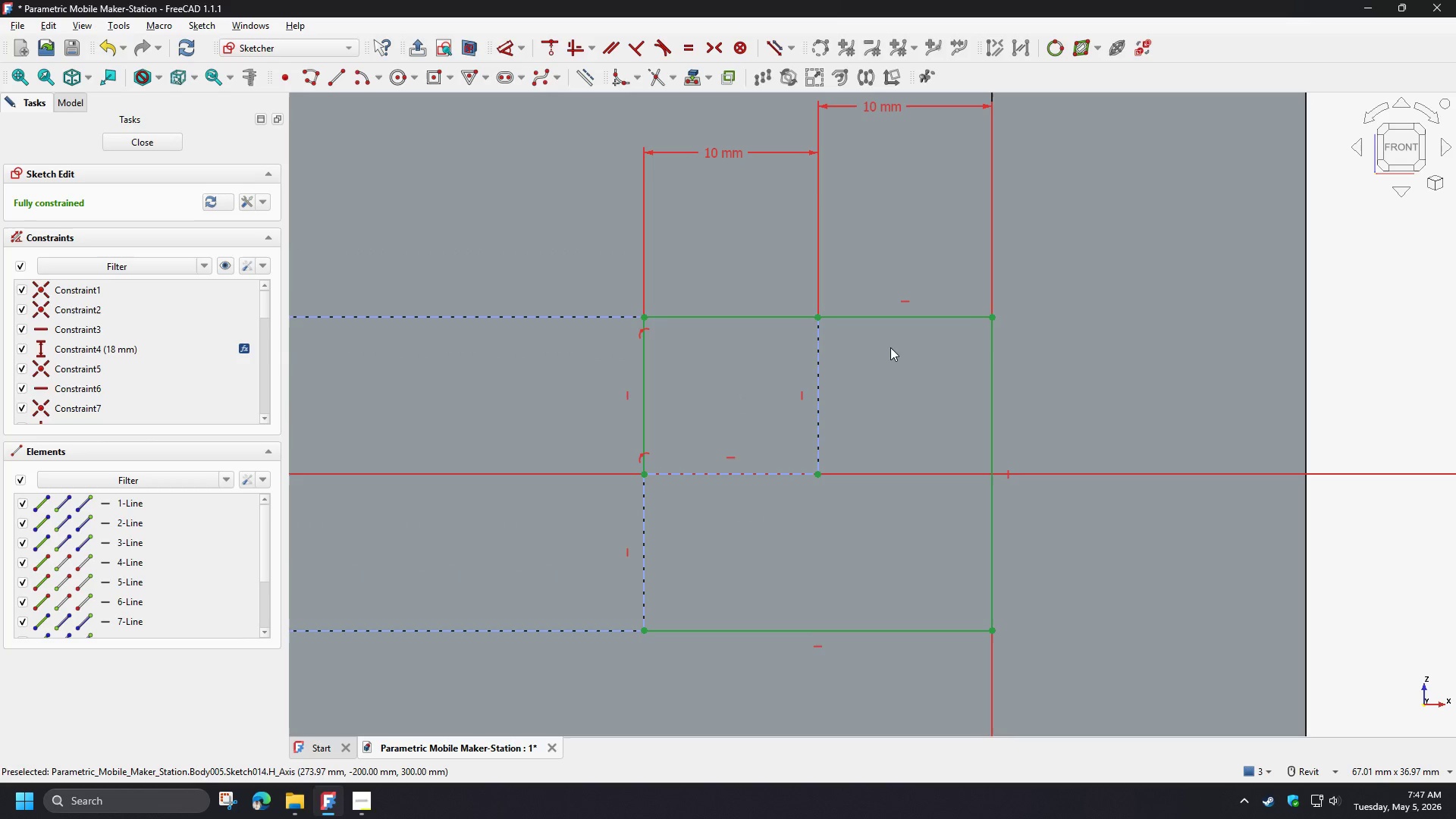 
left_click_drag(start_coordinate=[1049, 659], to_coordinate=[924, 256])
 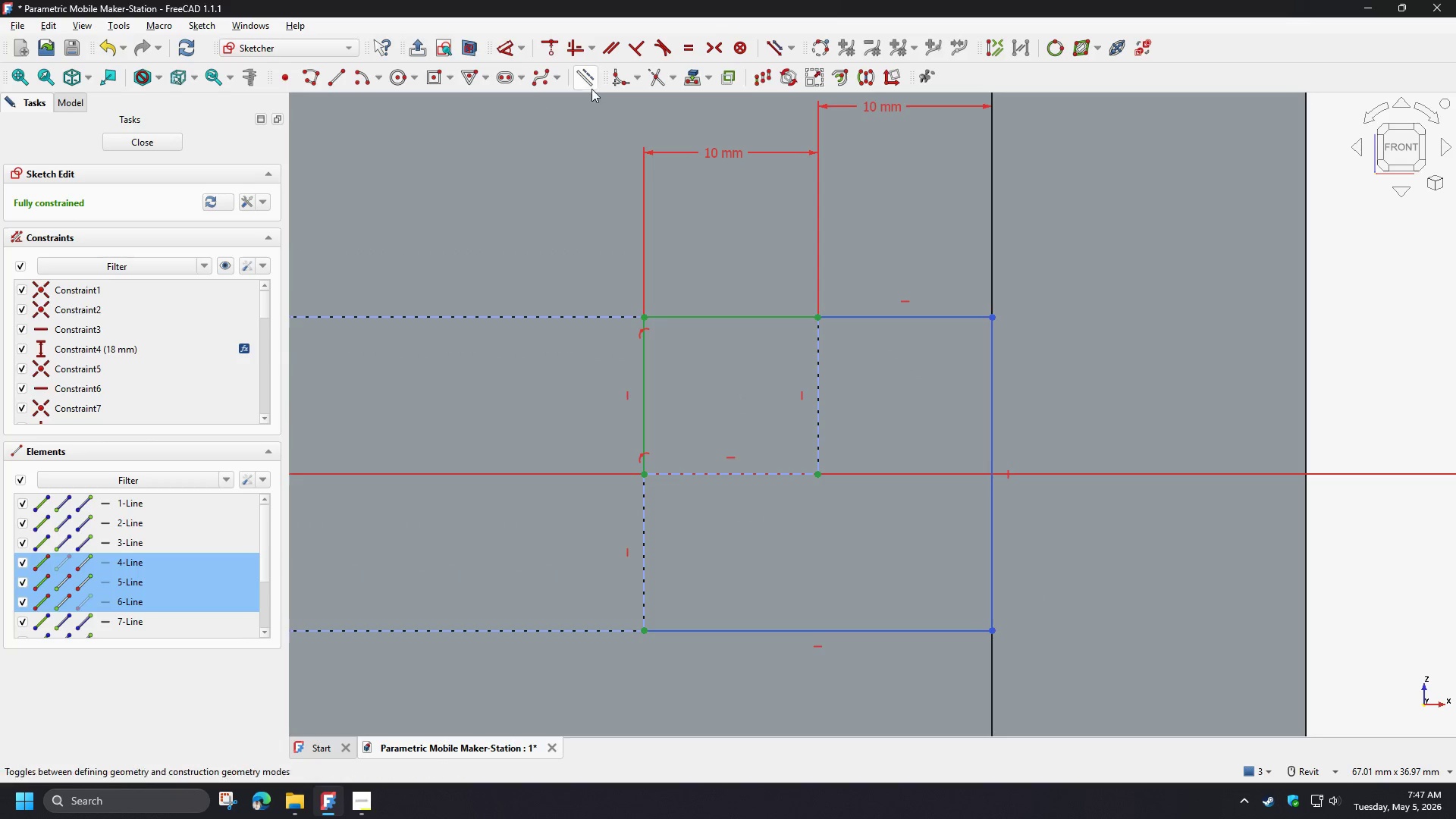 
left_click([587, 80])
 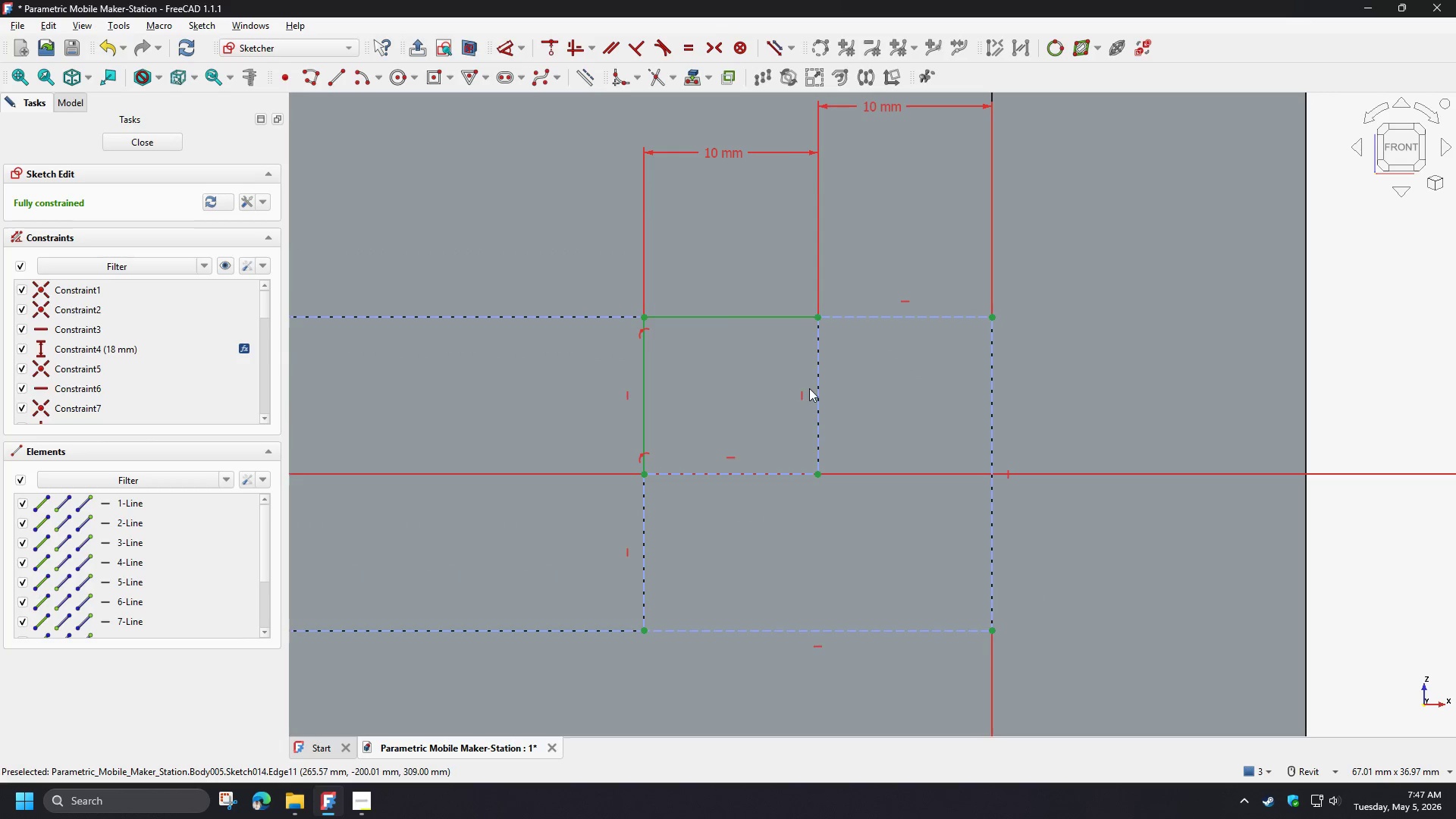 
left_click([814, 391])
 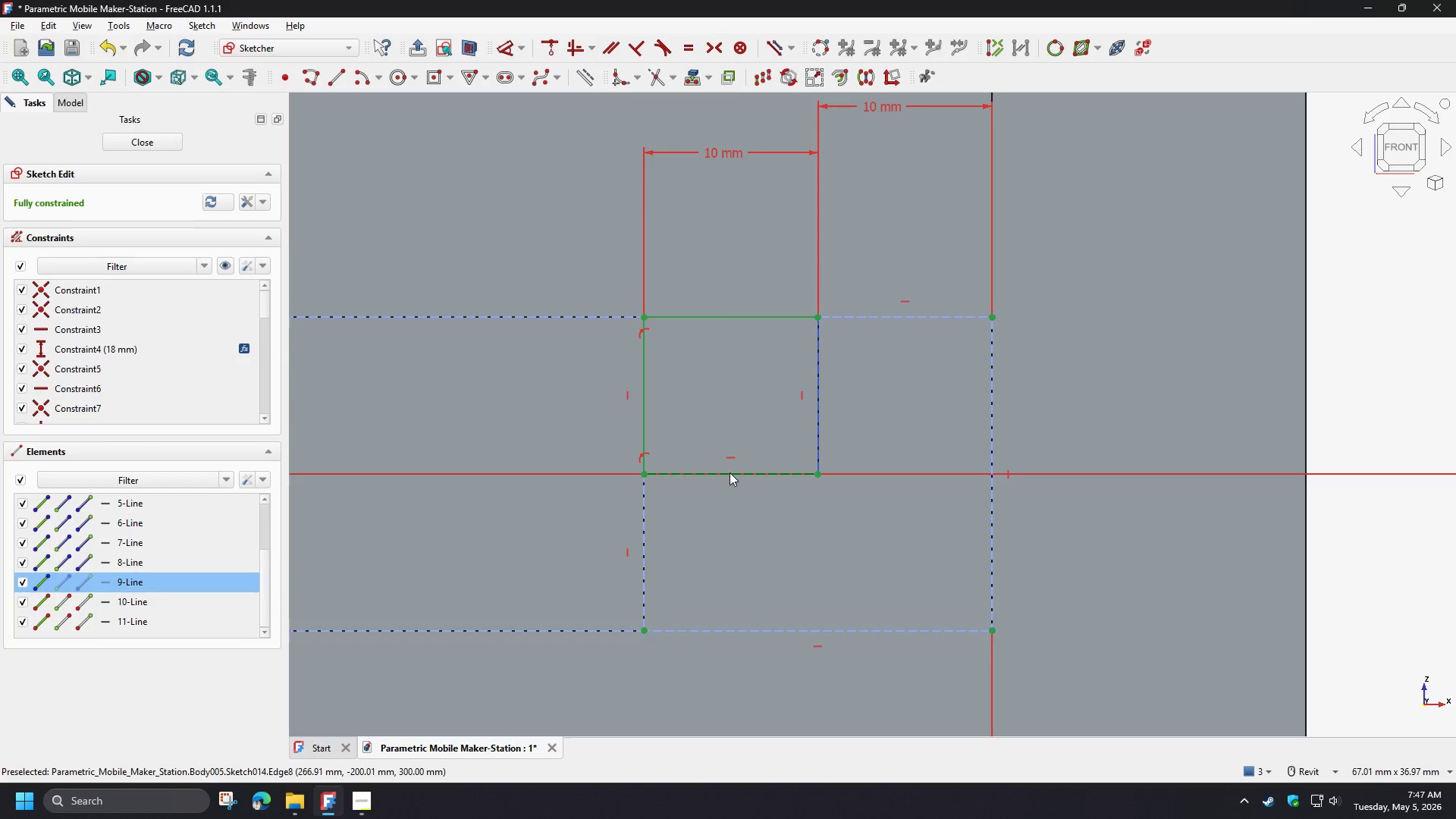 
left_click([730, 472])
 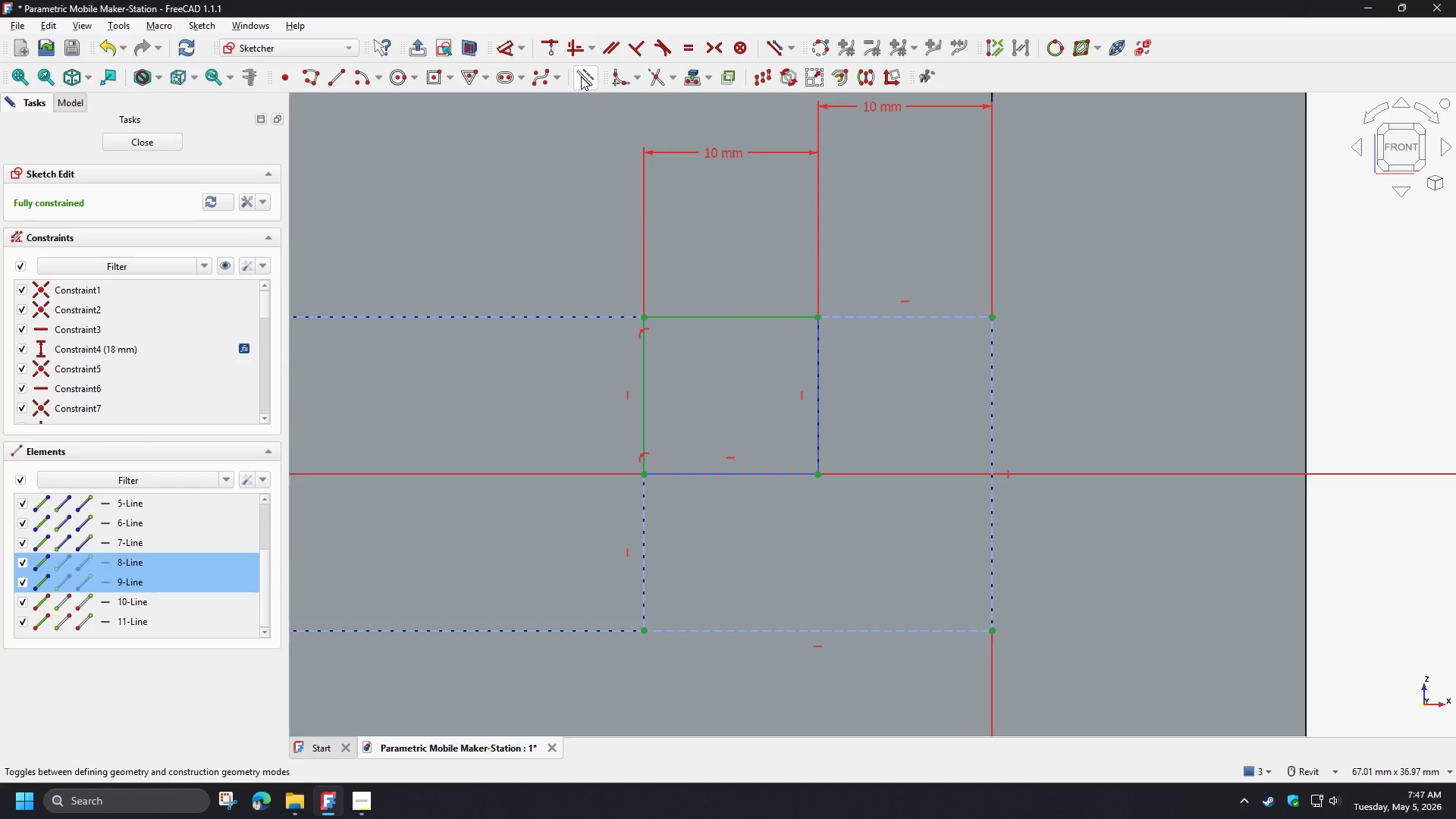 
left_click([581, 77])
 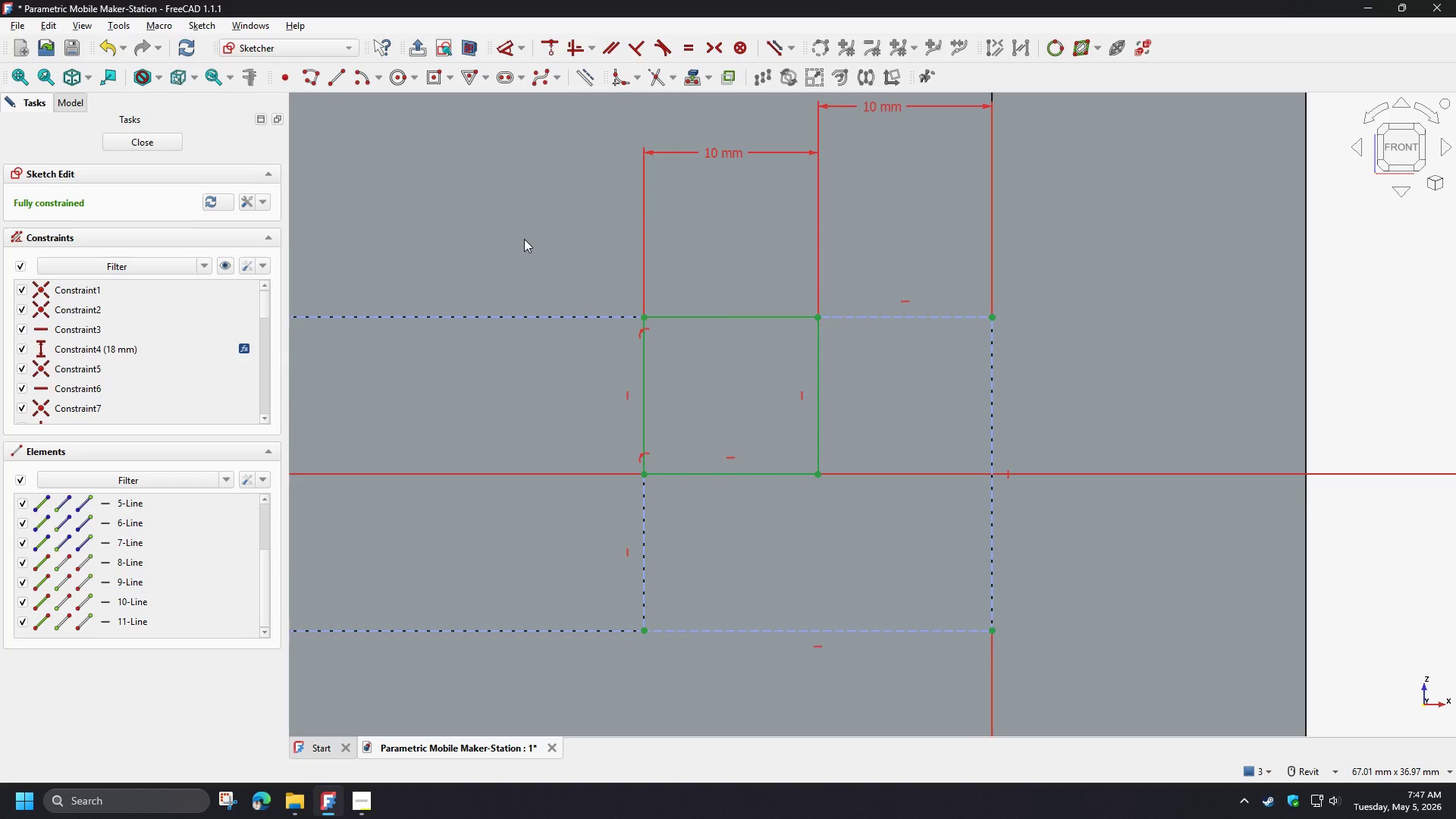 
left_click([524, 239])
 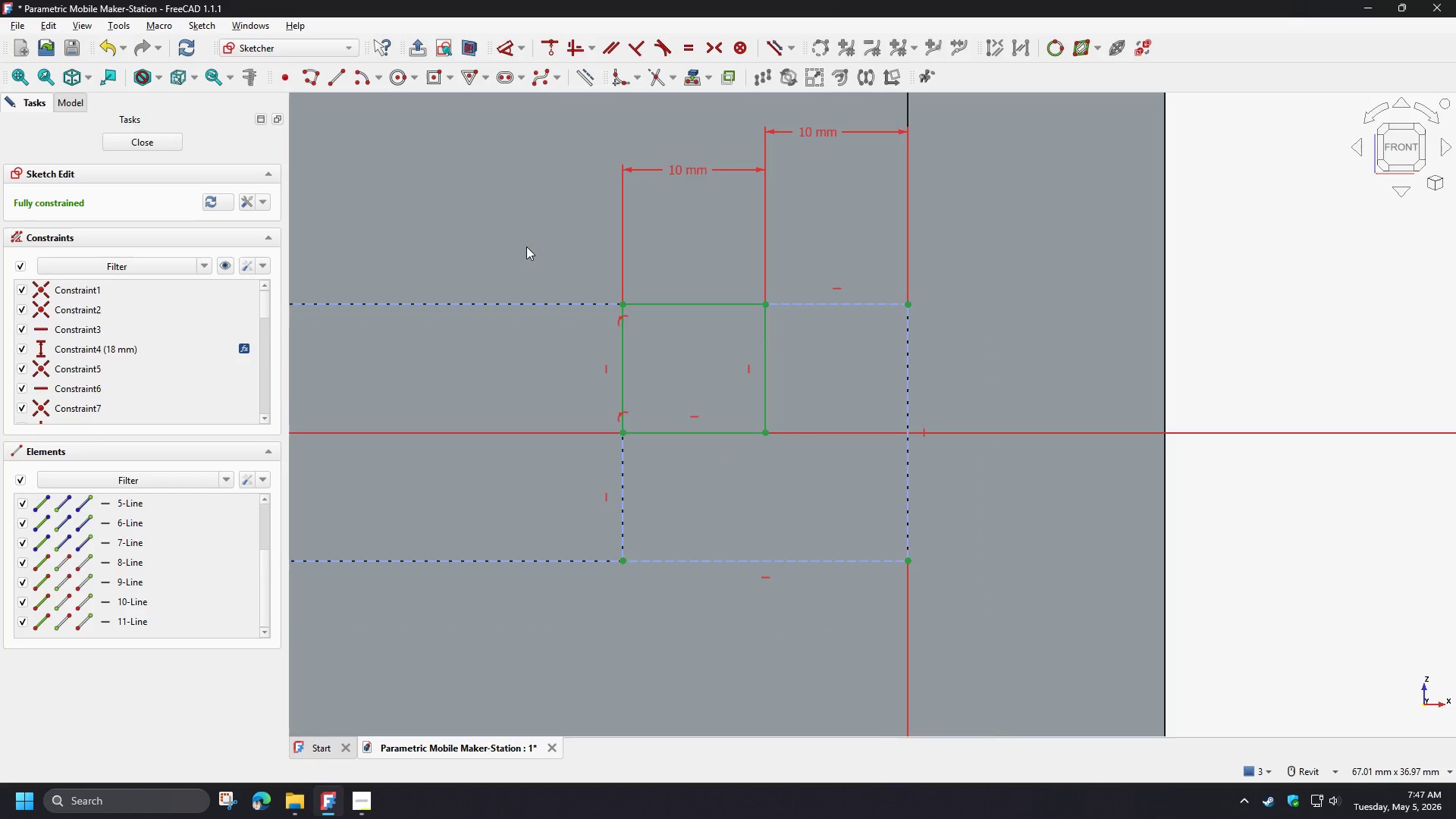 
scroll: coordinate [526, 246], scroll_direction: down, amount: 3.0
 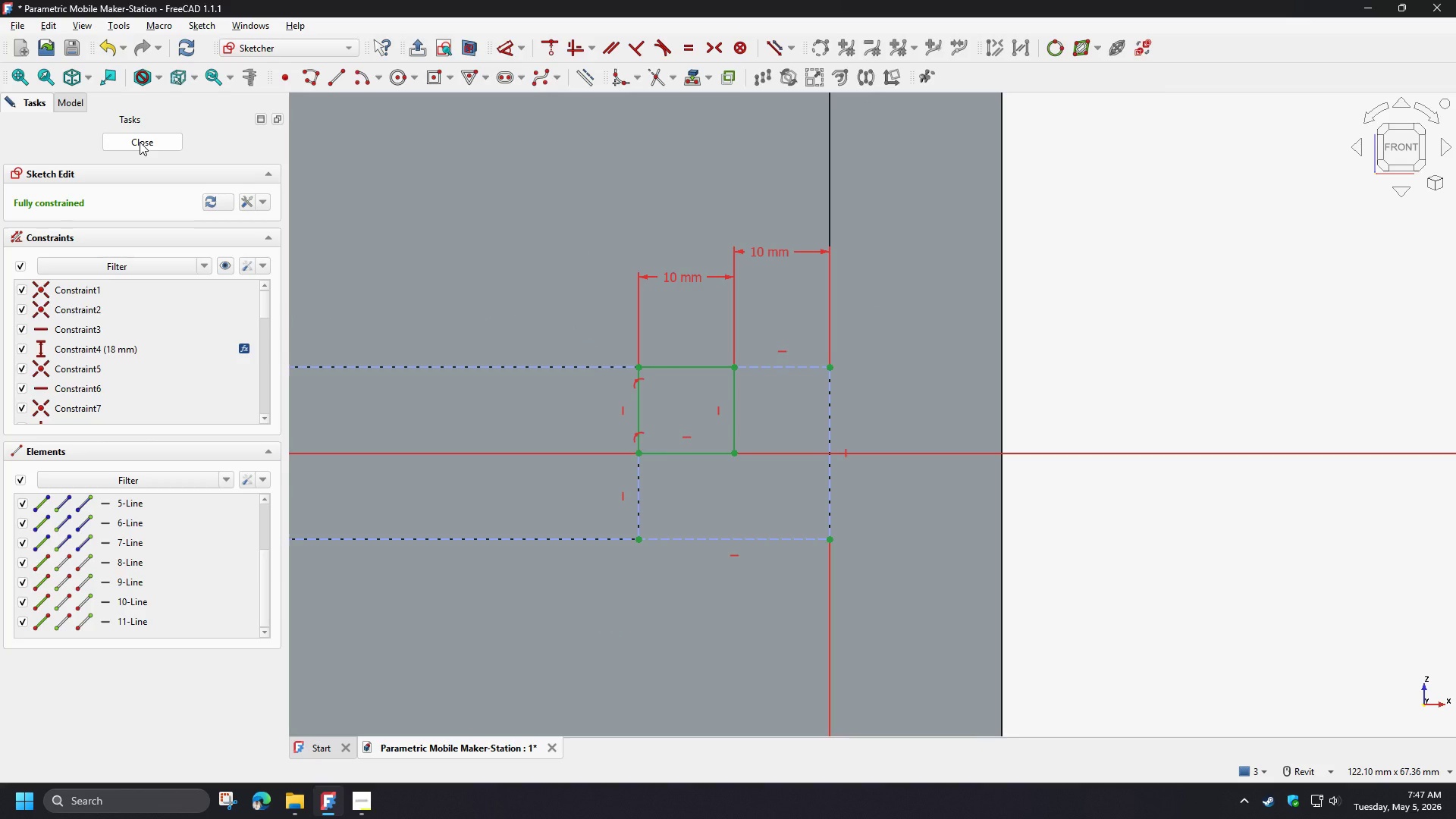 
left_click([140, 142])
 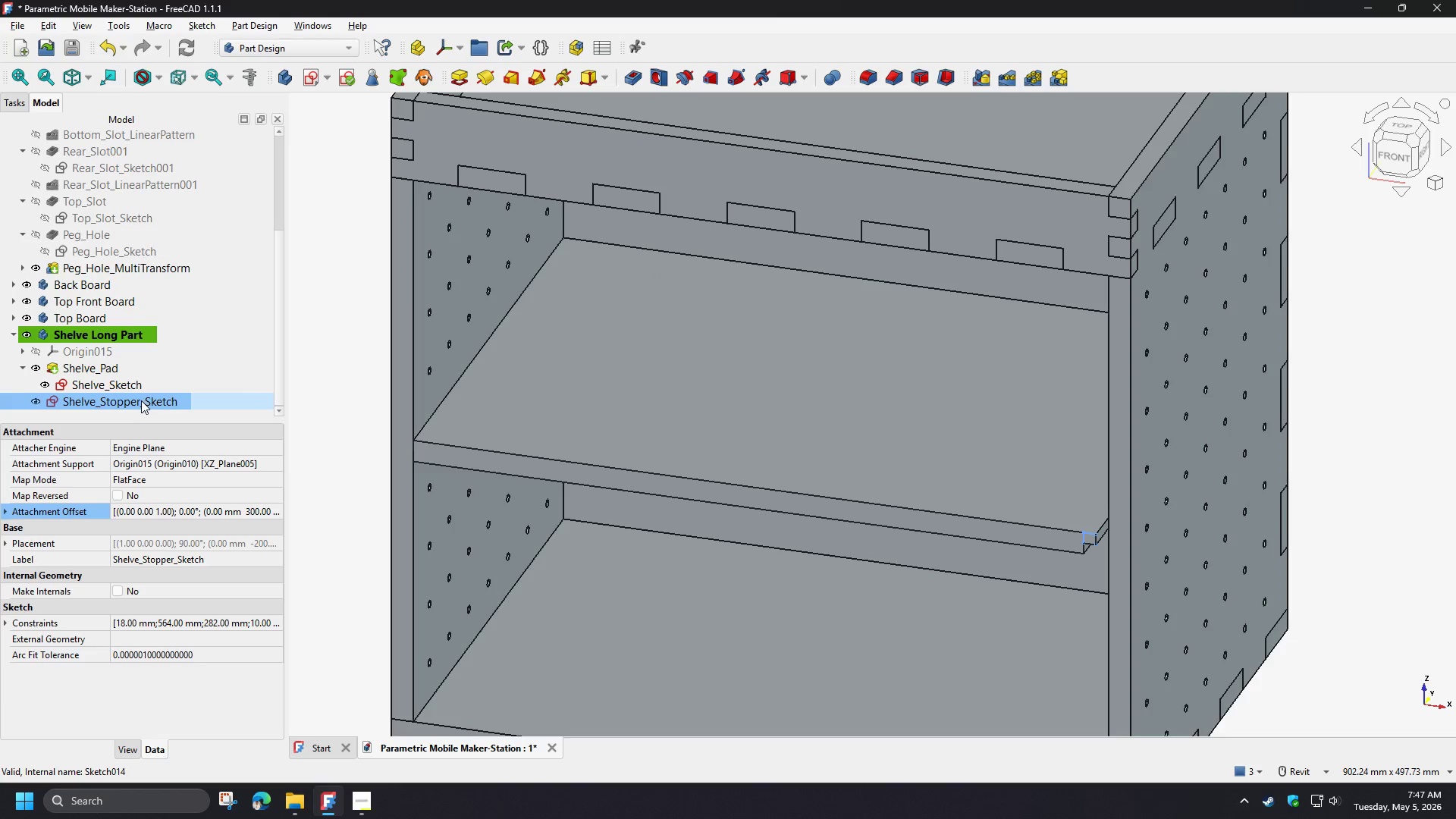 
left_click([137, 399])
 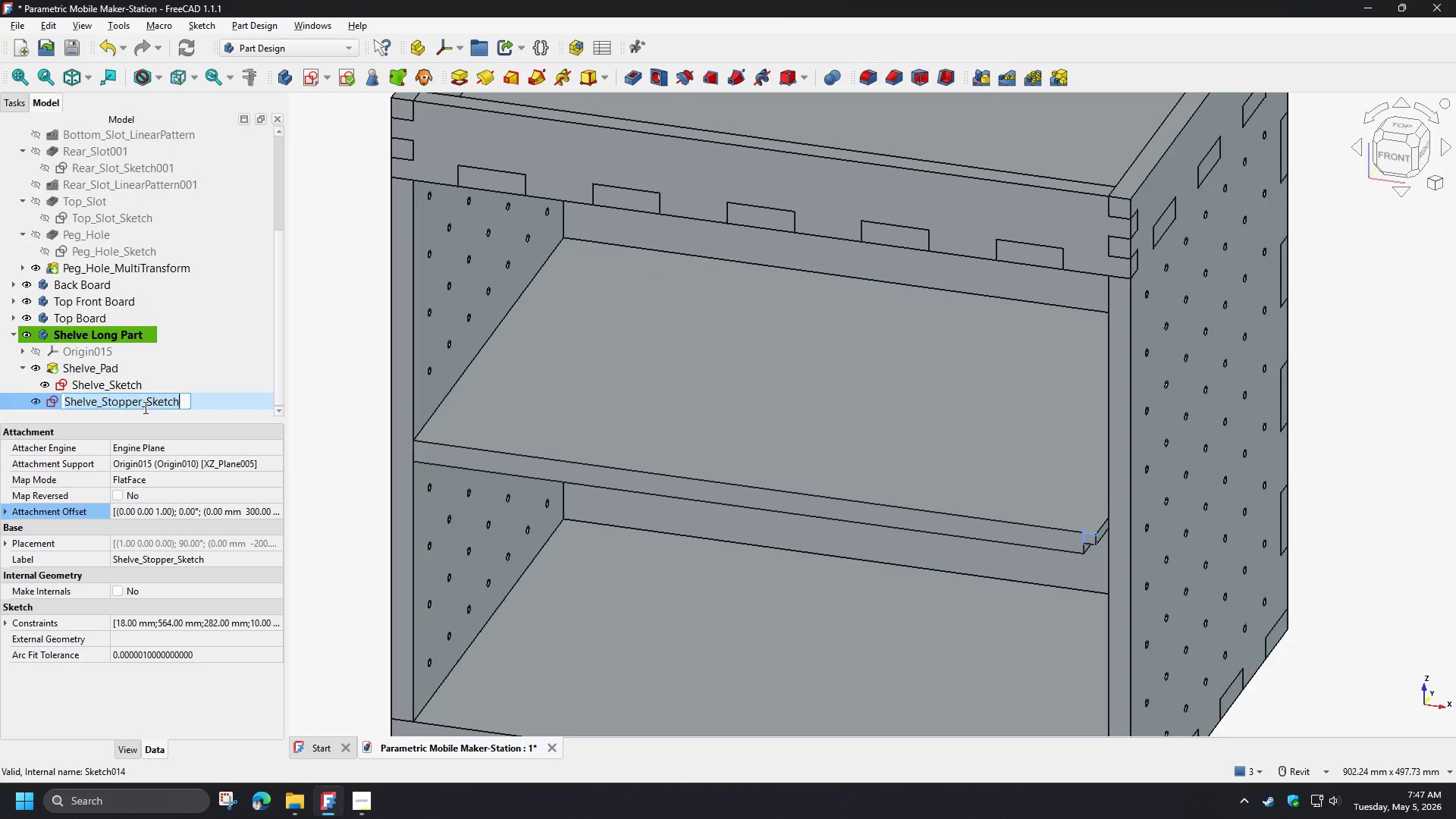 
key(F2)
 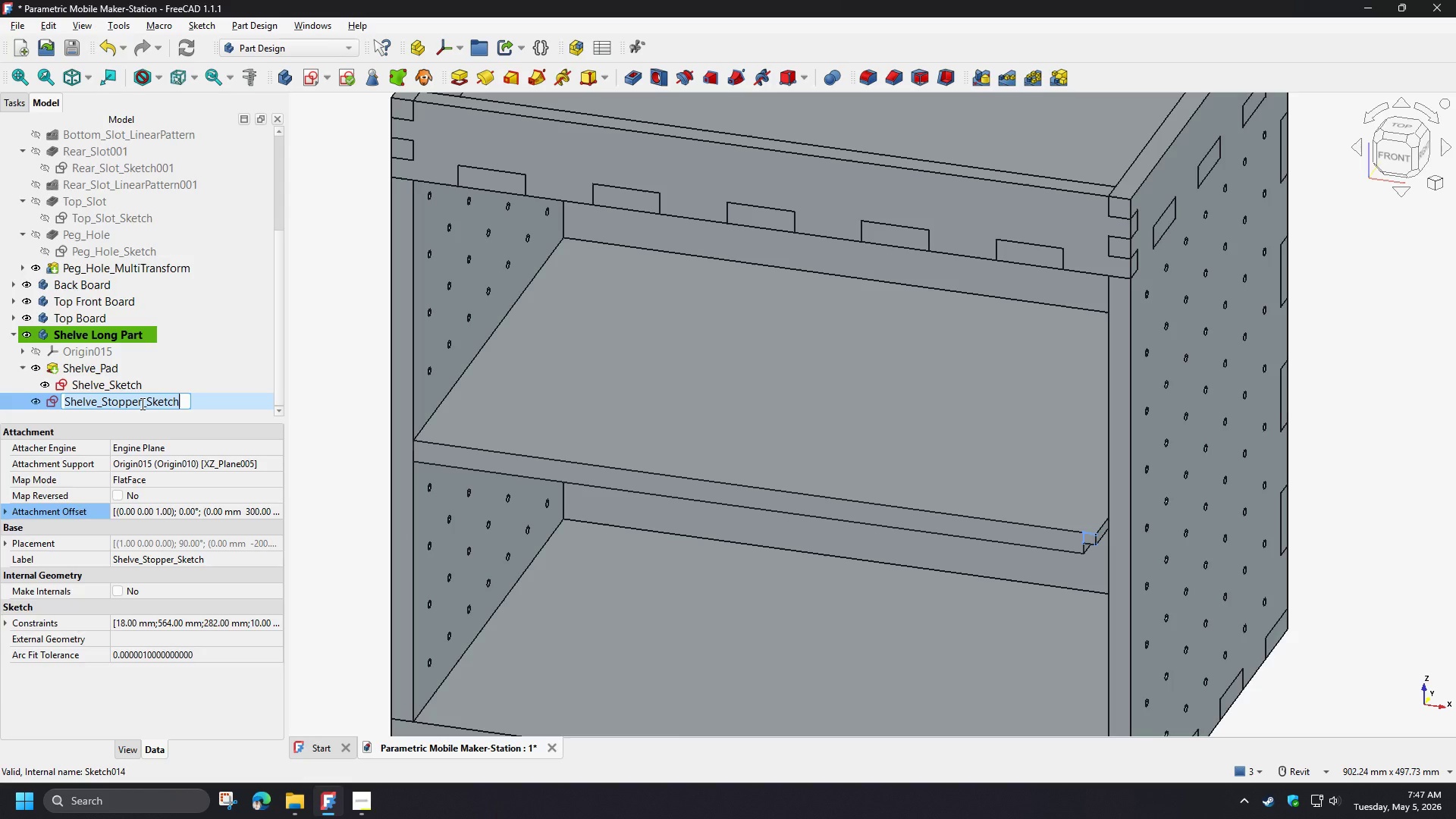 
wait(8.7)
 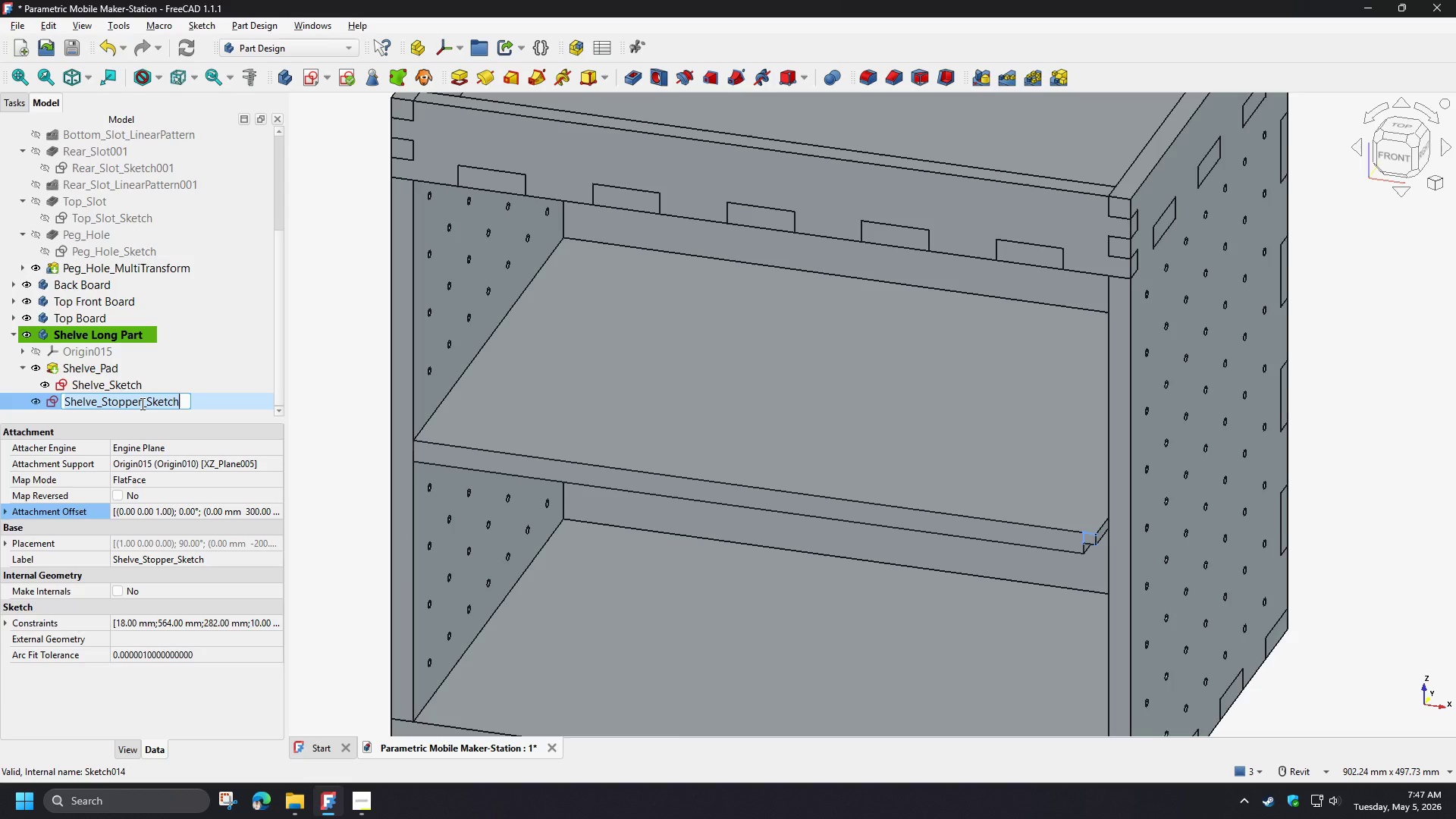 
left_click([141, 403])
 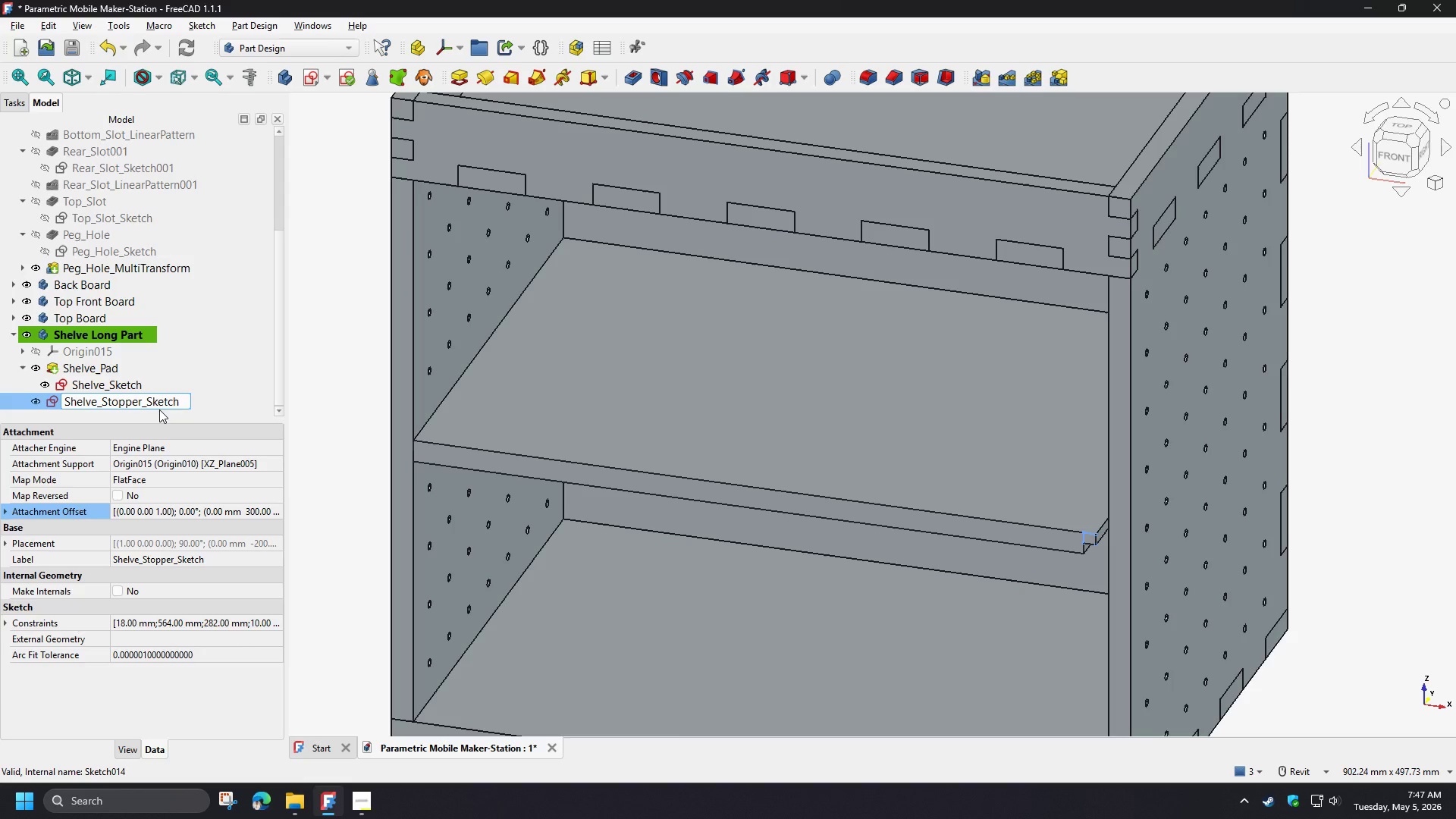 
key(Shift+Minus)
 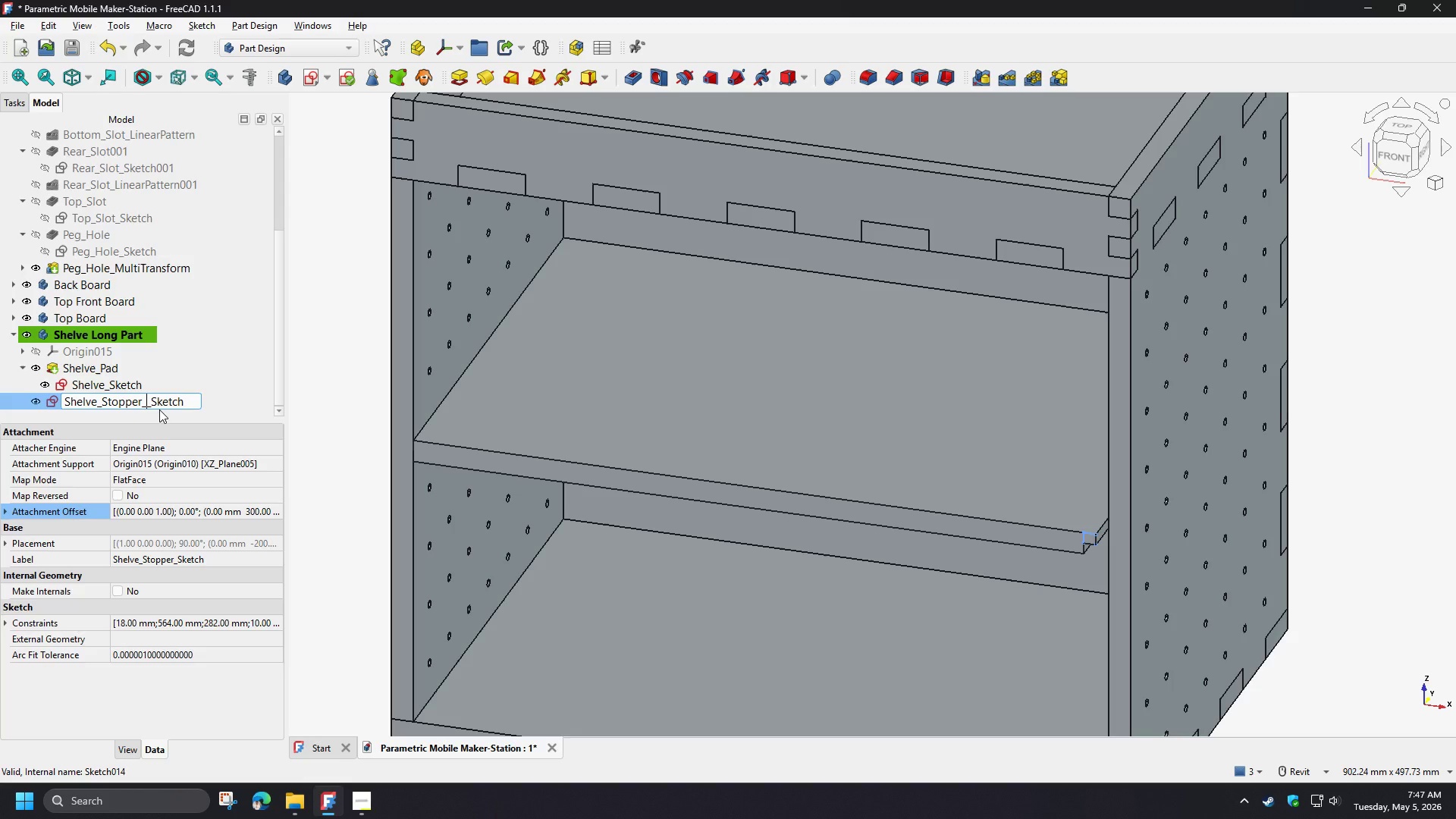 
type(Cutout)
key(NumpadEnter)
 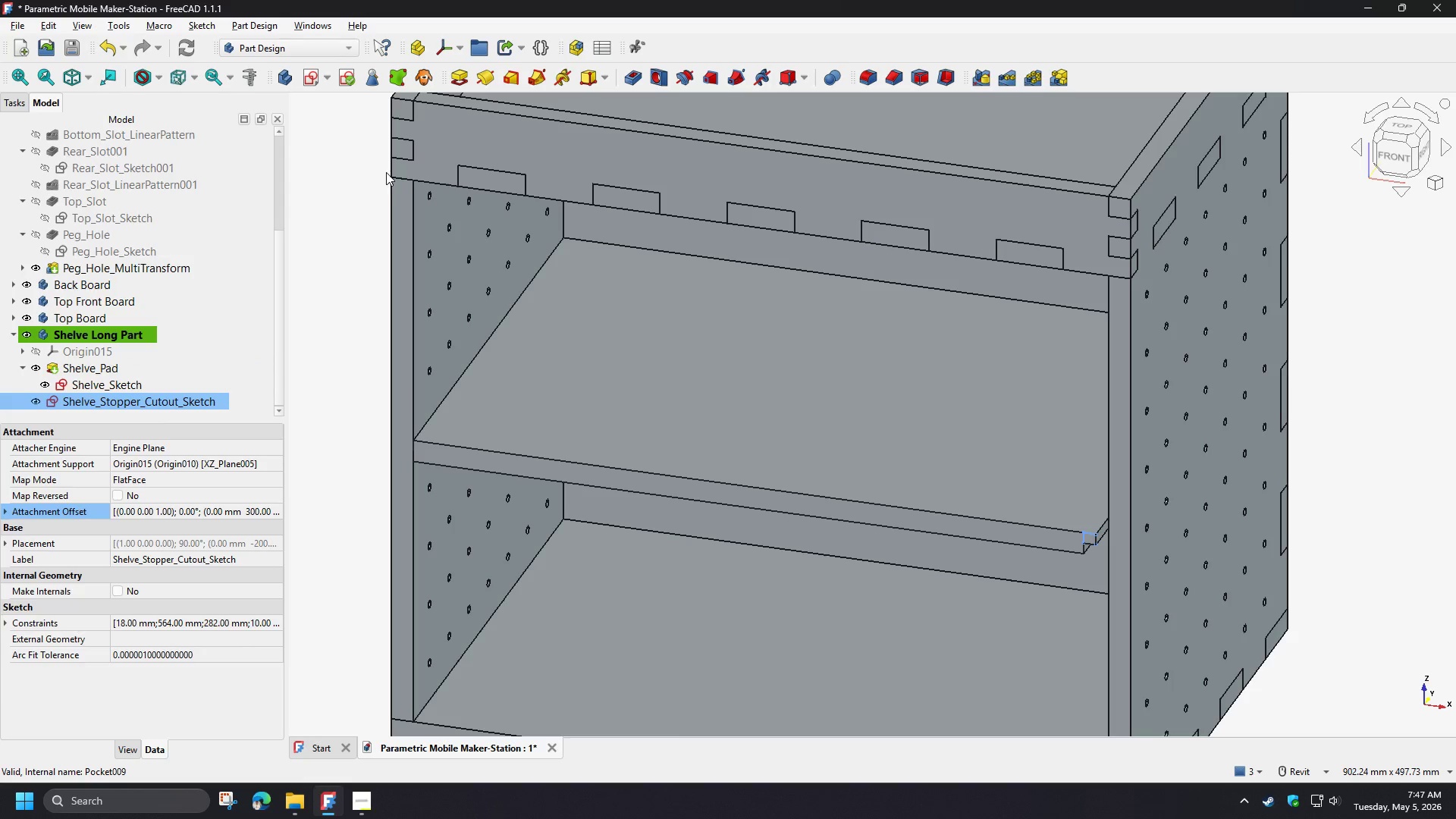 
wait(6.42)
 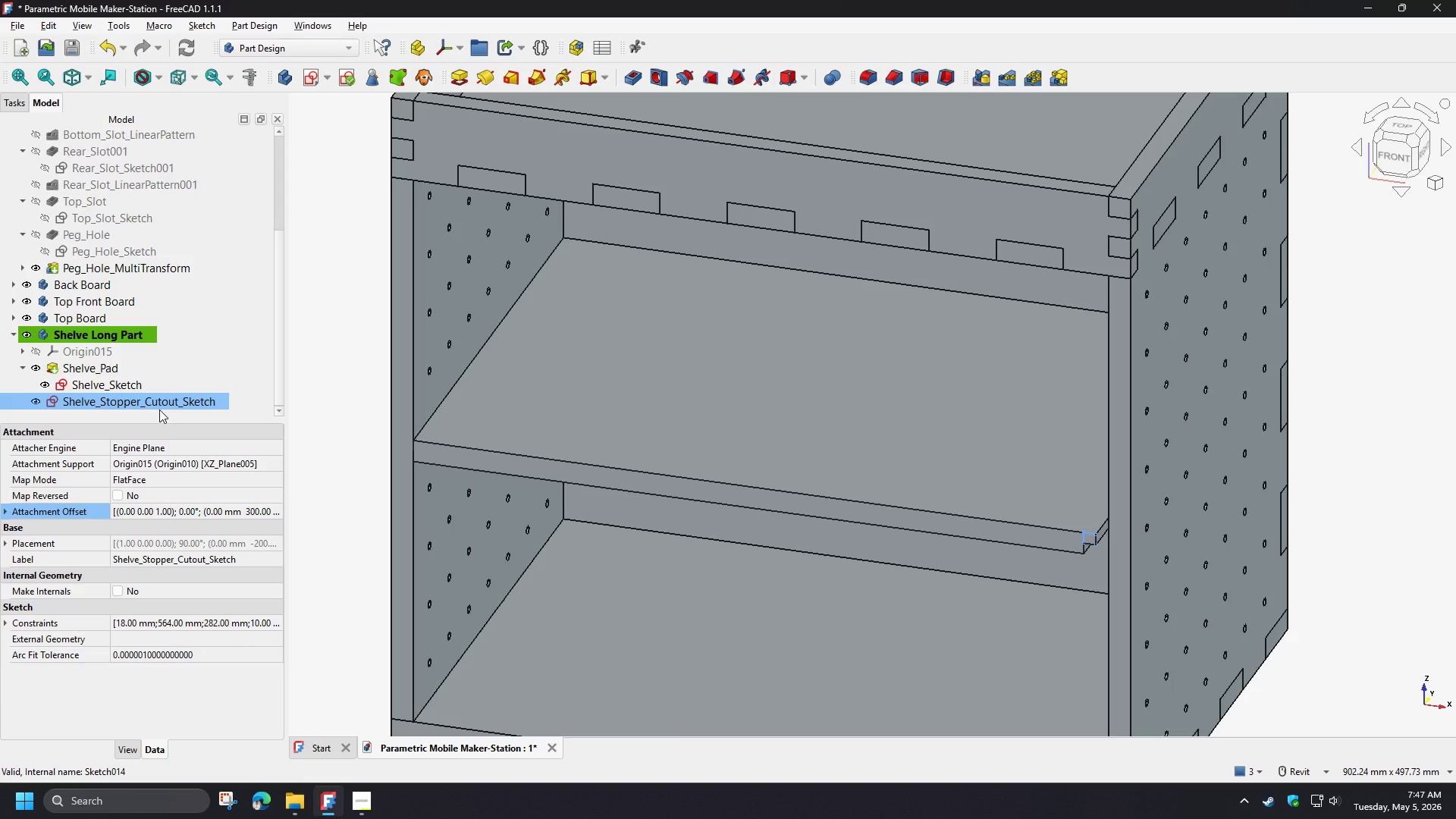 
left_click([628, 83])
 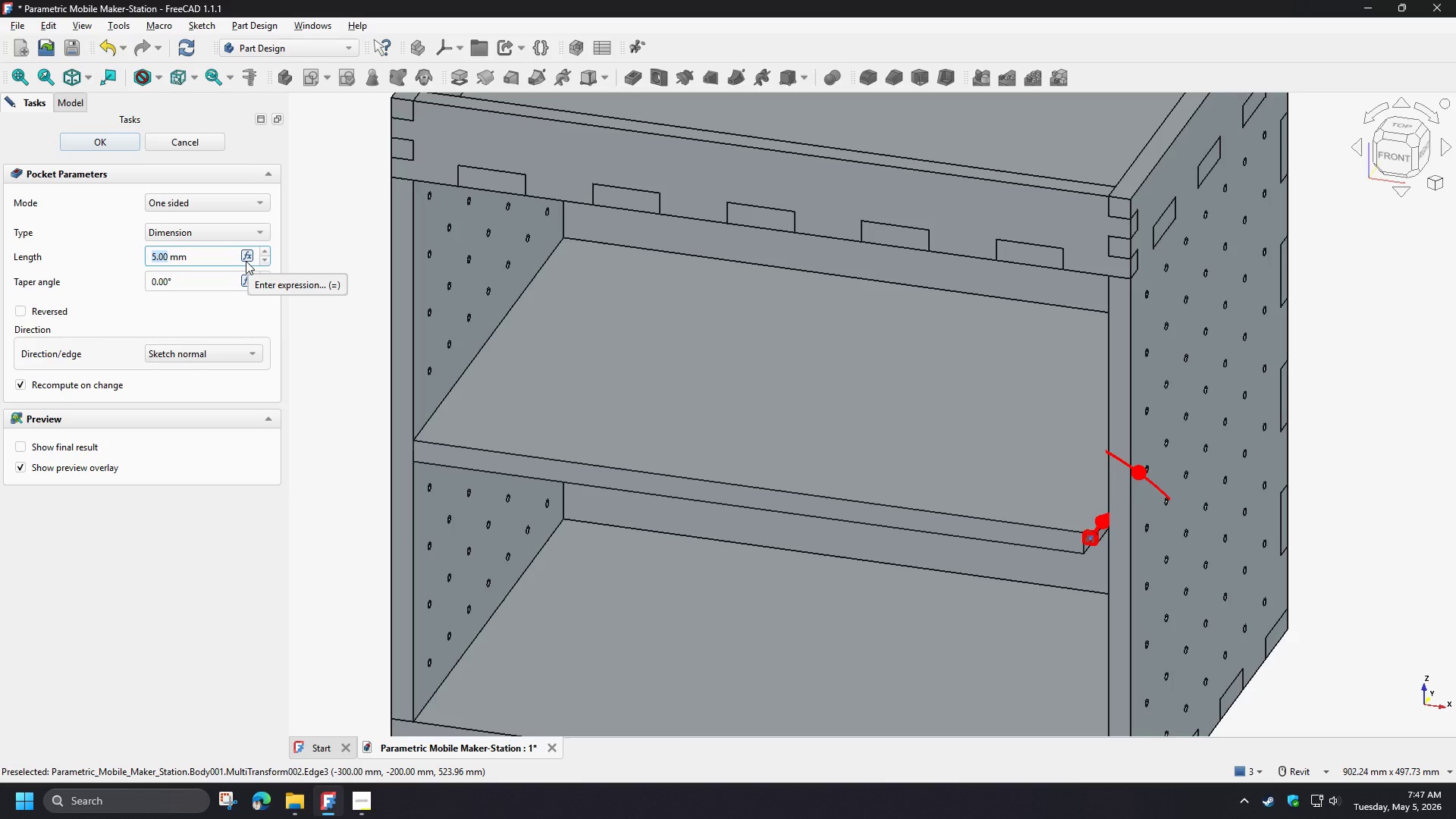 
key(Numpad1)
 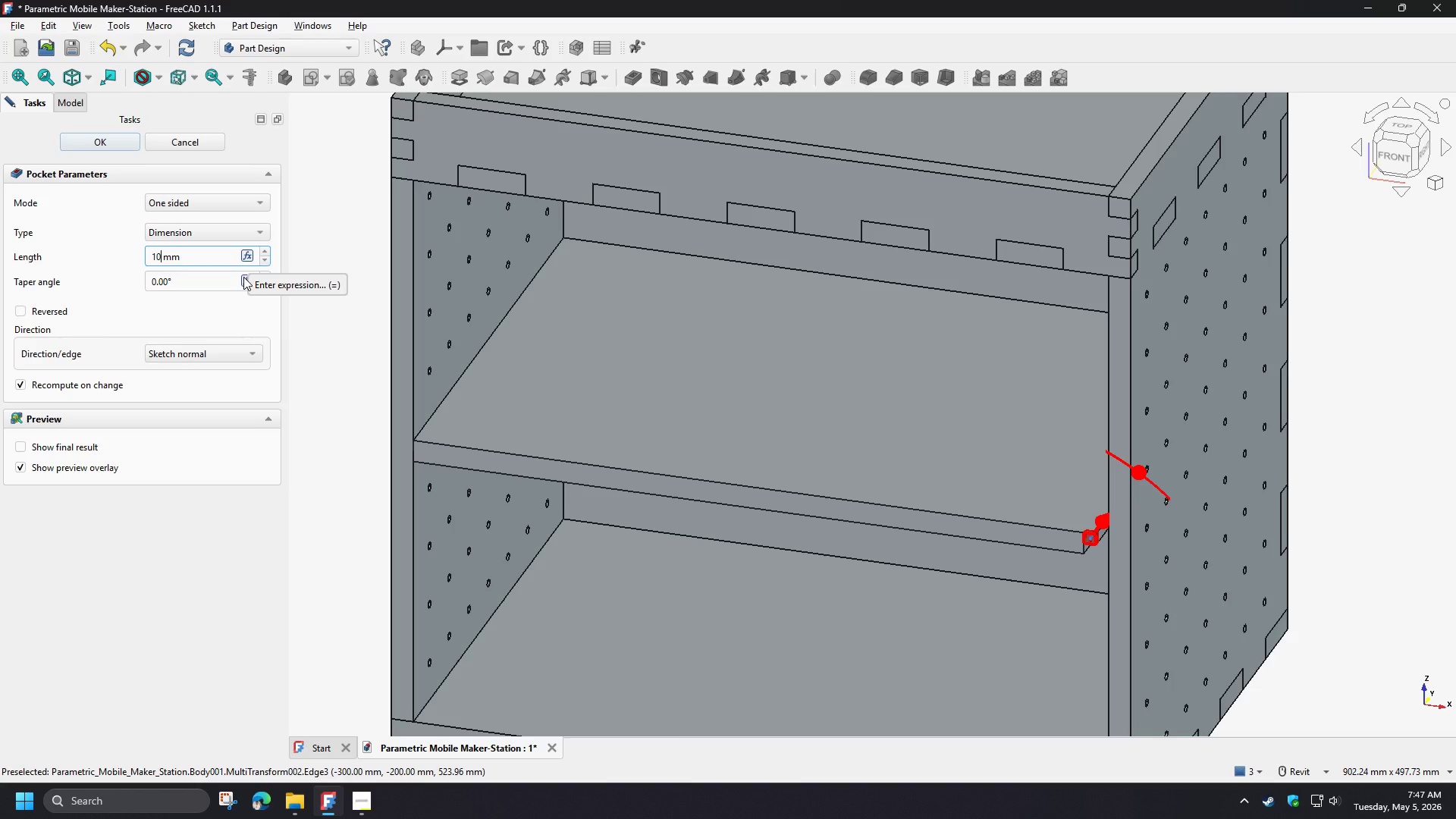 
key(Numpad0)
 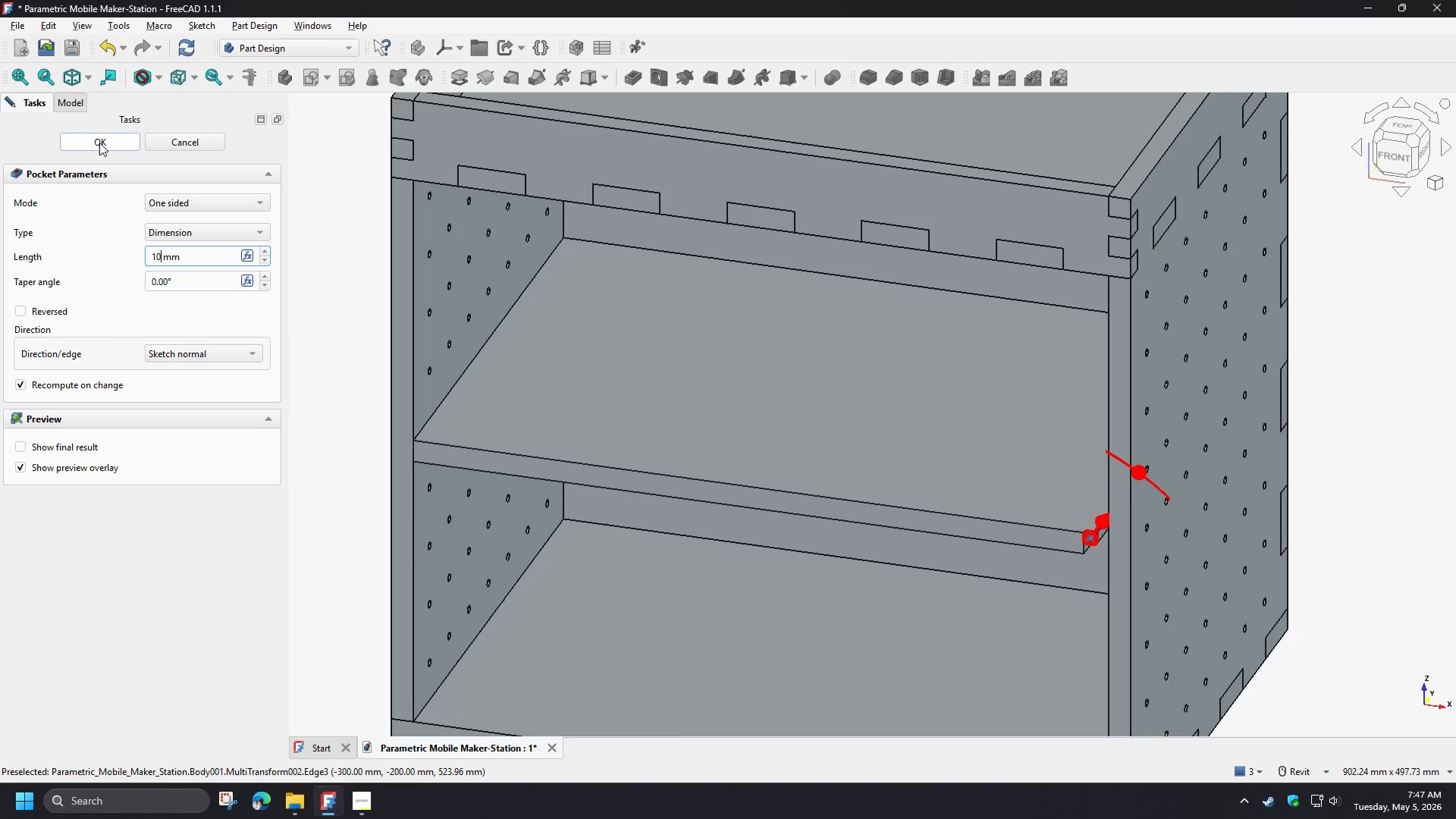 
left_click([99, 141])
 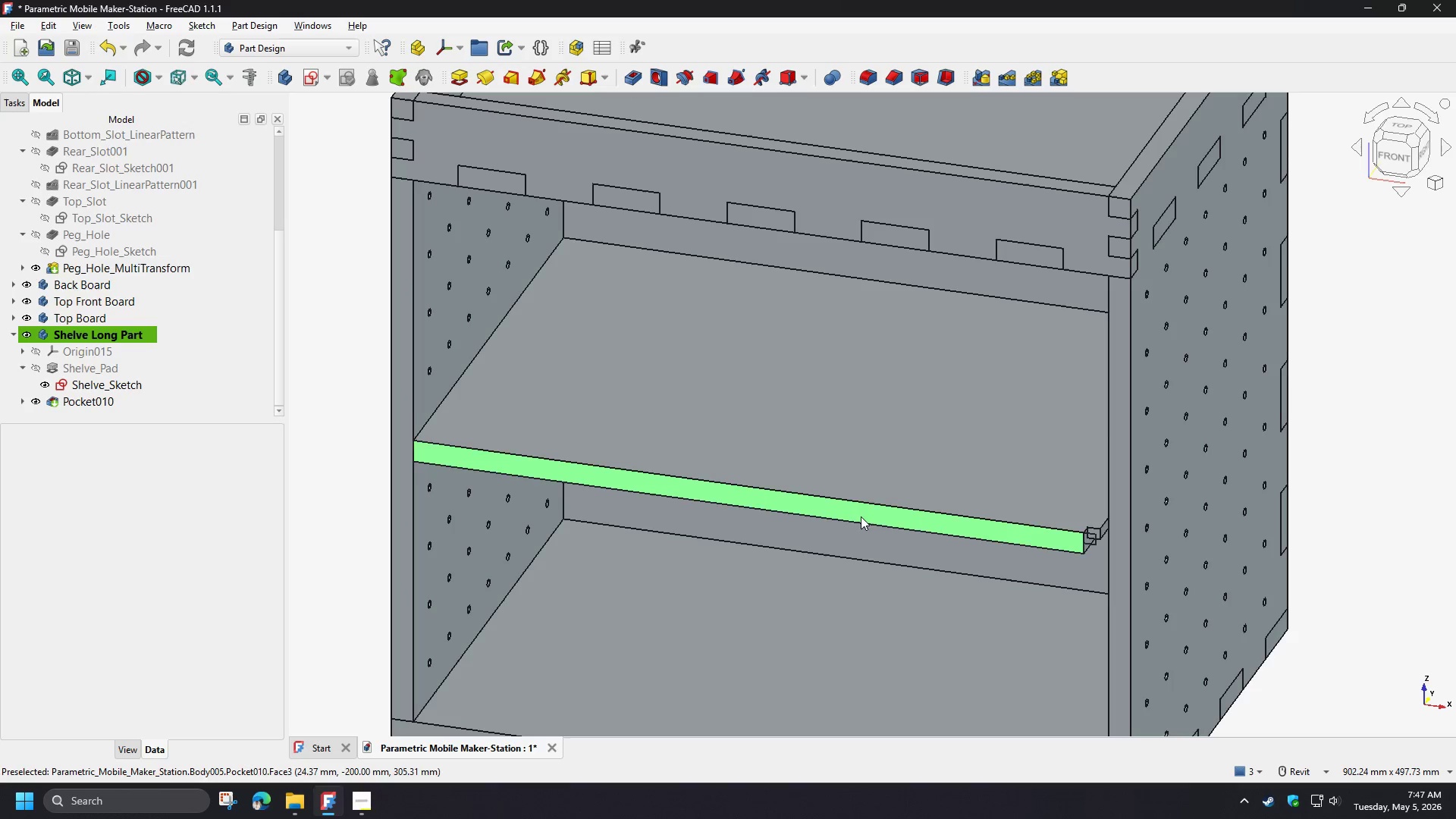 
scroll: coordinate [1134, 560], scroll_direction: up, amount: 4.0
 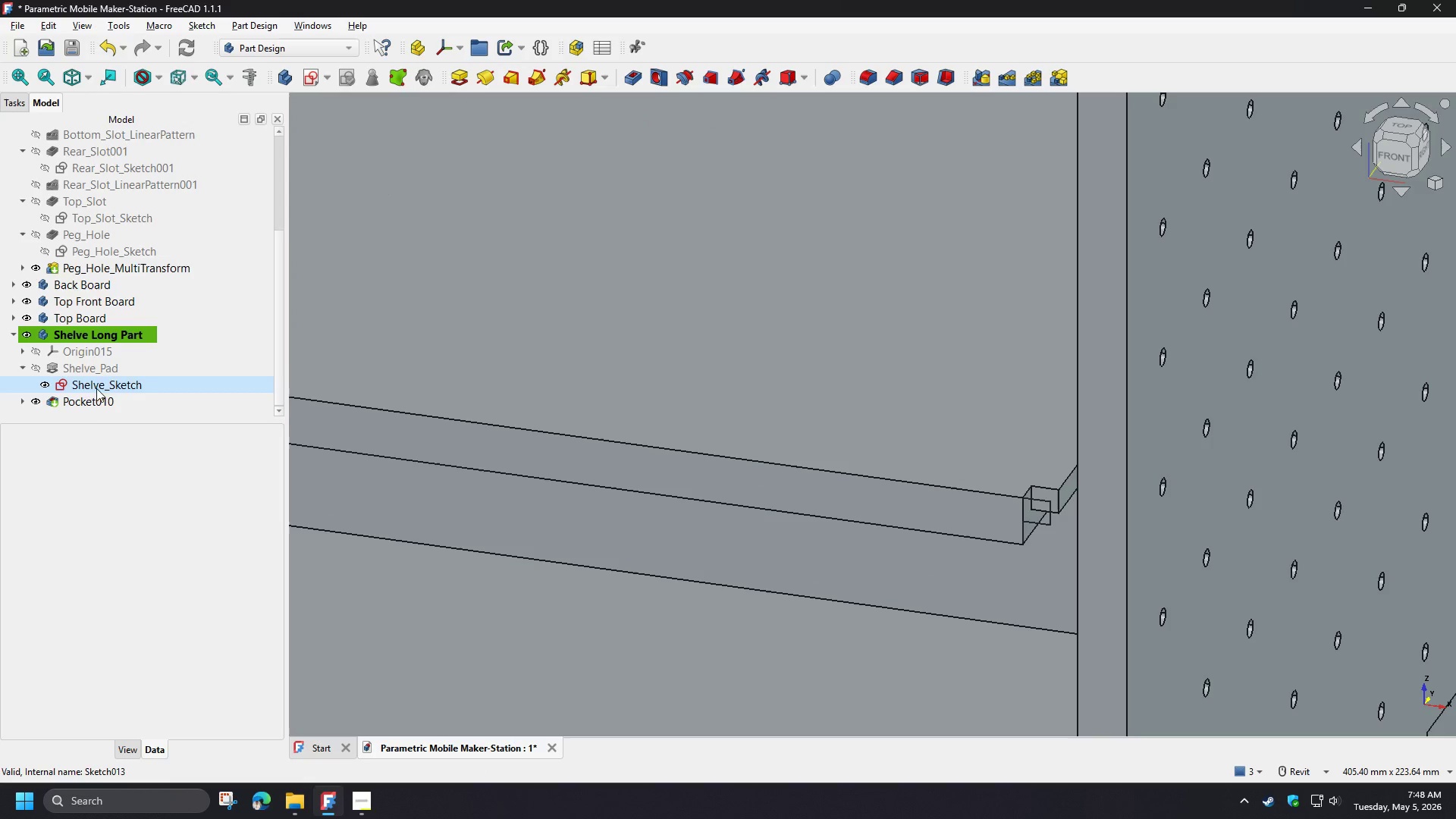 
left_click([99, 381])
 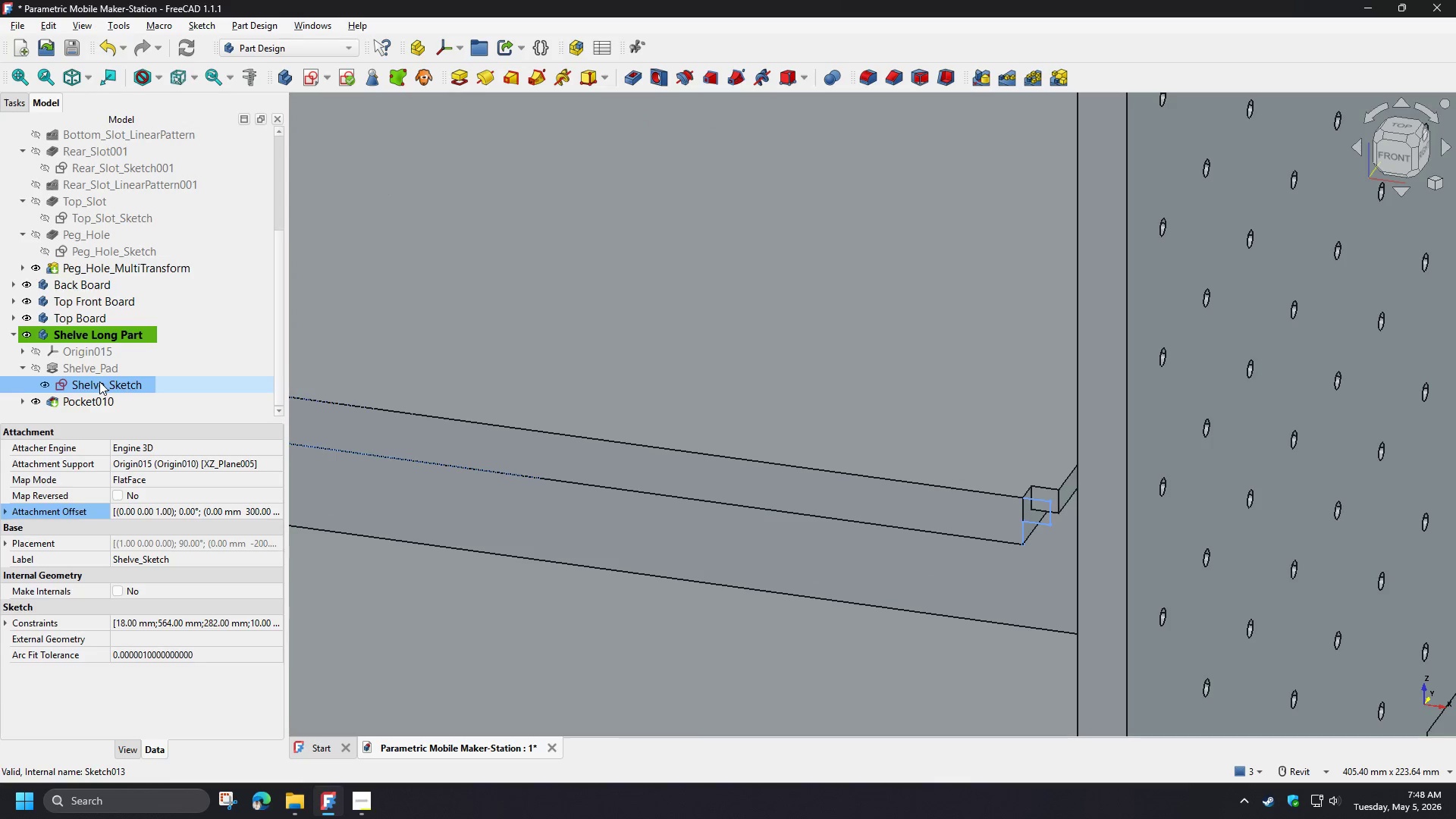 
key(Space)
 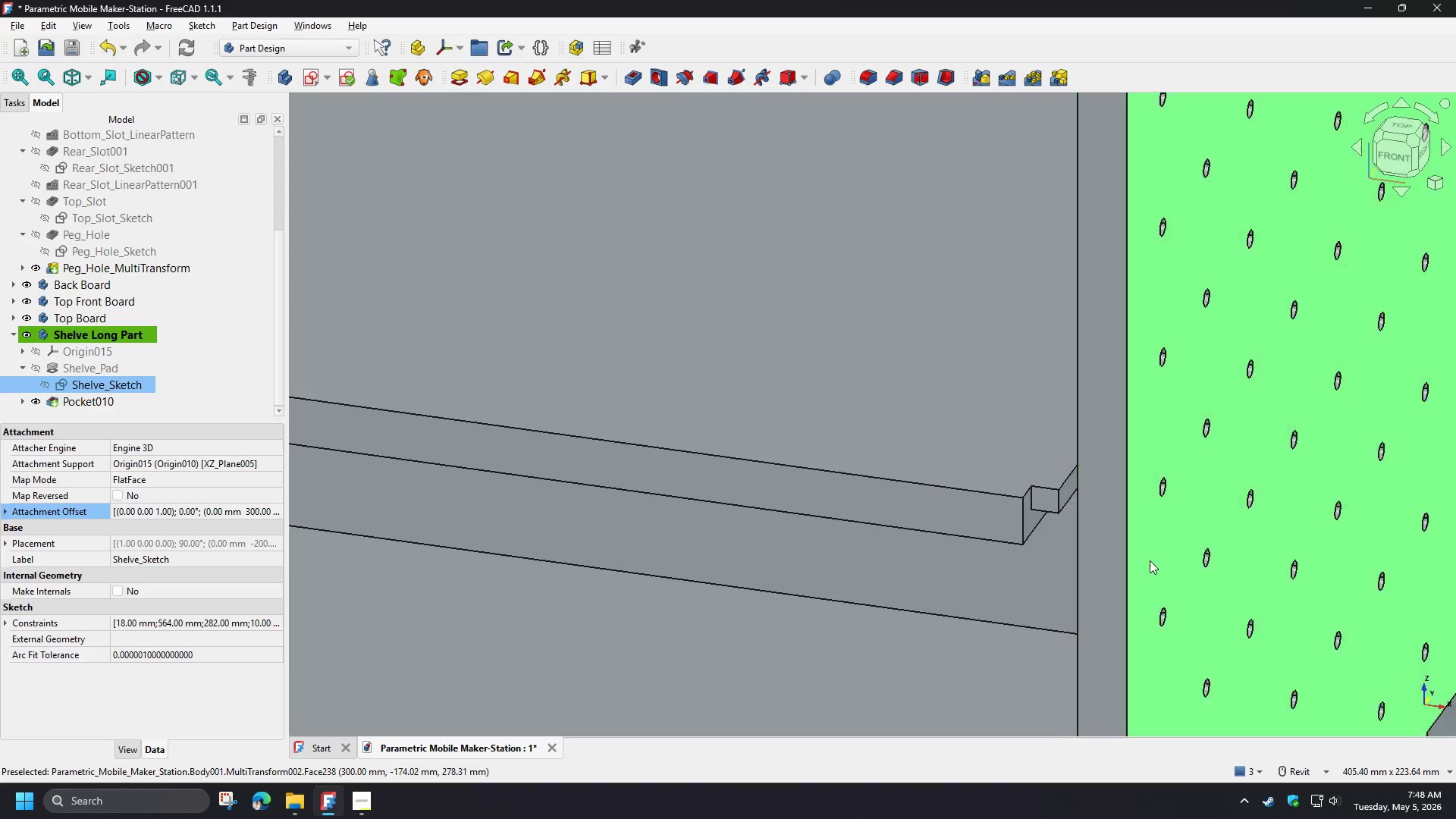 
hold_key(key=ShiftLeft, duration=1.25)
 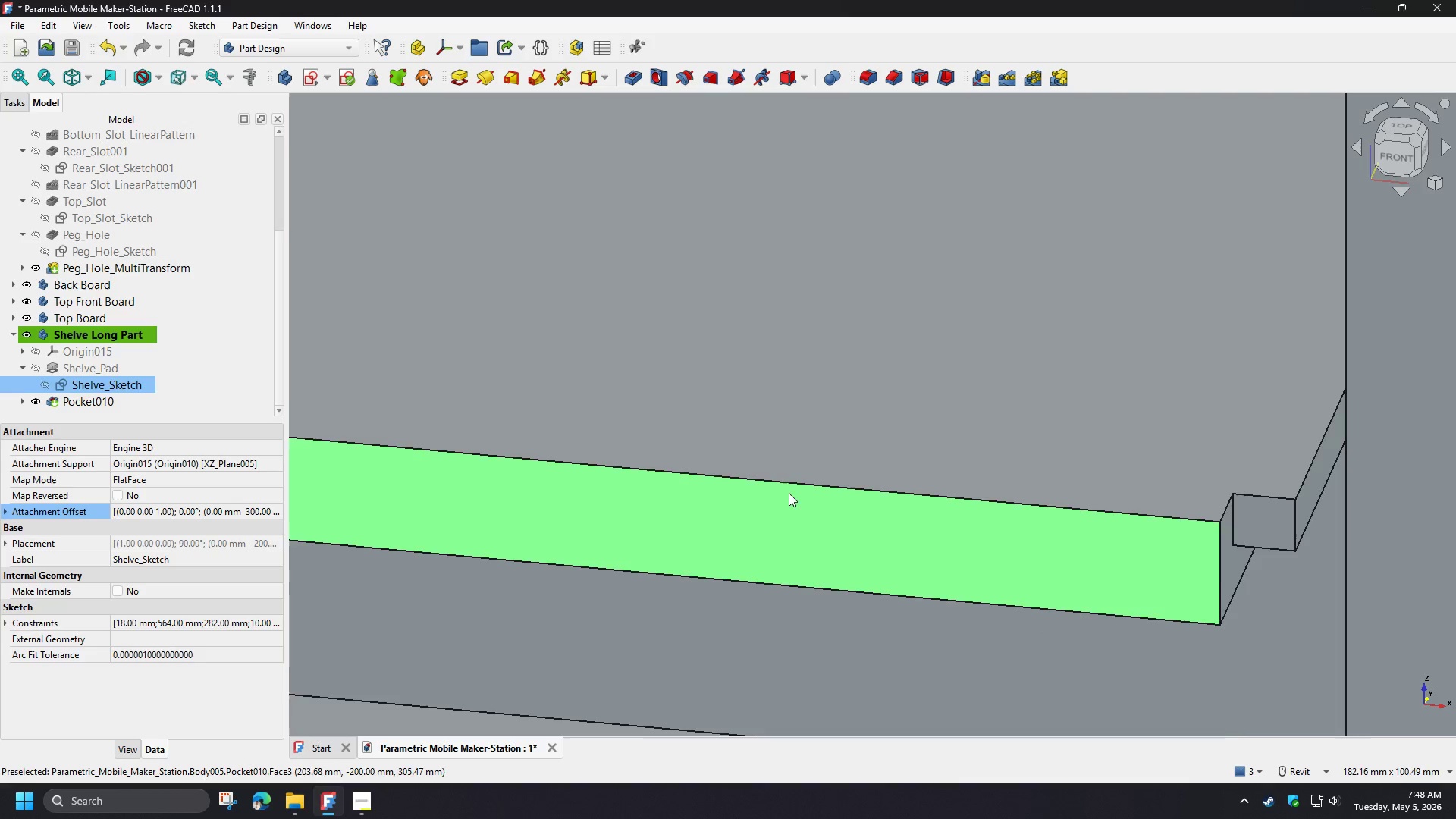 
scroll: coordinate [1088, 522], scroll_direction: up, amount: 4.0
 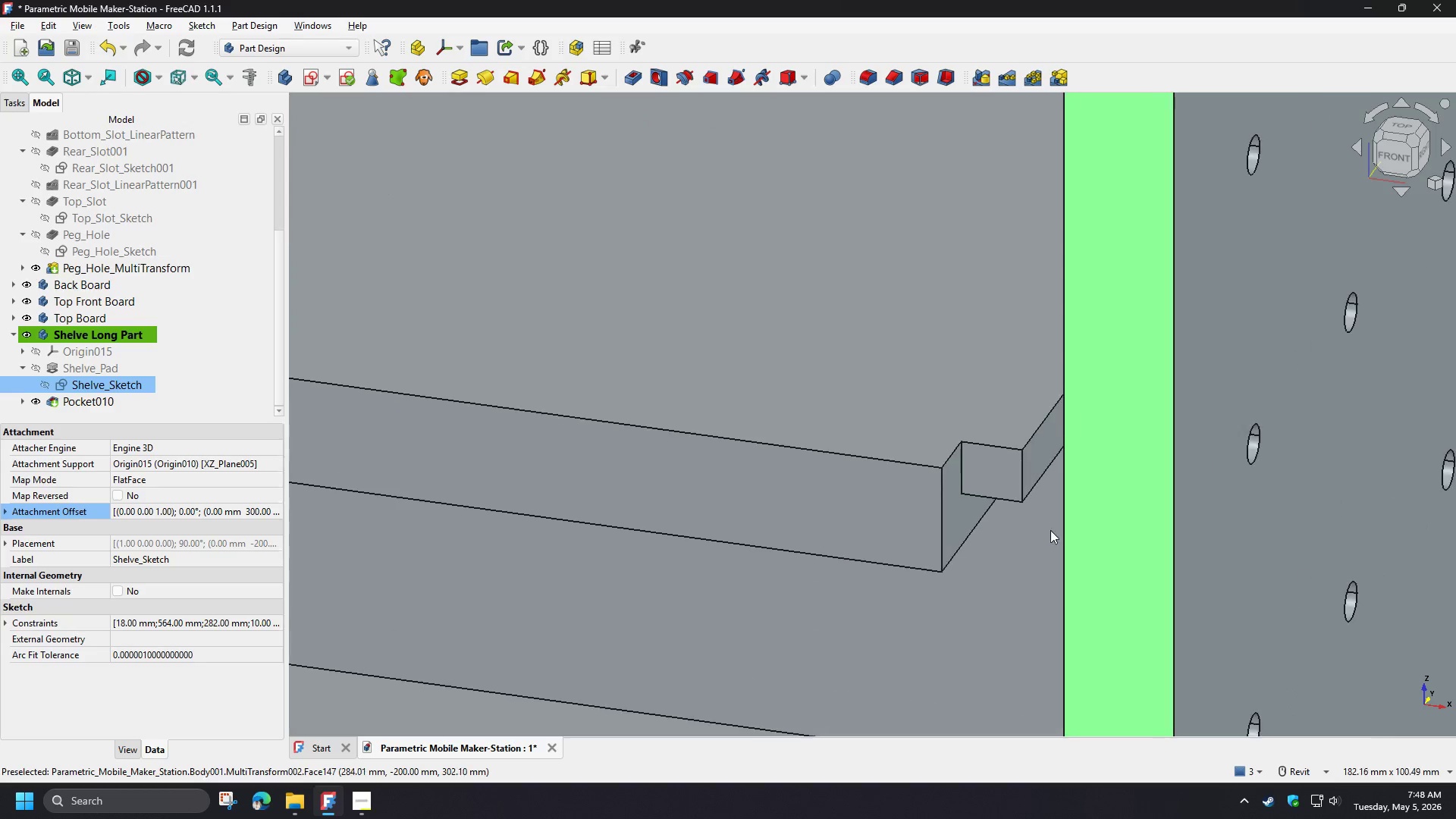 
hold_key(key=ShiftLeft, duration=1.5)
 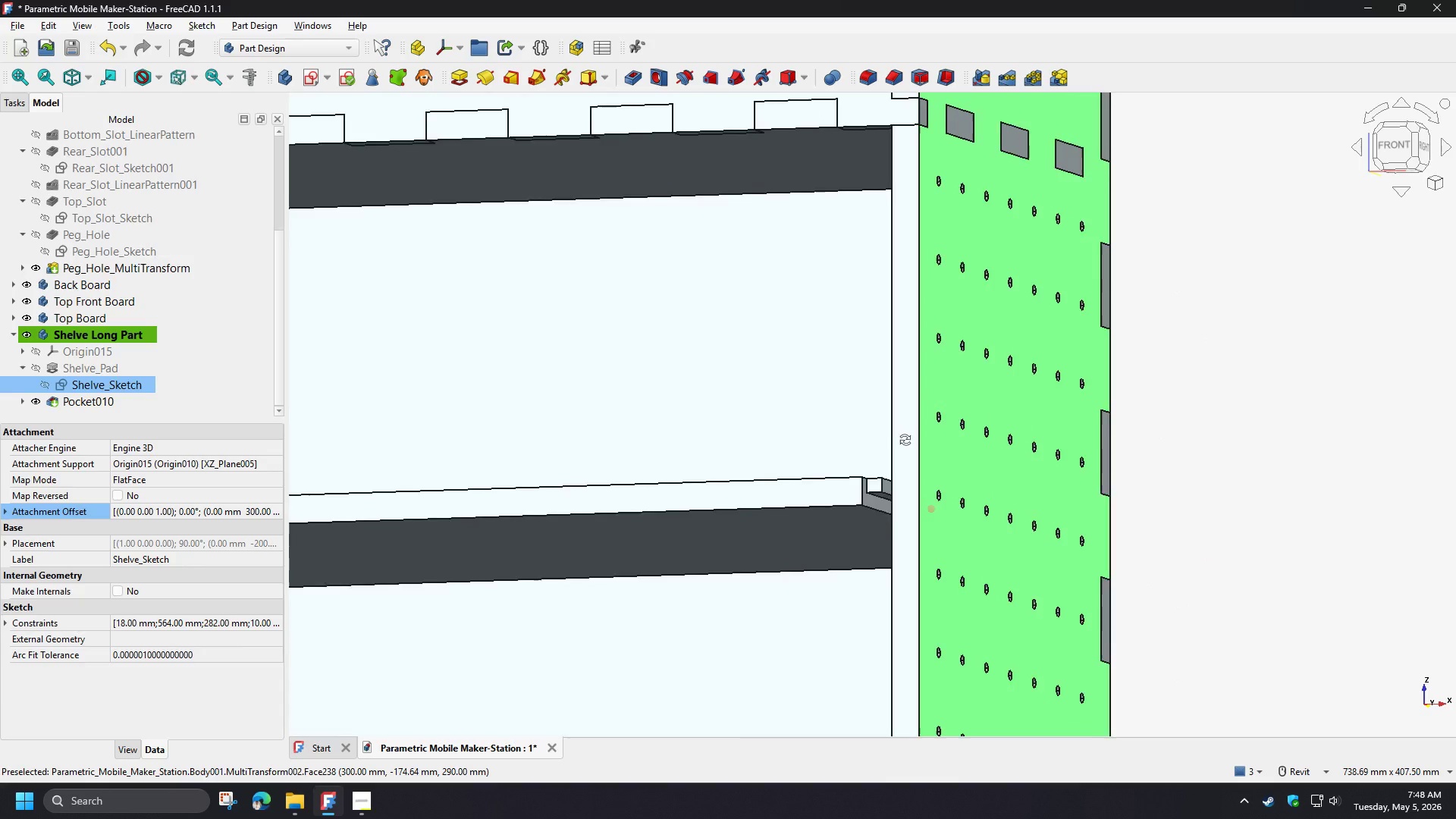 
scroll: coordinate [747, 485], scroll_direction: down, amount: 7.0
 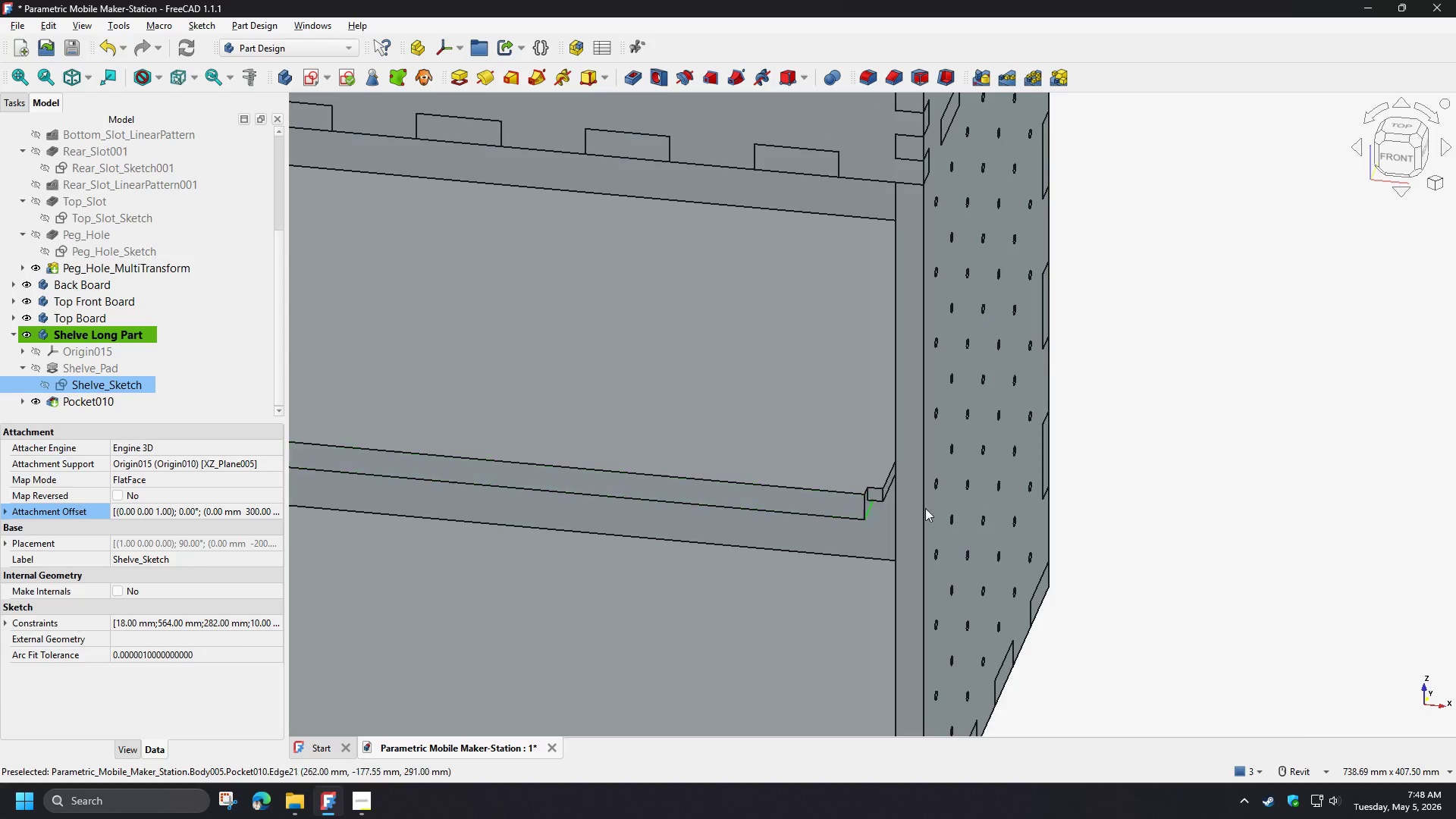 
hold_key(key=ShiftLeft, duration=1.52)
 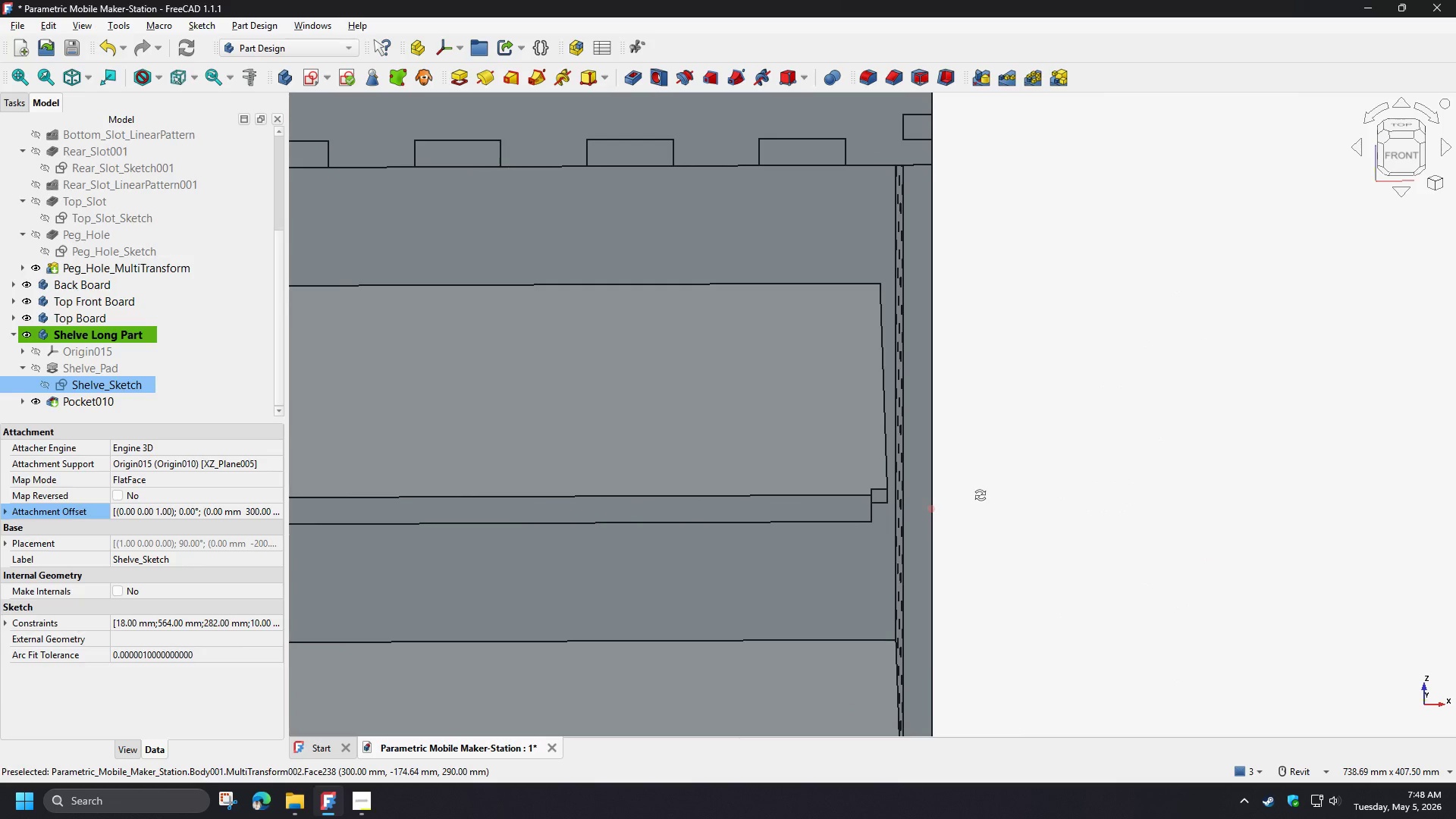 
hold_key(key=ShiftLeft, duration=0.78)
 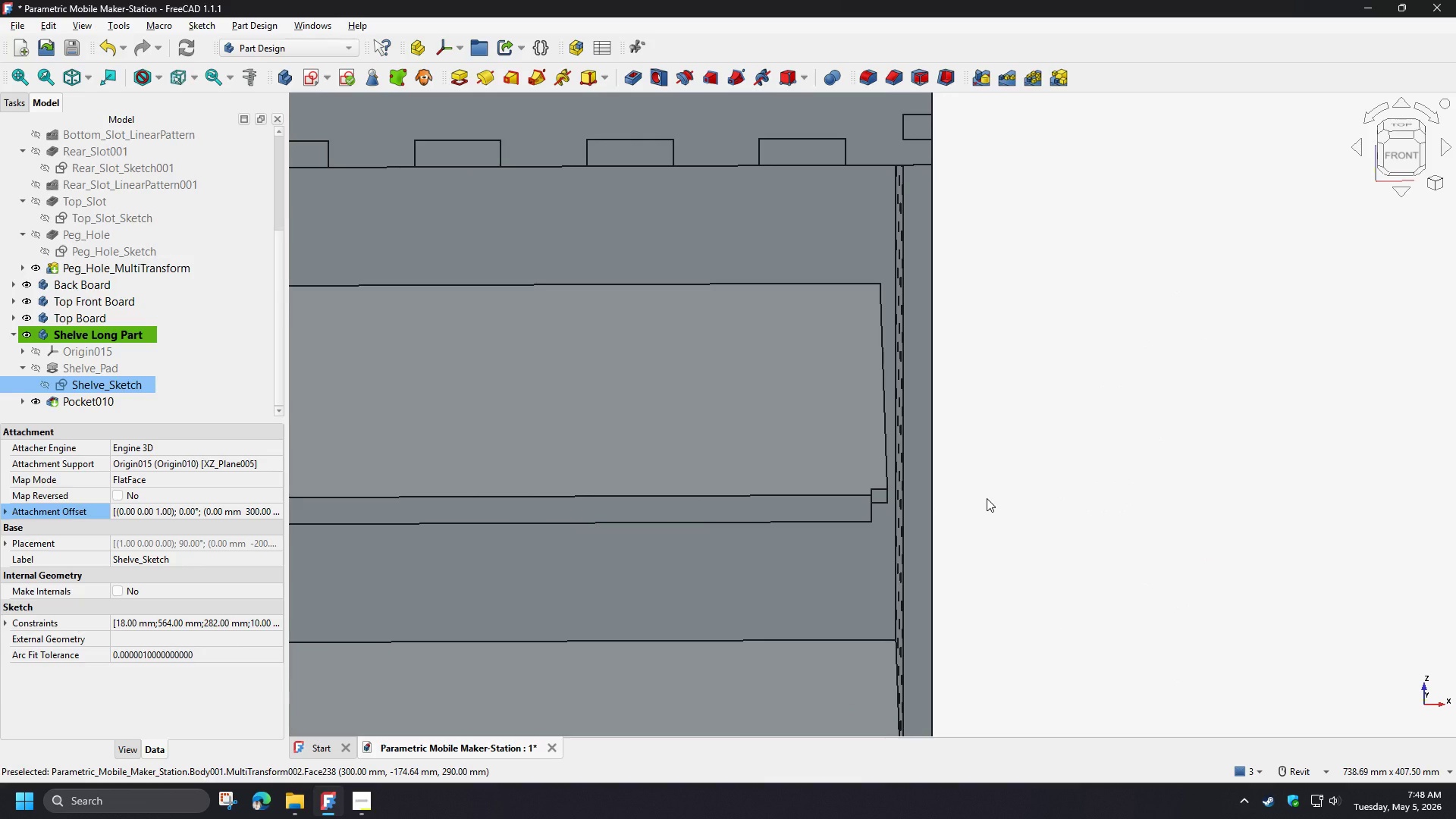 
hold_key(key=ShiftLeft, duration=1.5)
 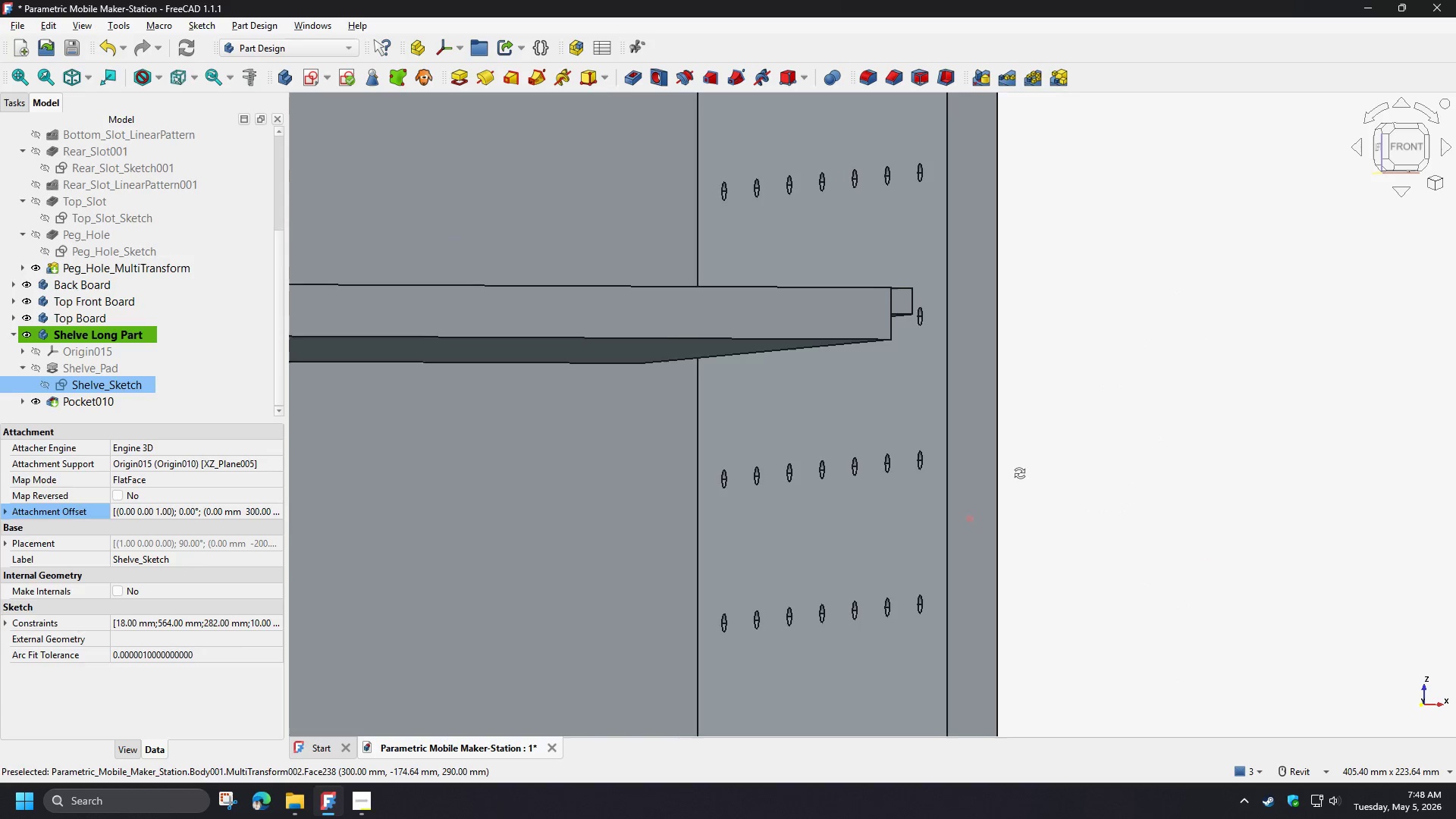 
scroll: coordinate [987, 498], scroll_direction: up, amount: 3.0
 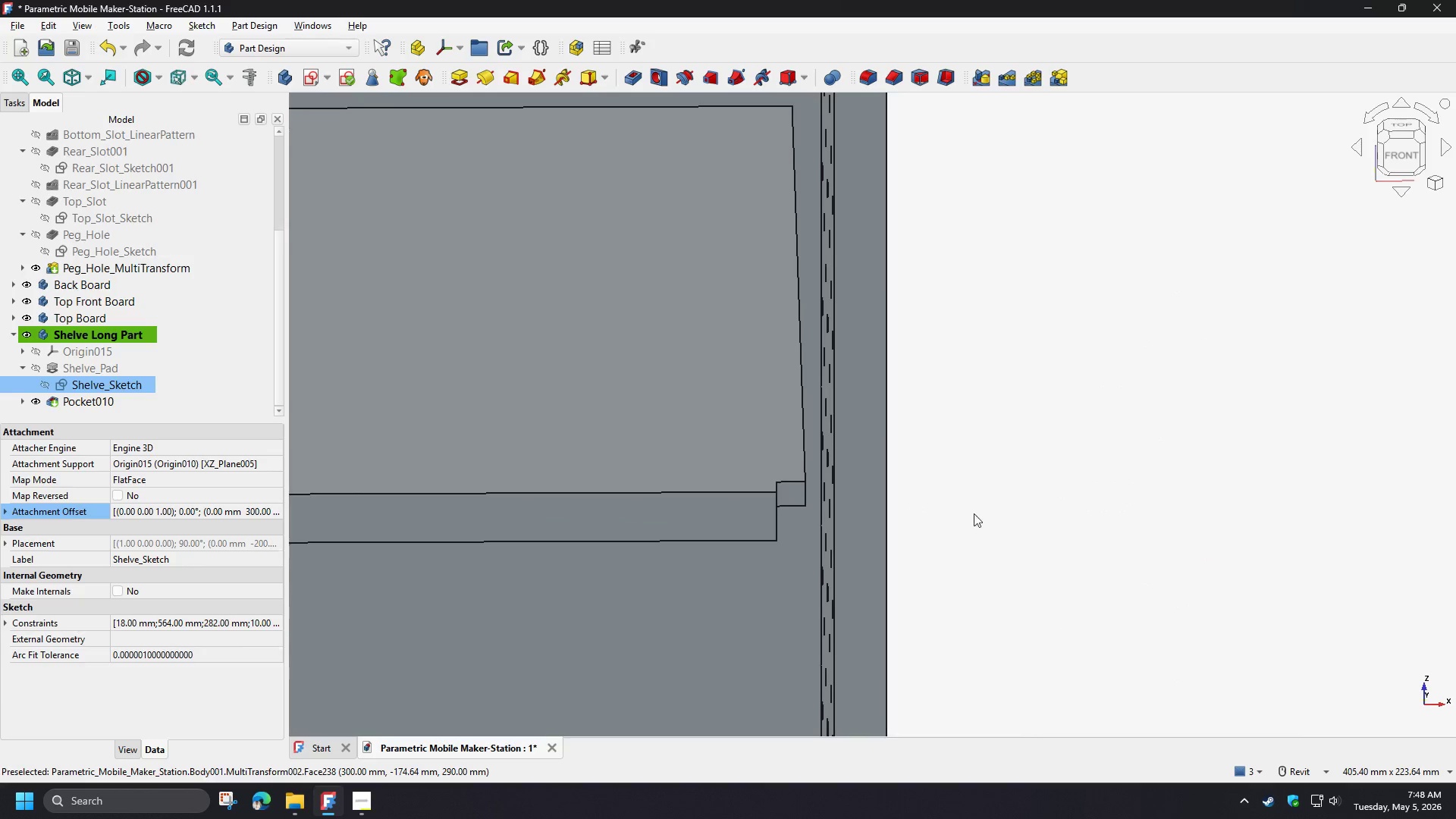 
hold_key(key=ShiftLeft, duration=1.52)
 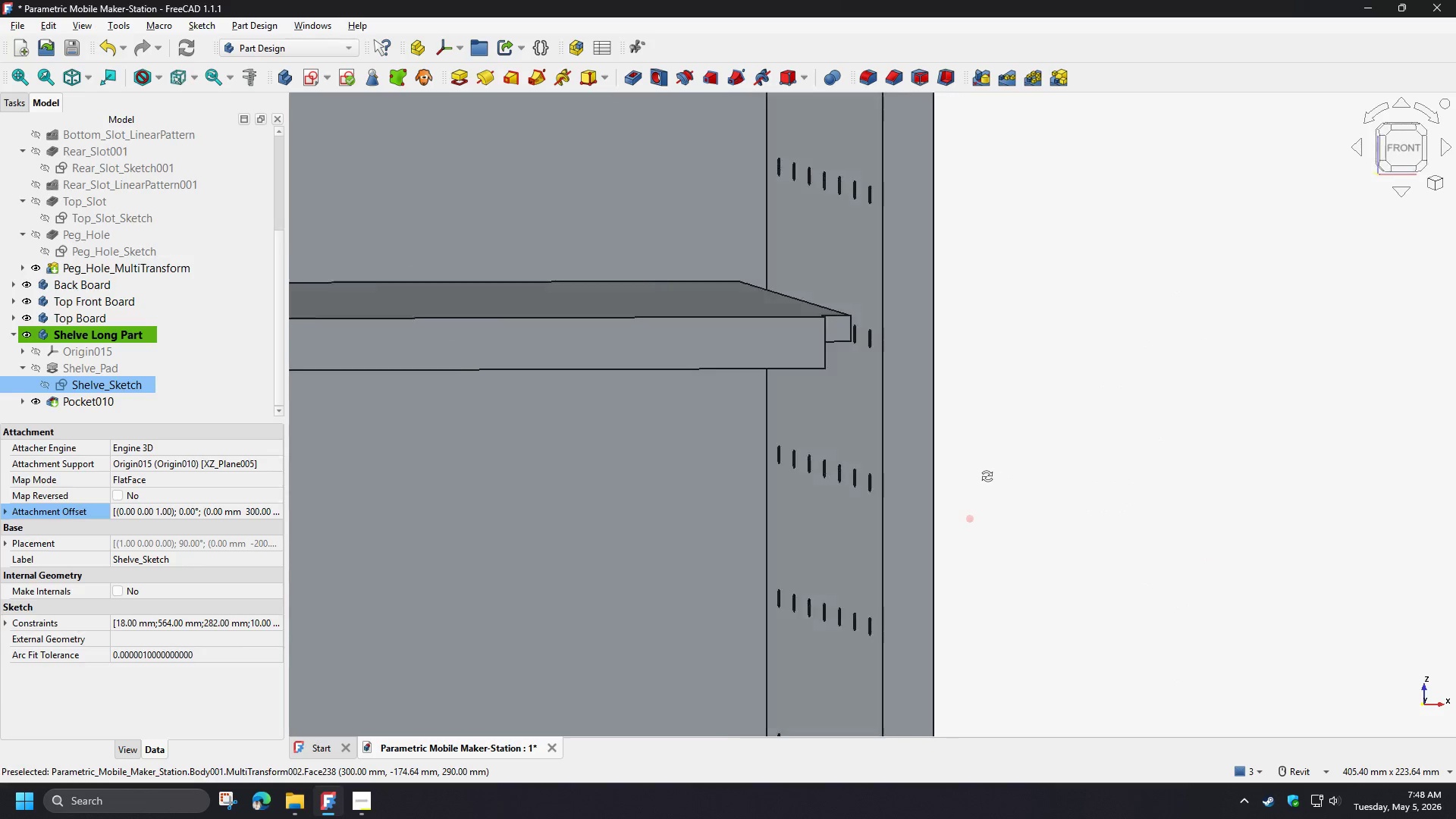 
hold_key(key=ShiftLeft, duration=1.51)
 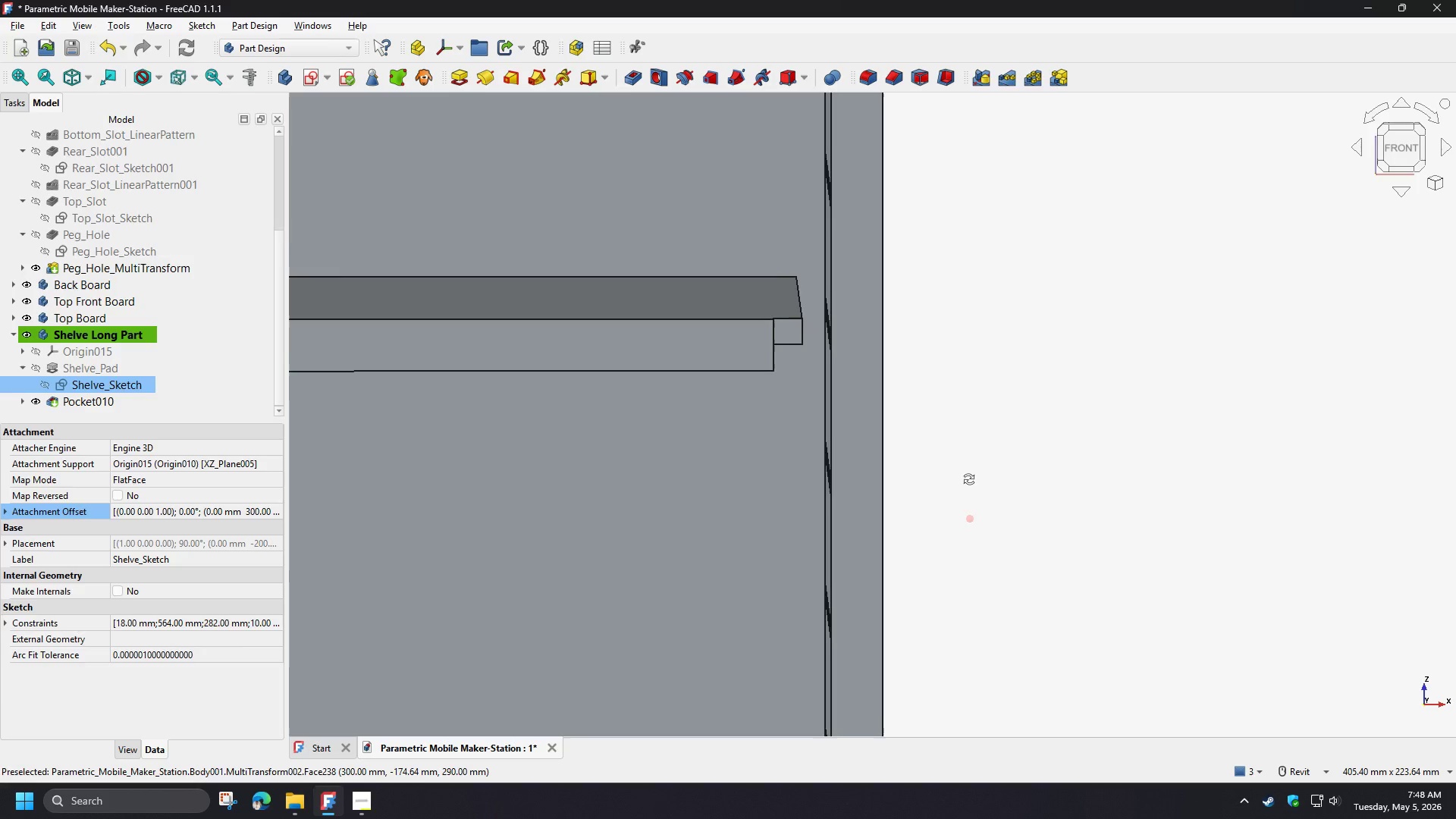 
hold_key(key=ShiftLeft, duration=0.78)
 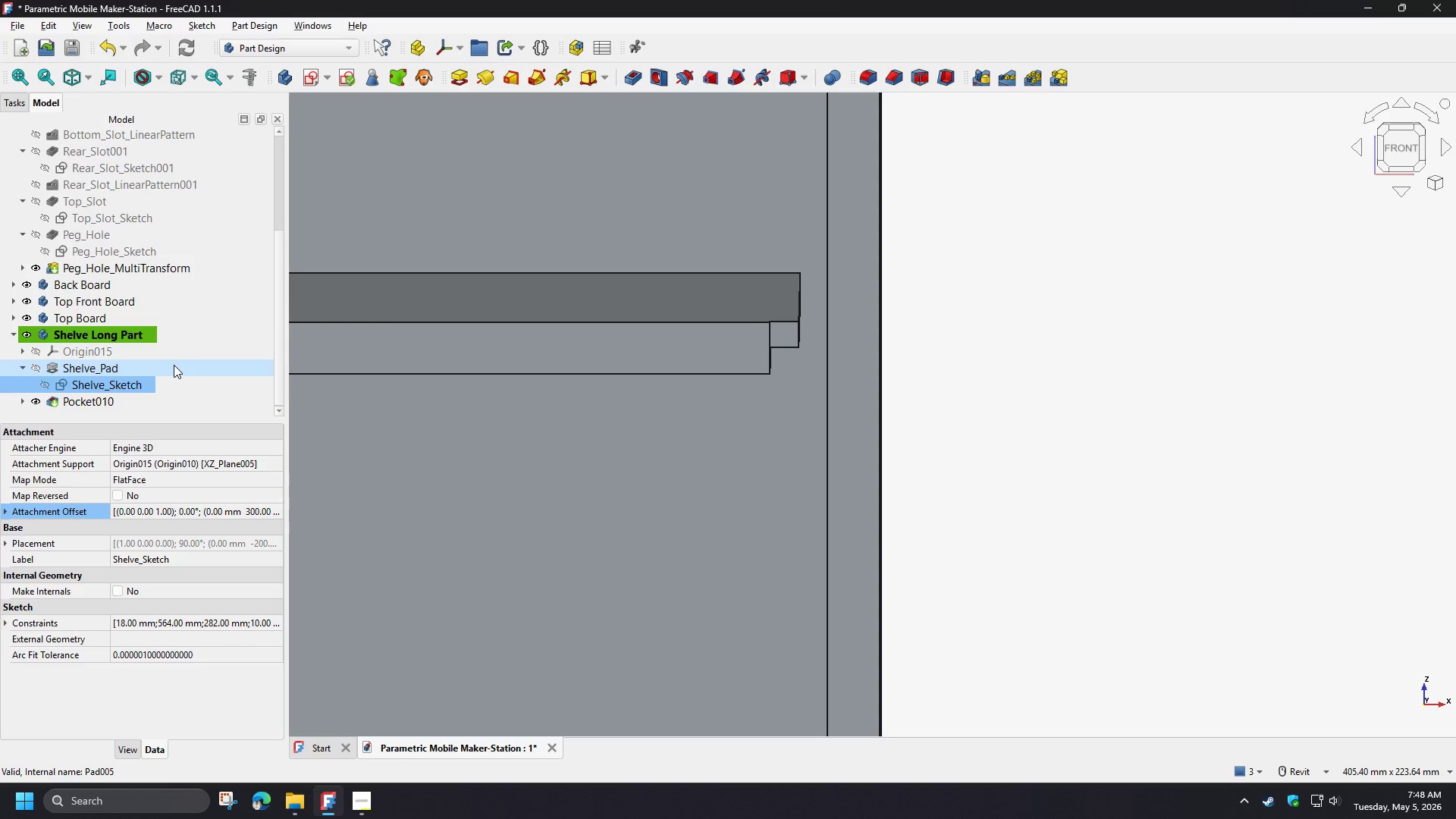 
wait(8.12)
 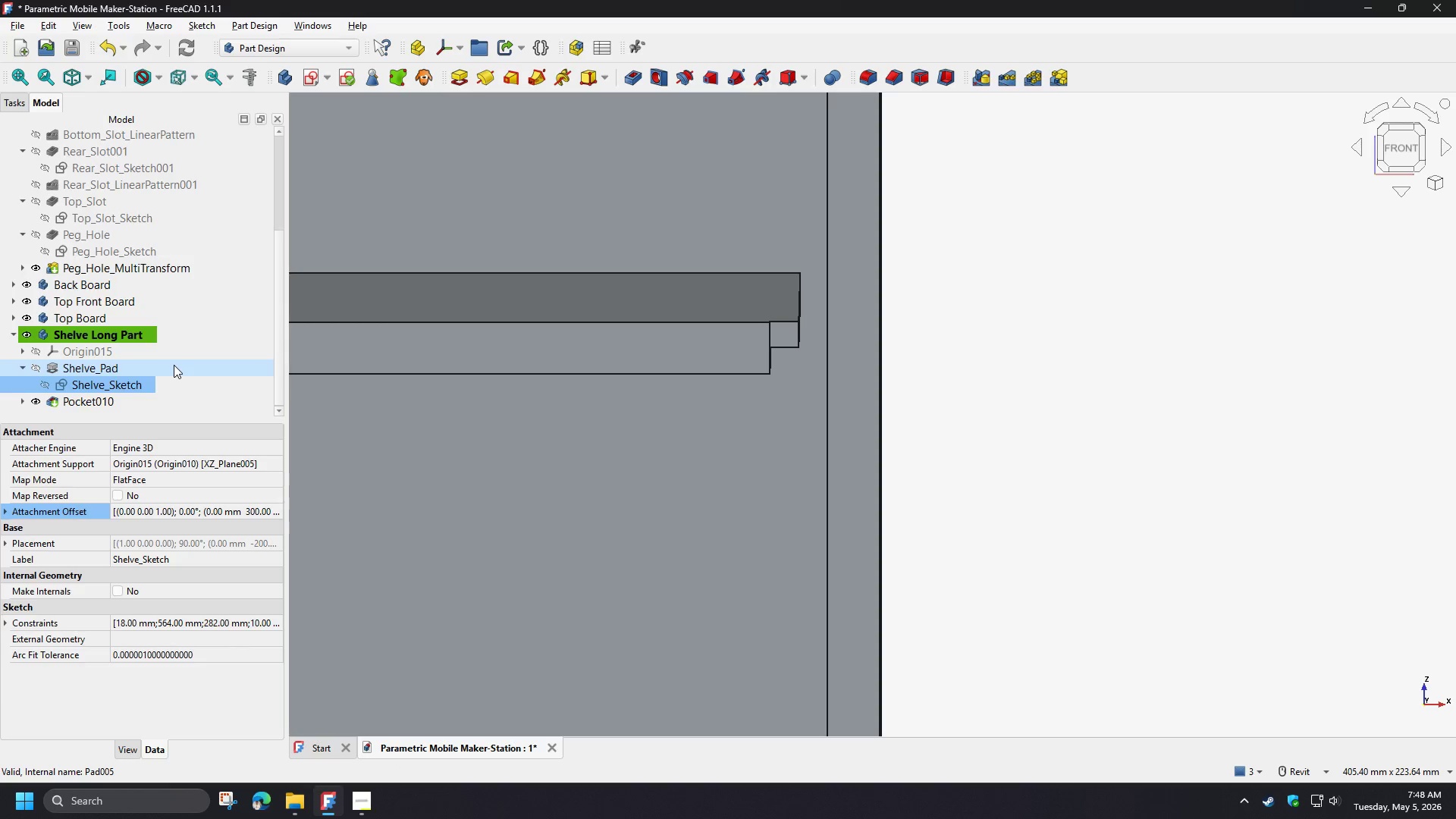 
hold_key(key=ShiftLeft, duration=1.5)
 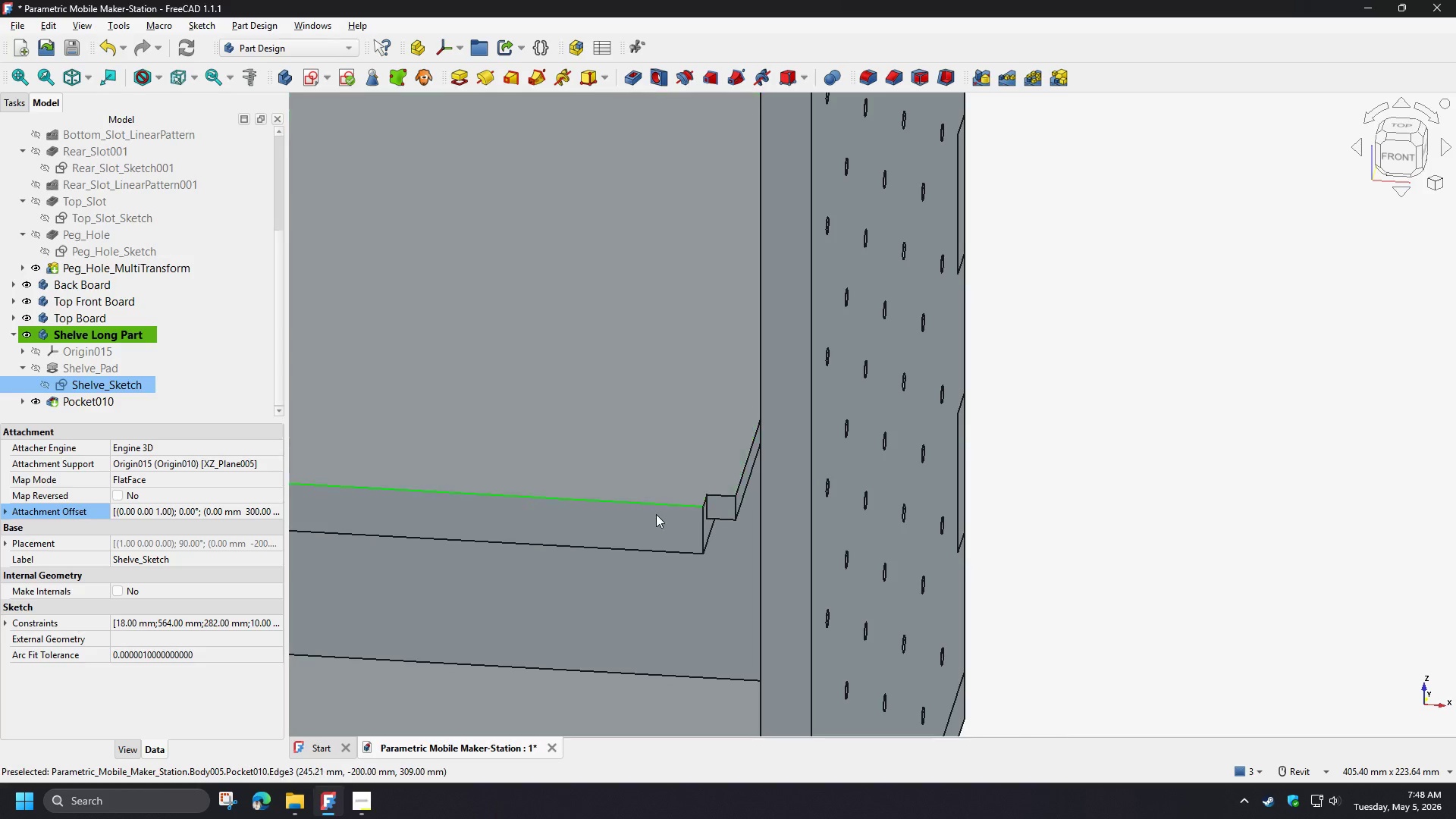 
key(Shift+ShiftLeft)
 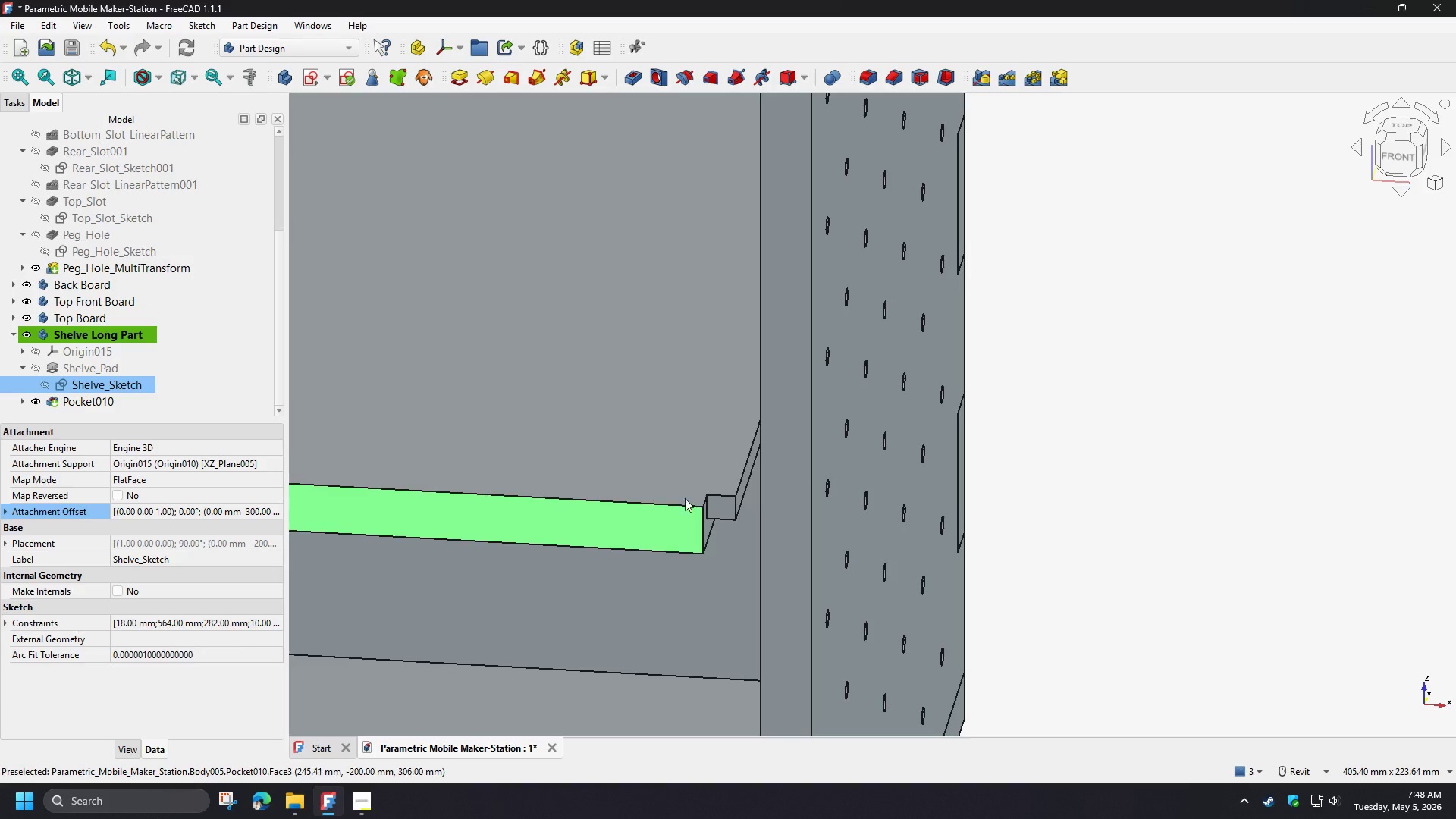 
scroll: coordinate [901, 392], scroll_direction: down, amount: 6.0
 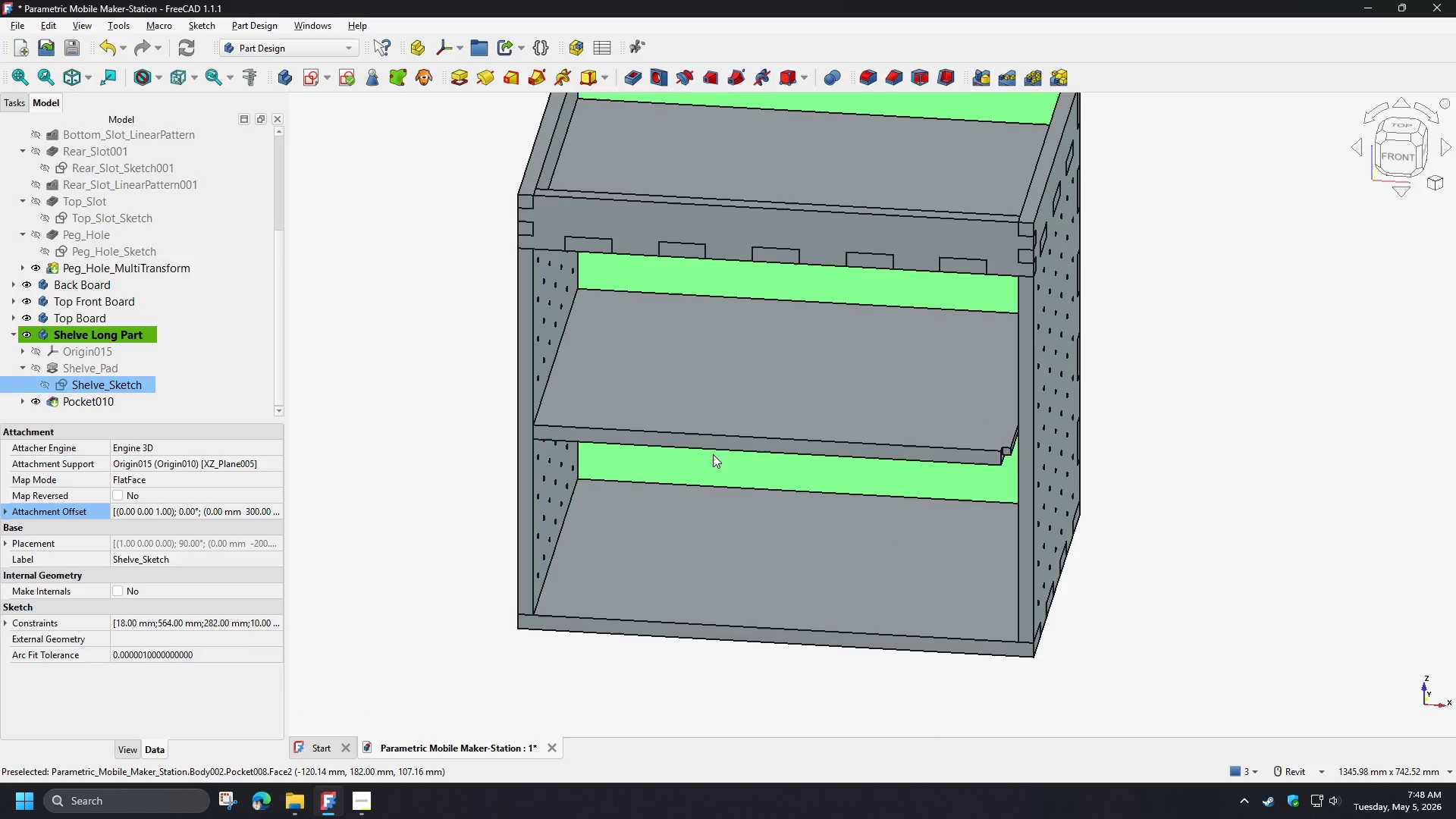 
hold_key(key=ShiftLeft, duration=1.53)
 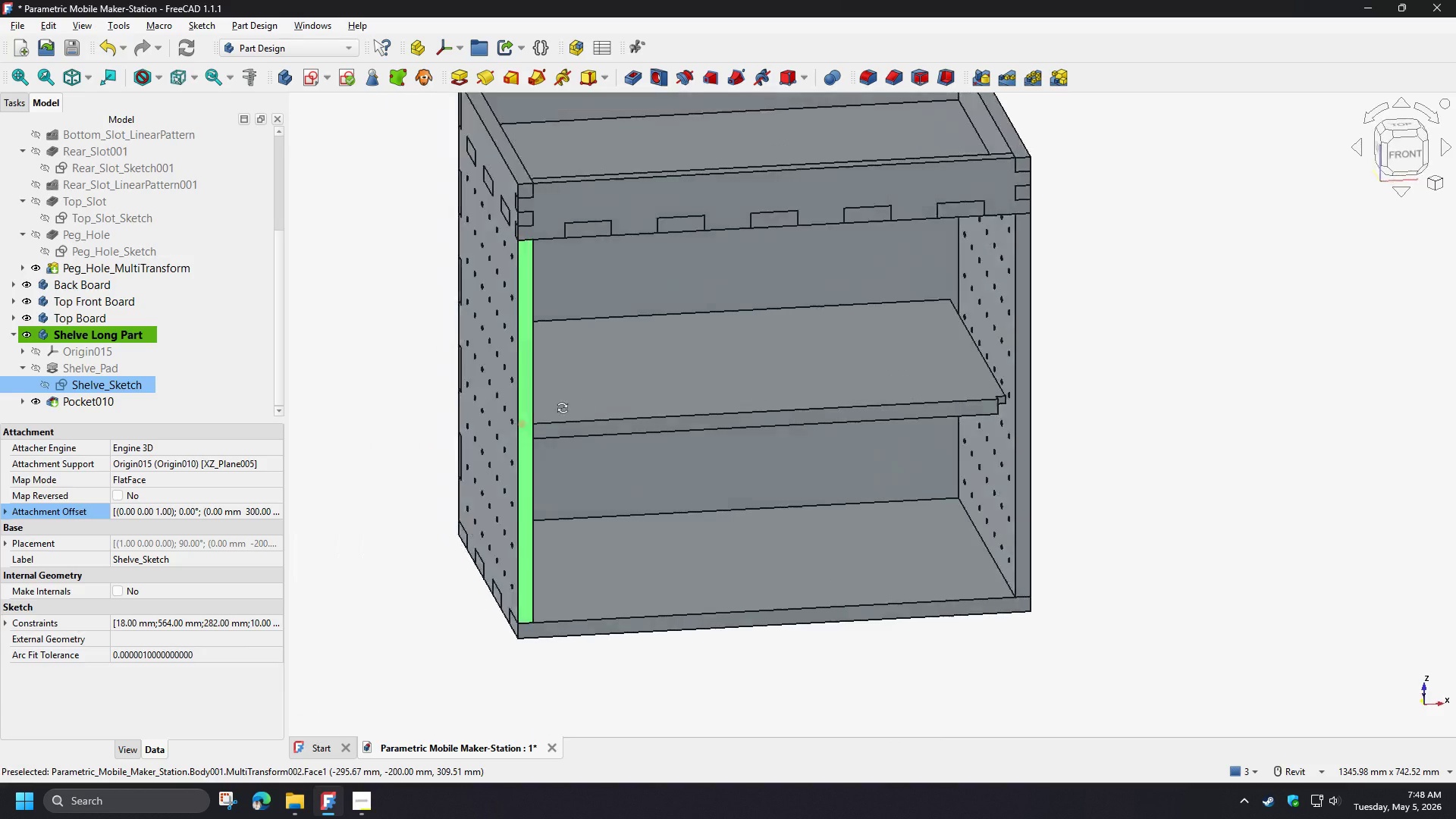 
hold_key(key=ShiftLeft, duration=1.17)
 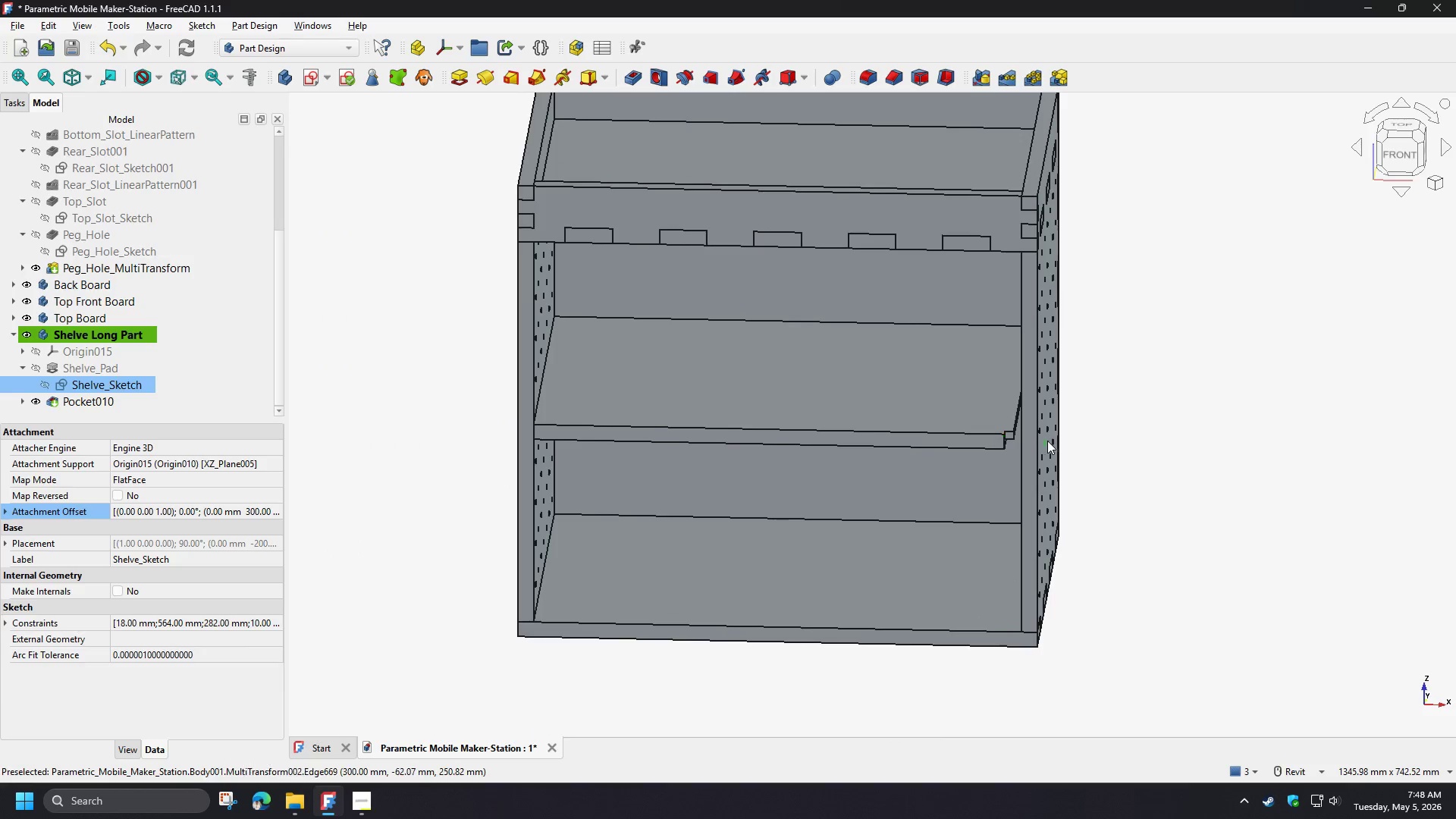 
hold_key(key=ShiftLeft, duration=0.84)
 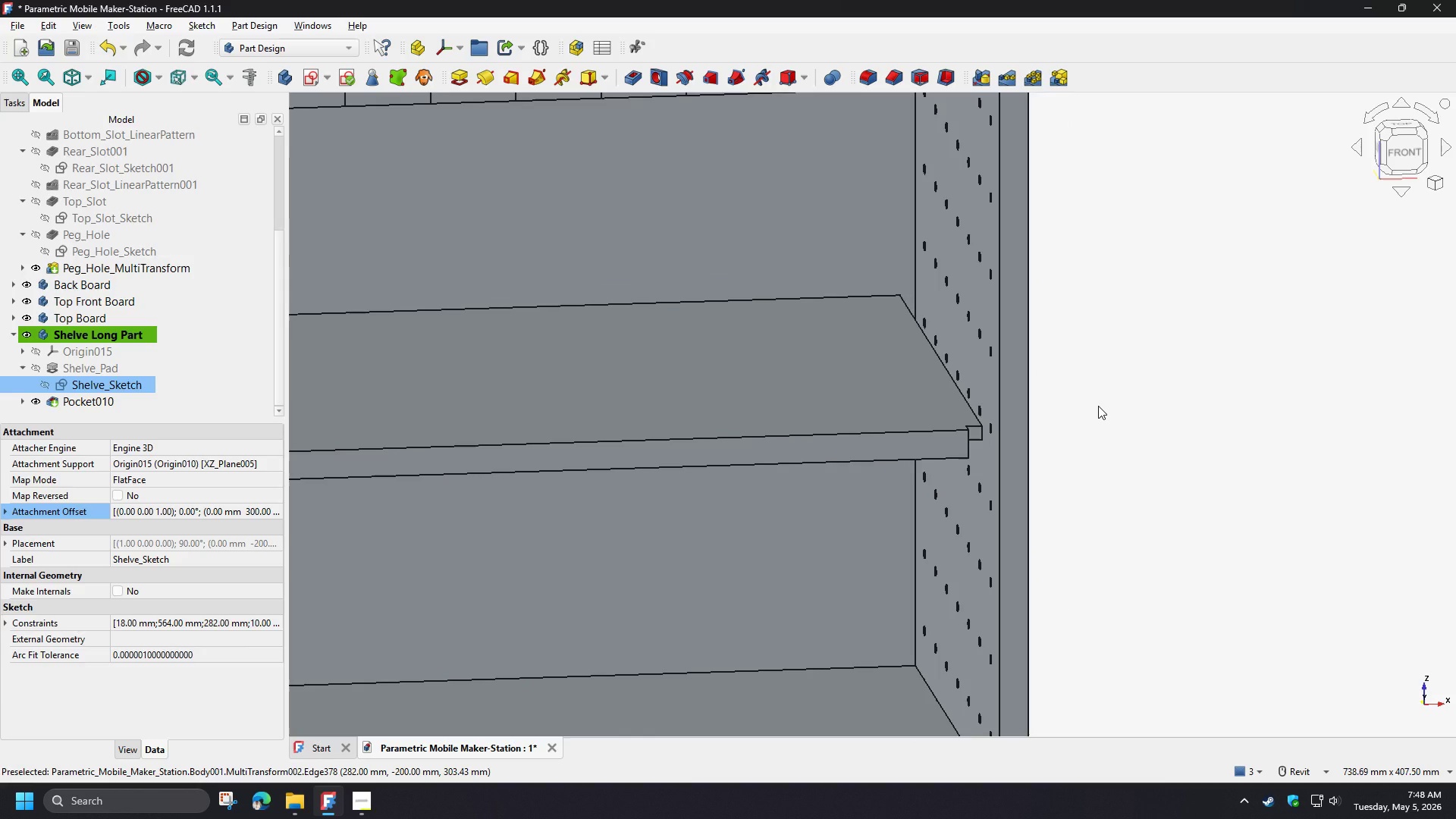 
scroll: coordinate [1048, 441], scroll_direction: up, amount: 3.0
 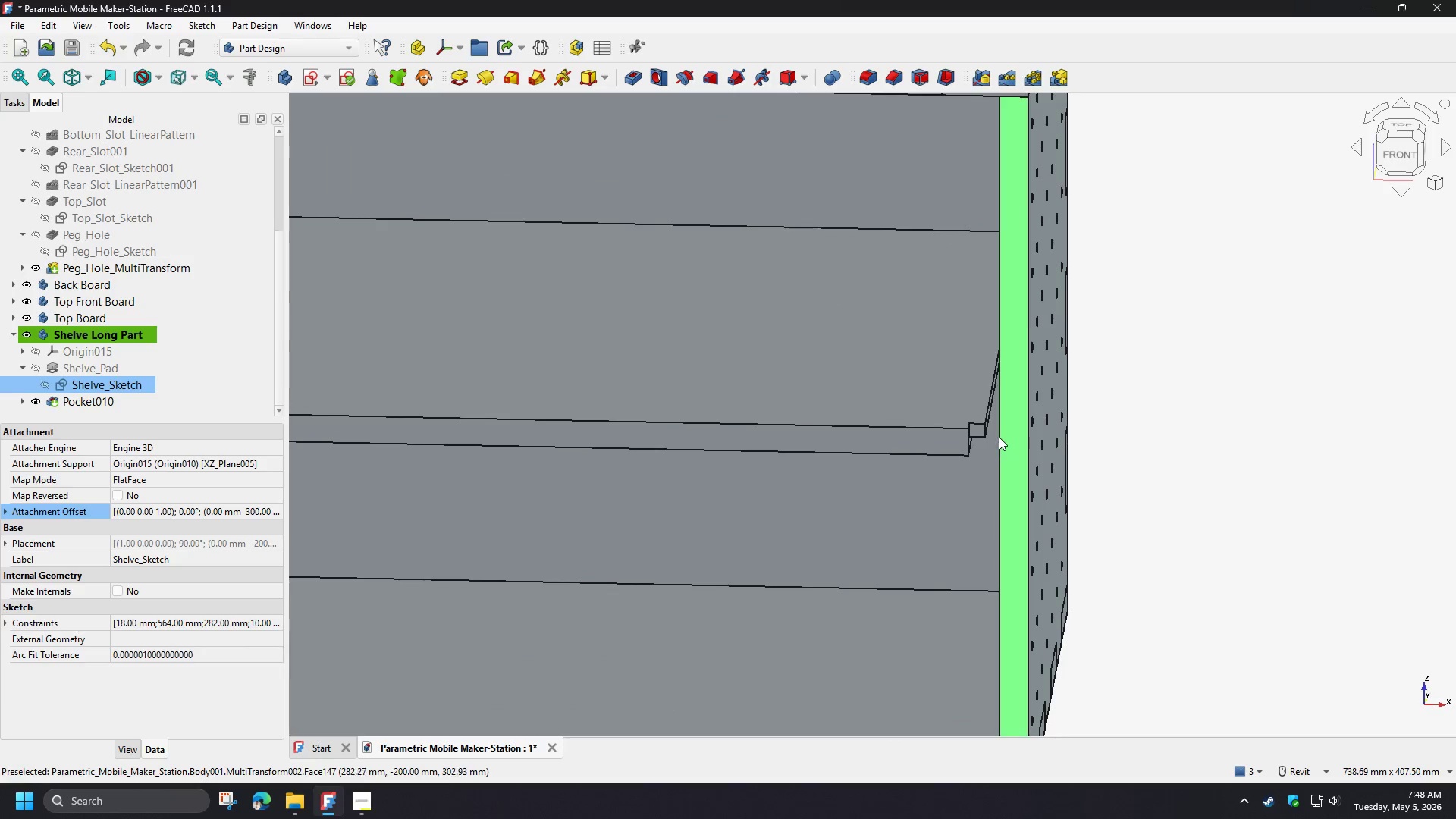 
wait(13.8)
 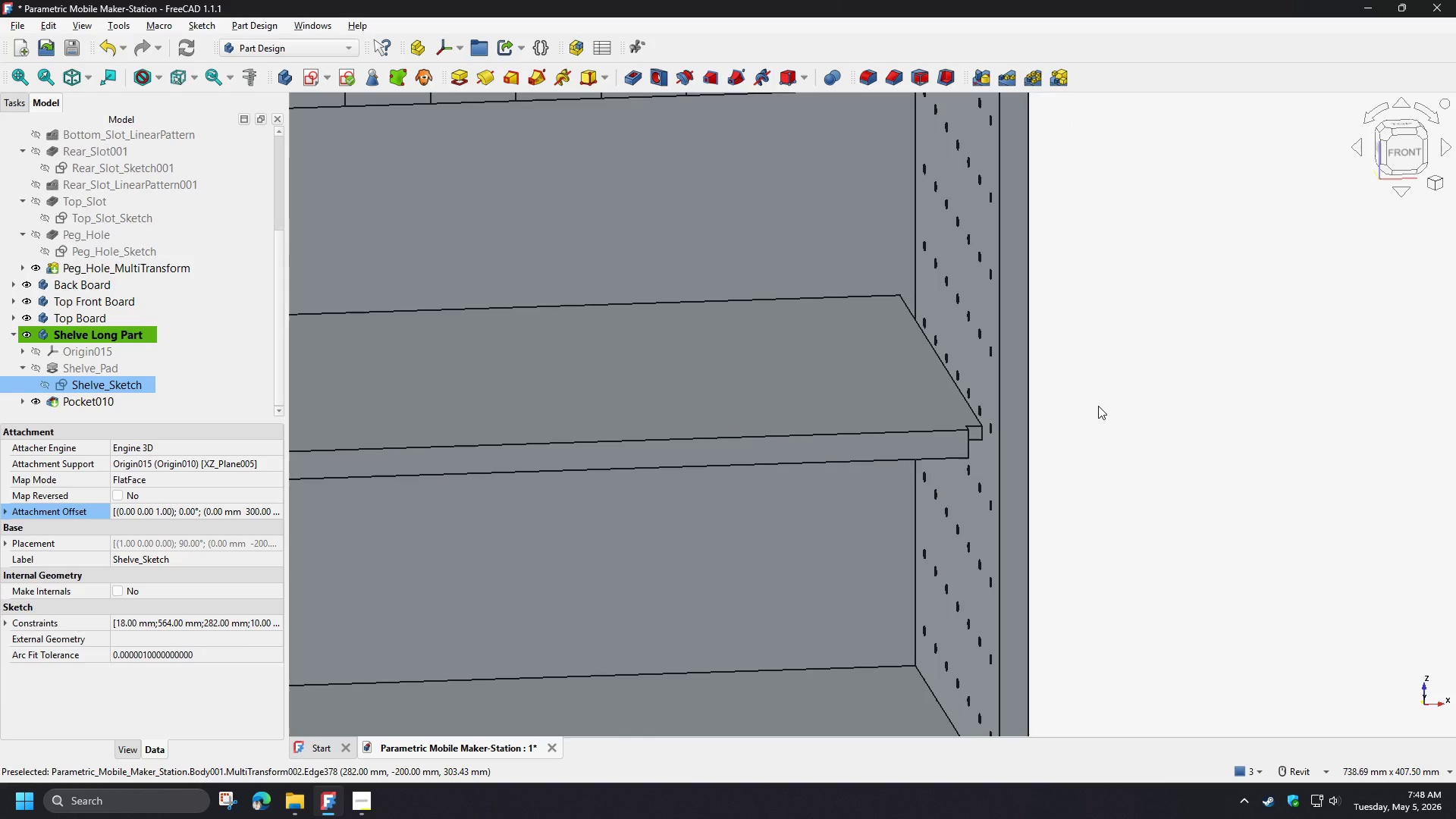 
double_click([92, 388])
 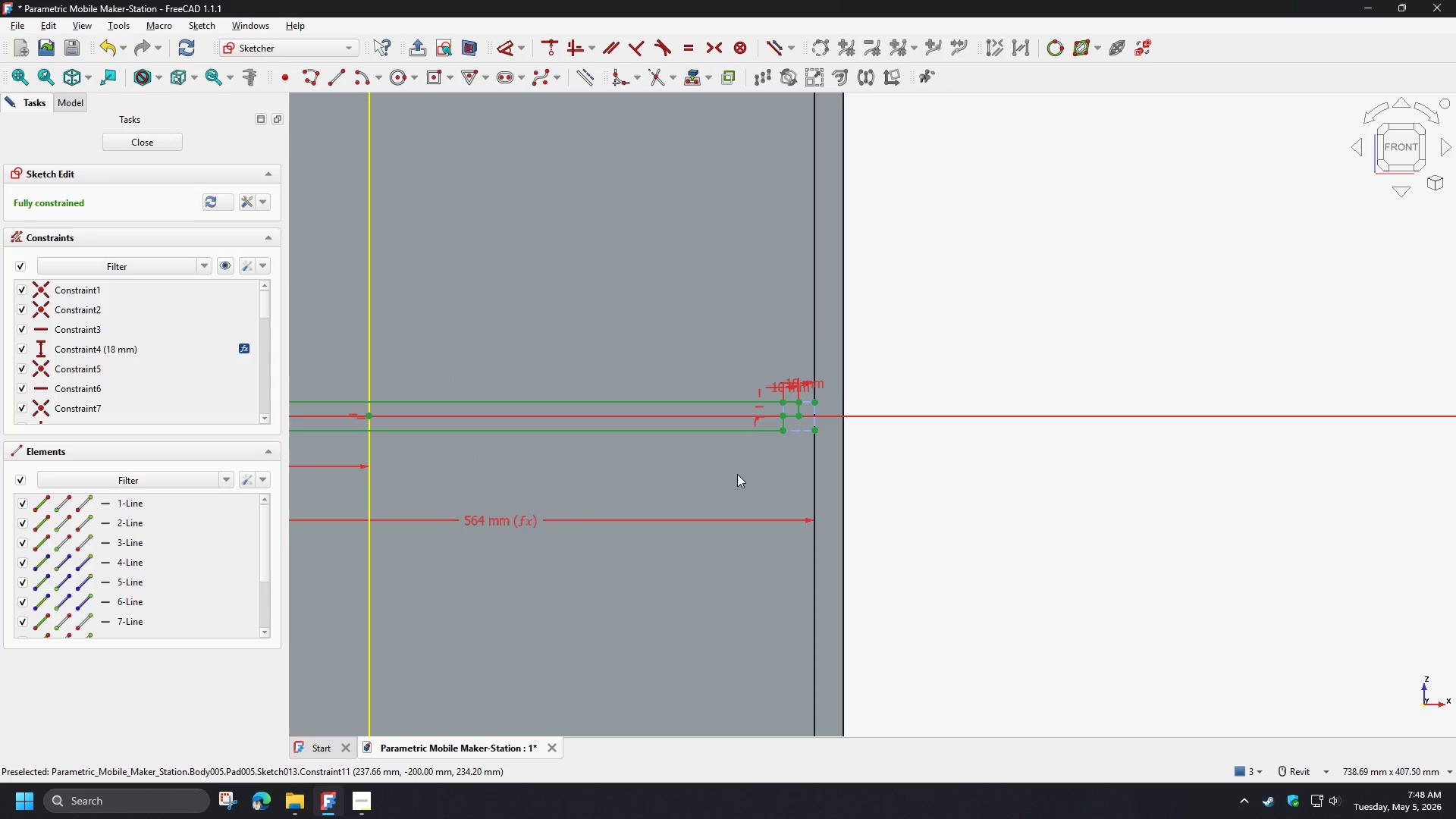 
scroll: coordinate [794, 437], scroll_direction: up, amount: 6.0
 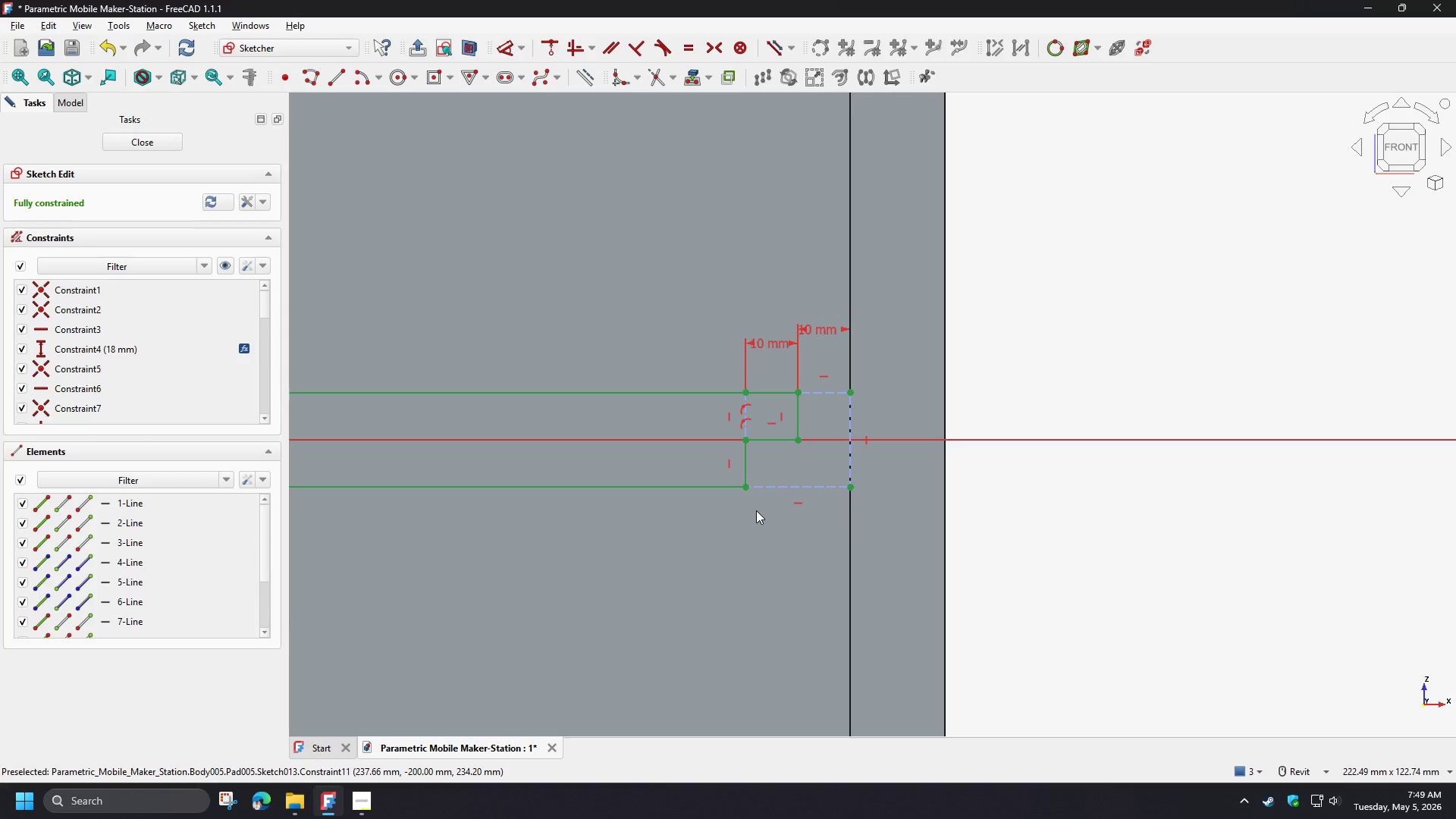 
wait(22.66)
 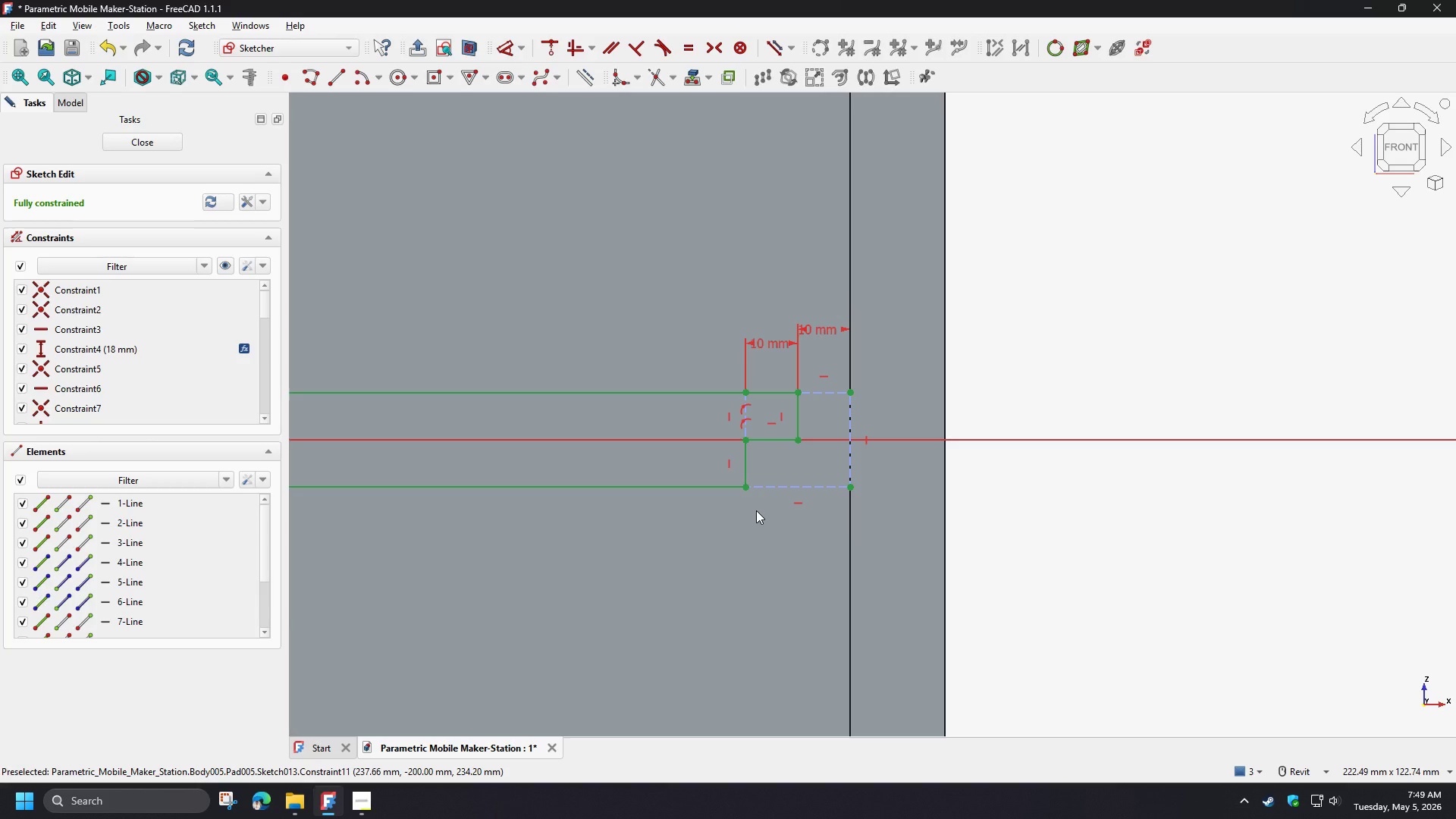 
scroll: coordinate [754, 375], scroll_direction: up, amount: 2.0
 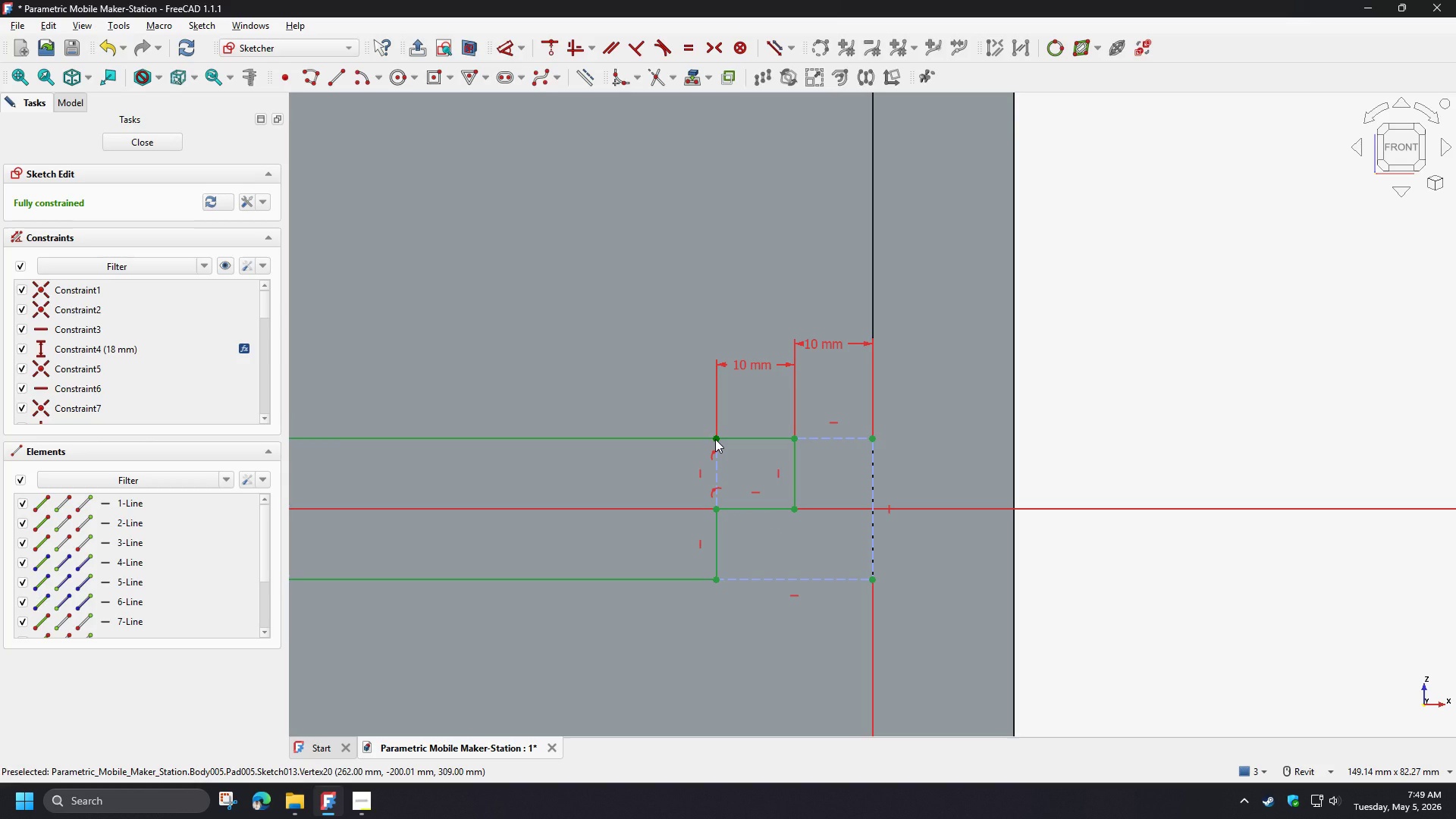 
left_click([715, 439])
 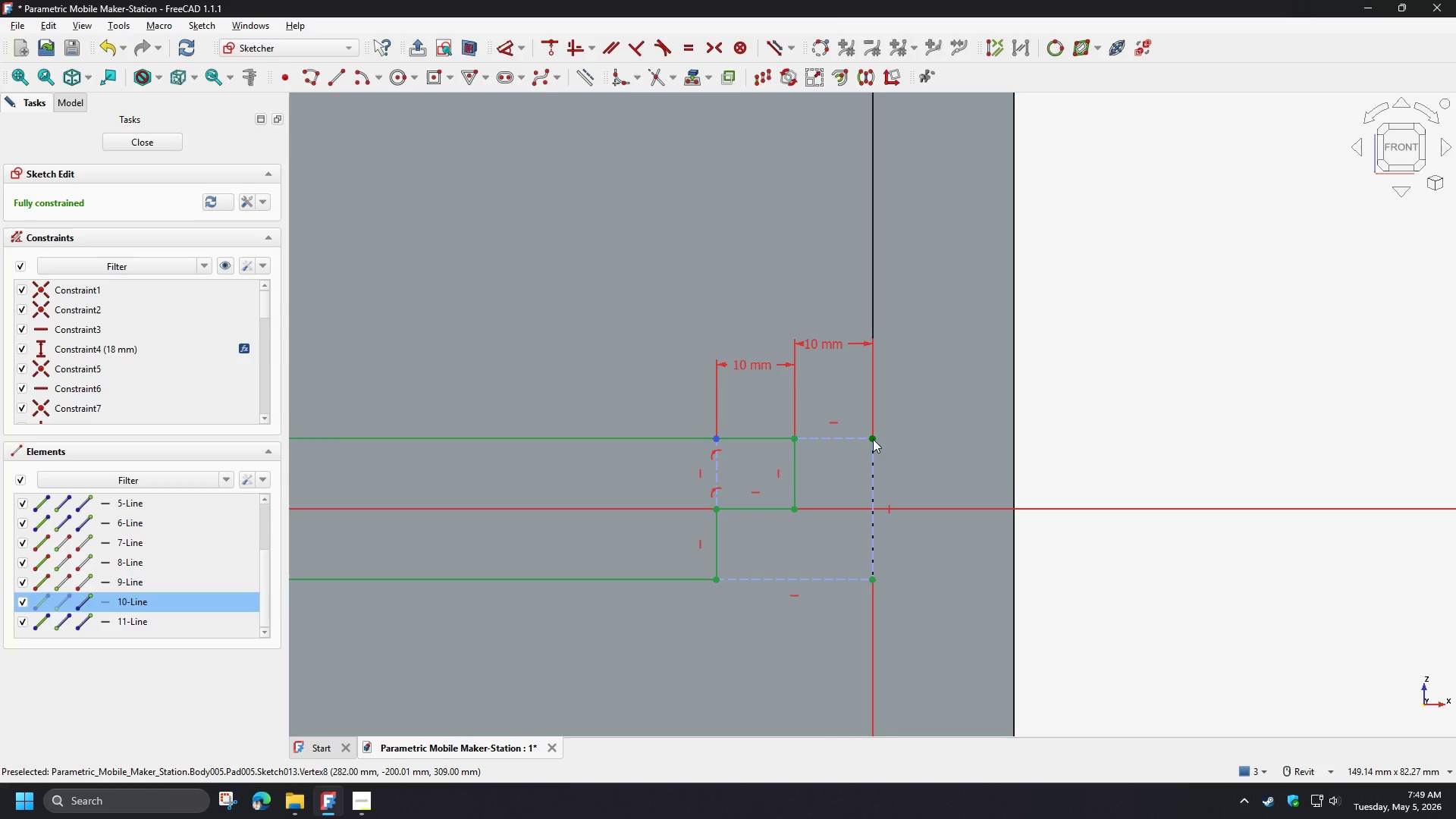 
left_click([873, 439])
 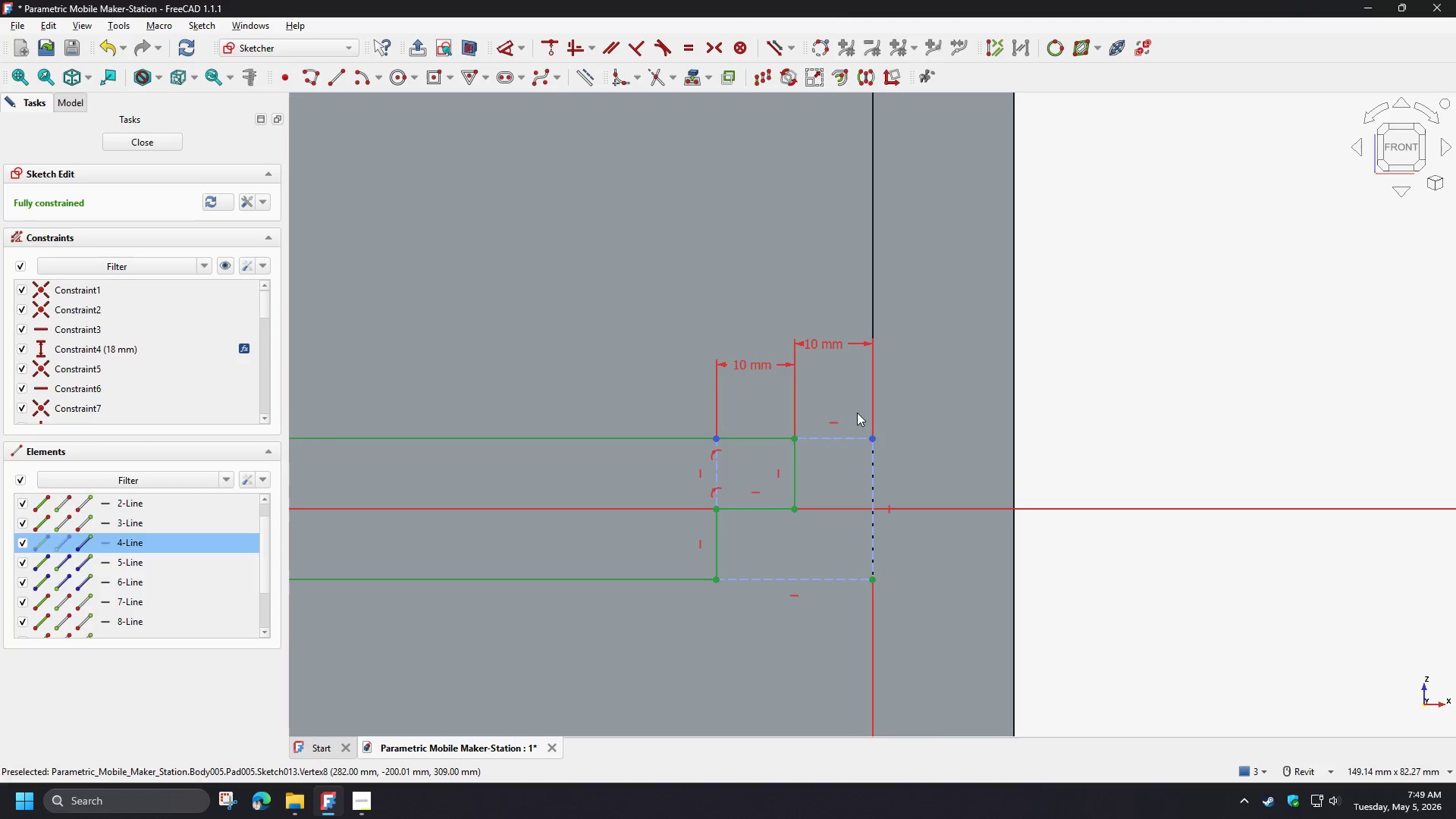 
key(D)
 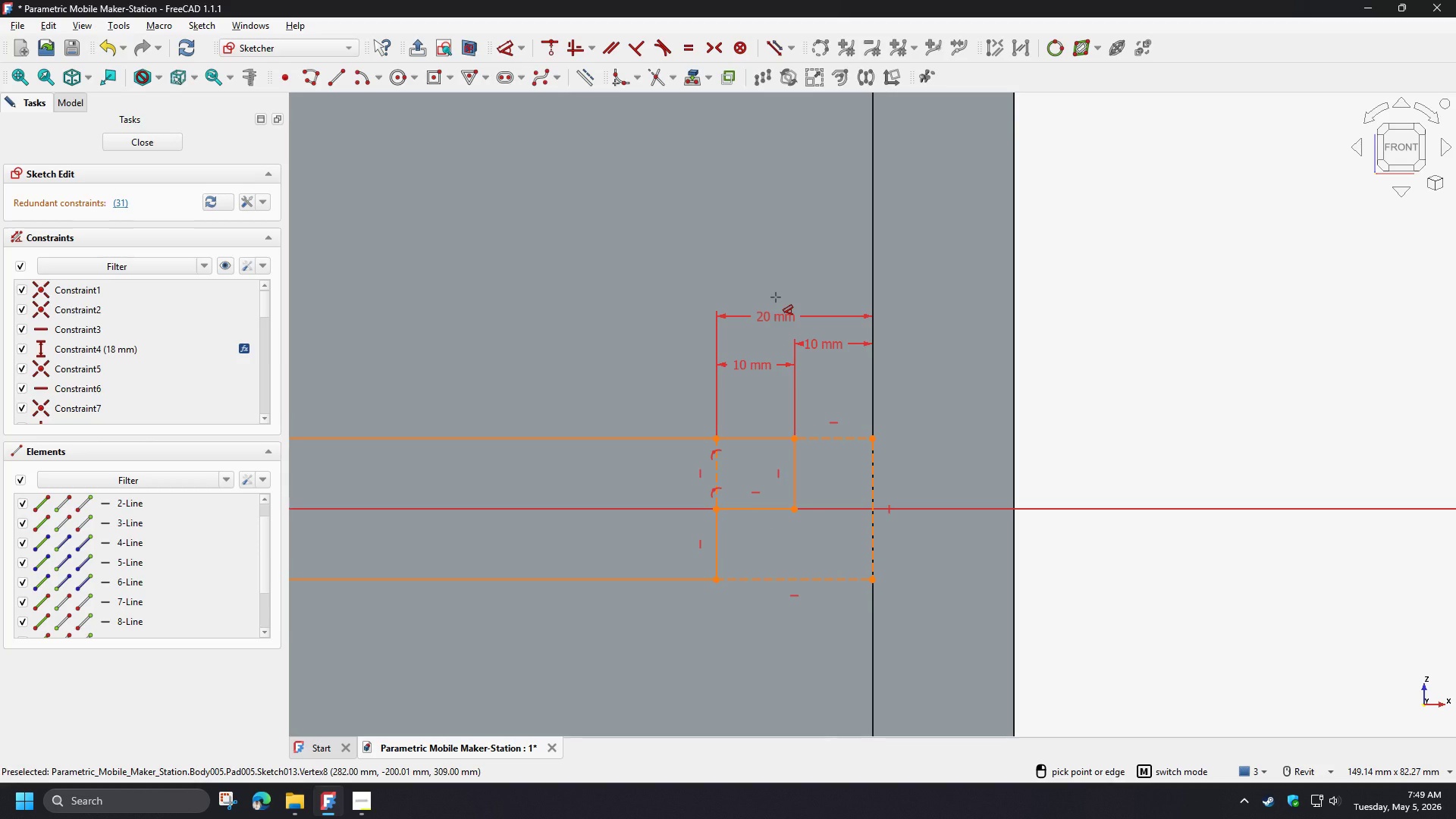 
right_click([776, 297])
 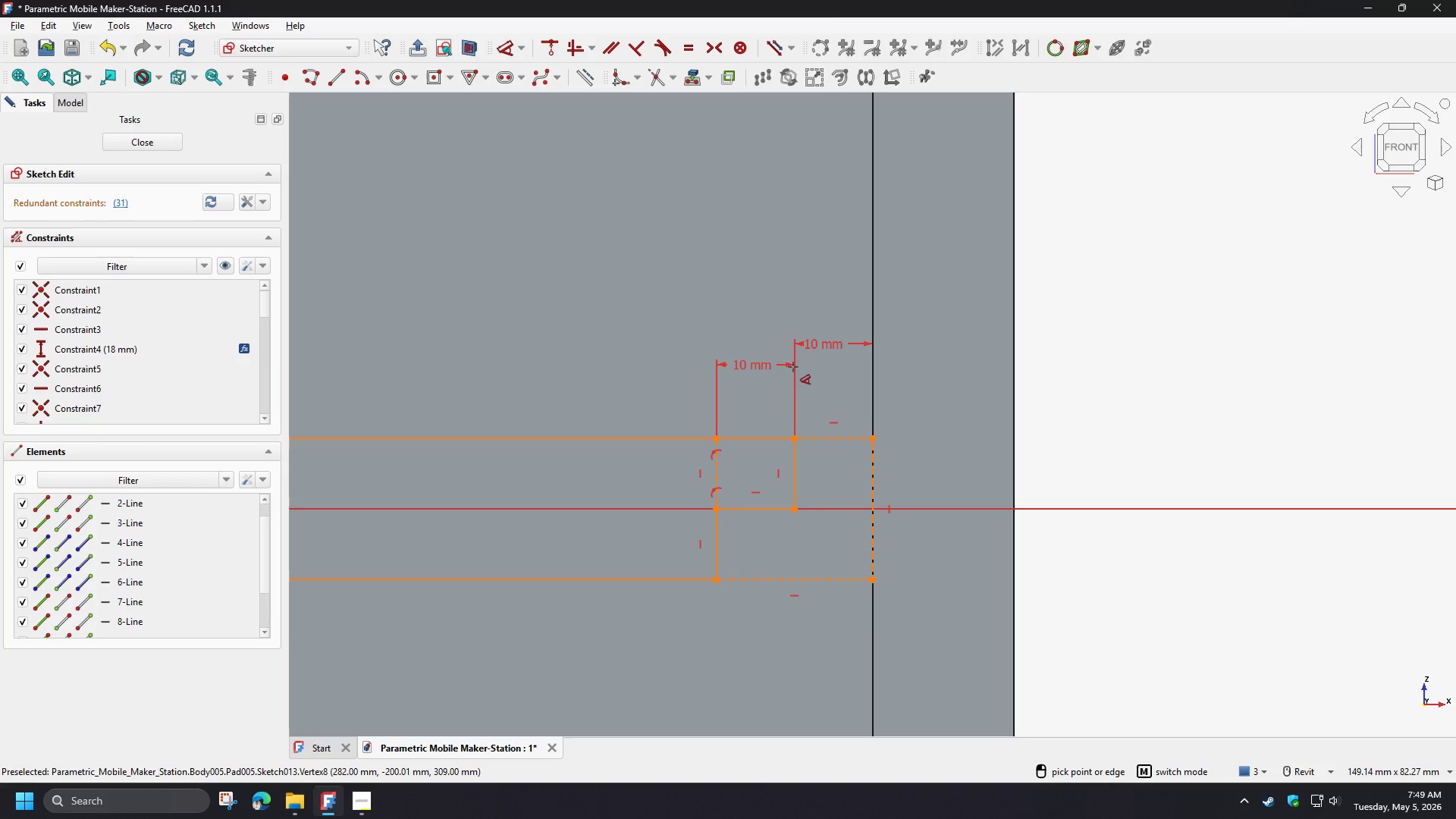 
right_click([797, 377])
 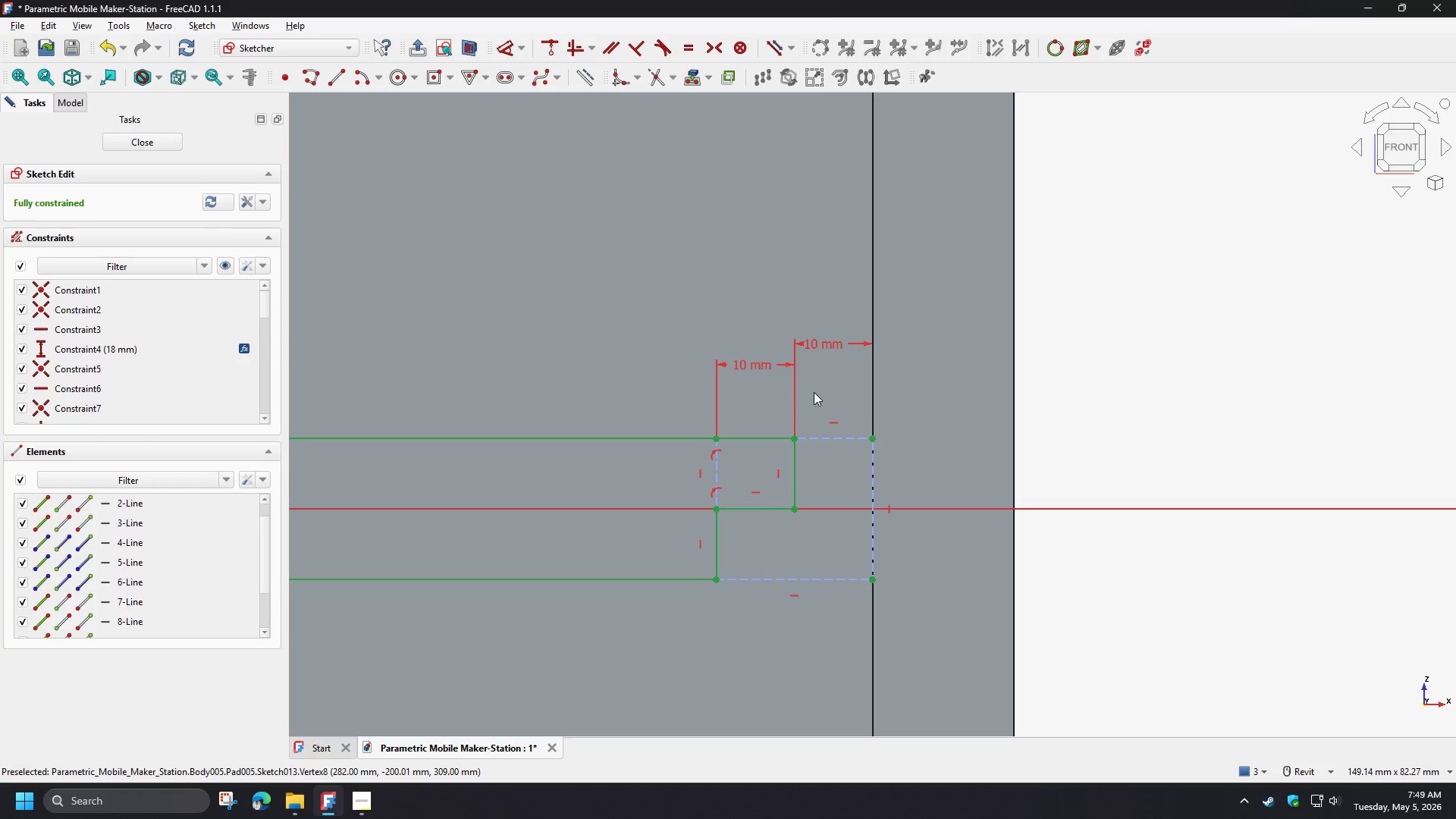 
left_click_drag(start_coordinate=[814, 392], to_coordinate=[738, 351])
 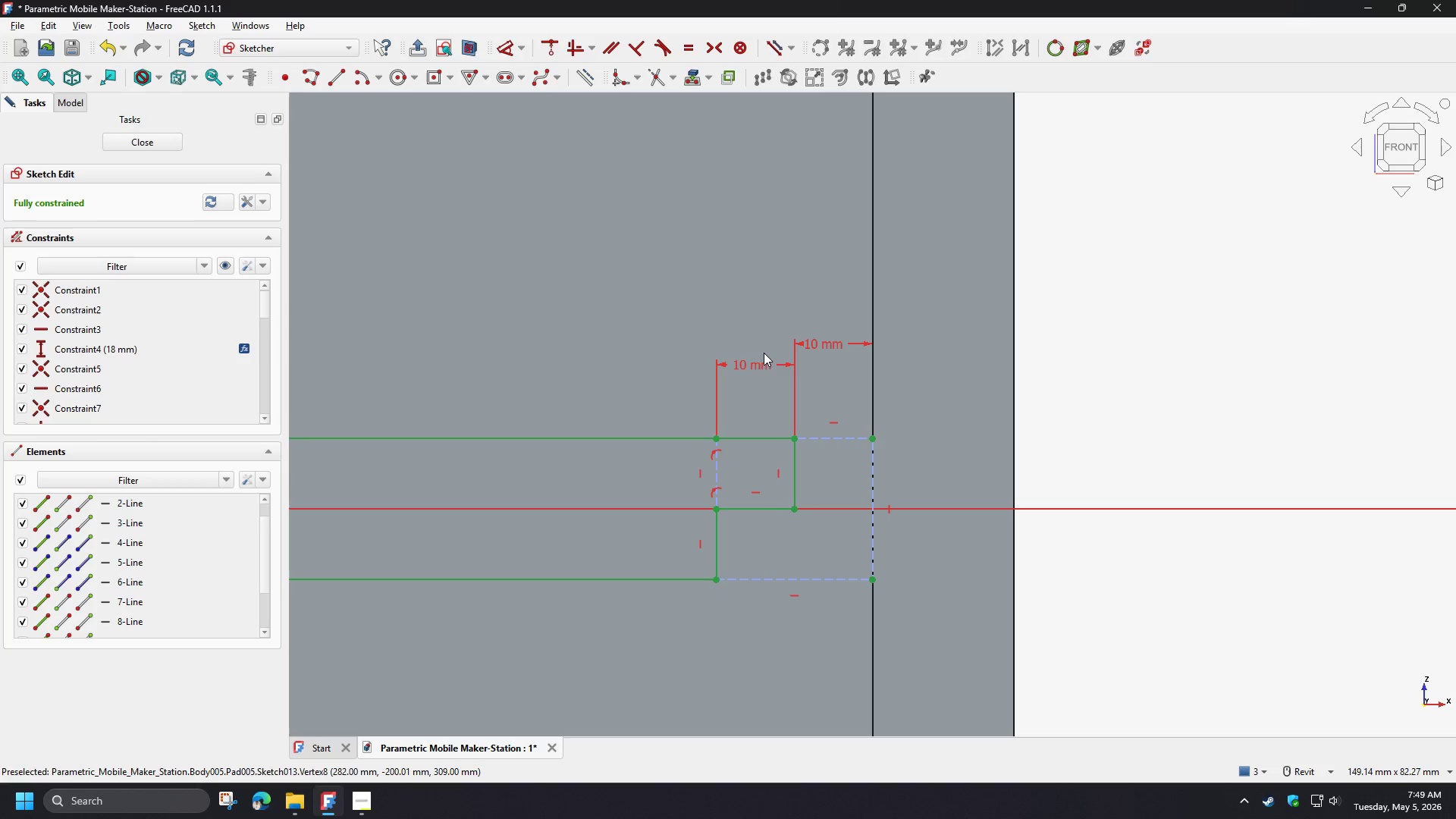 
left_click([767, 353])
 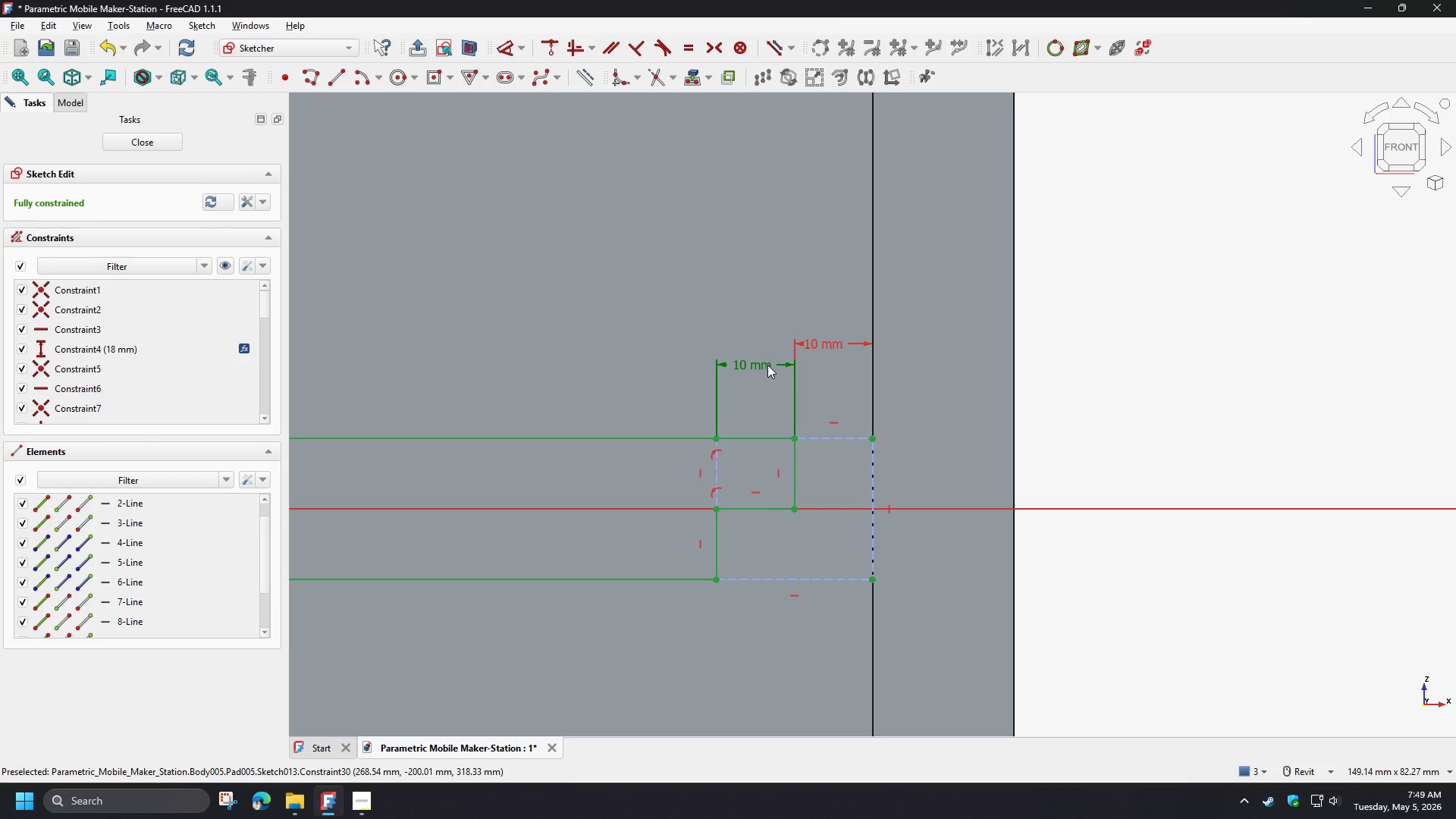 
left_click([767, 365])
 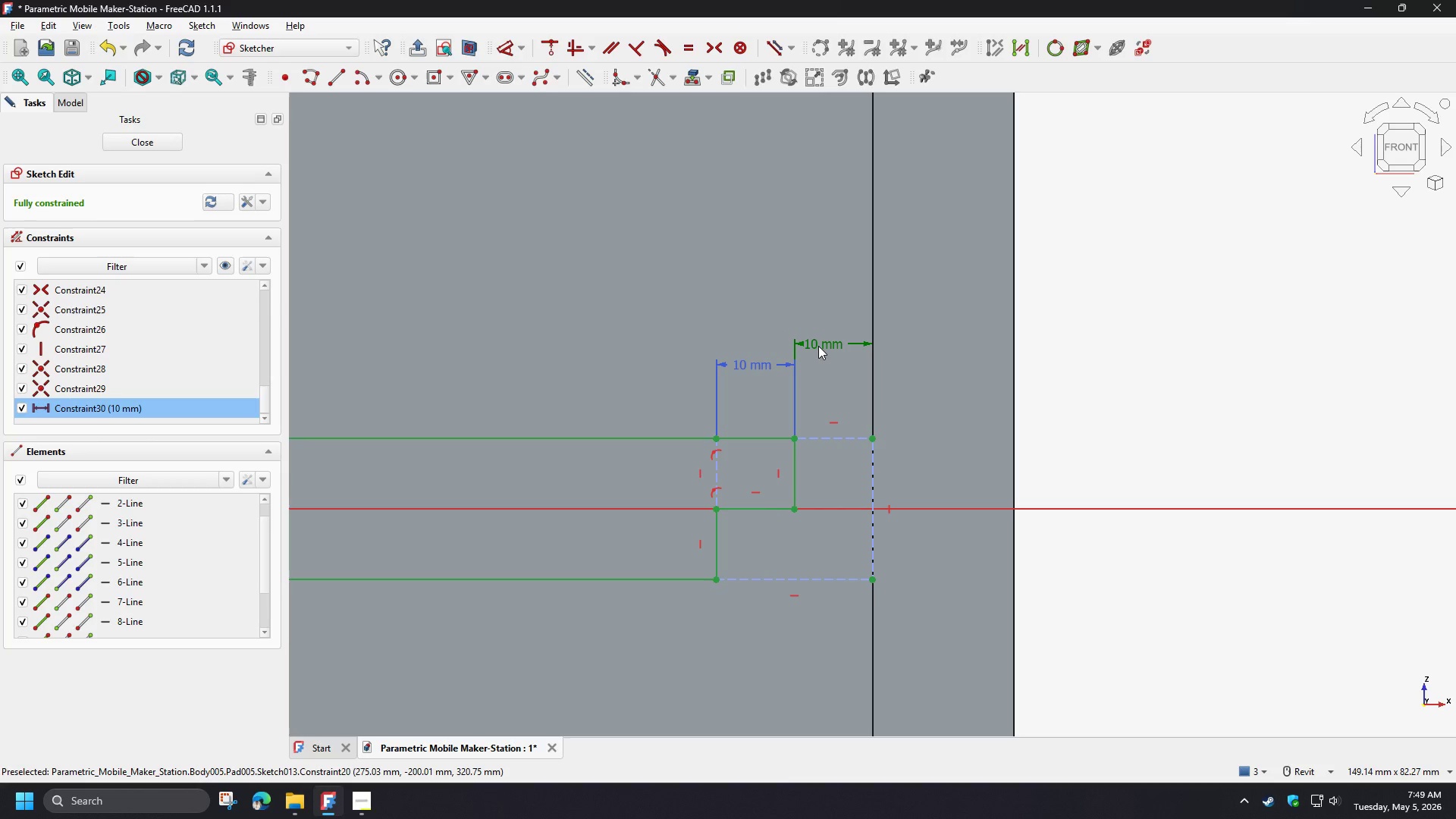 
key(Delete)
 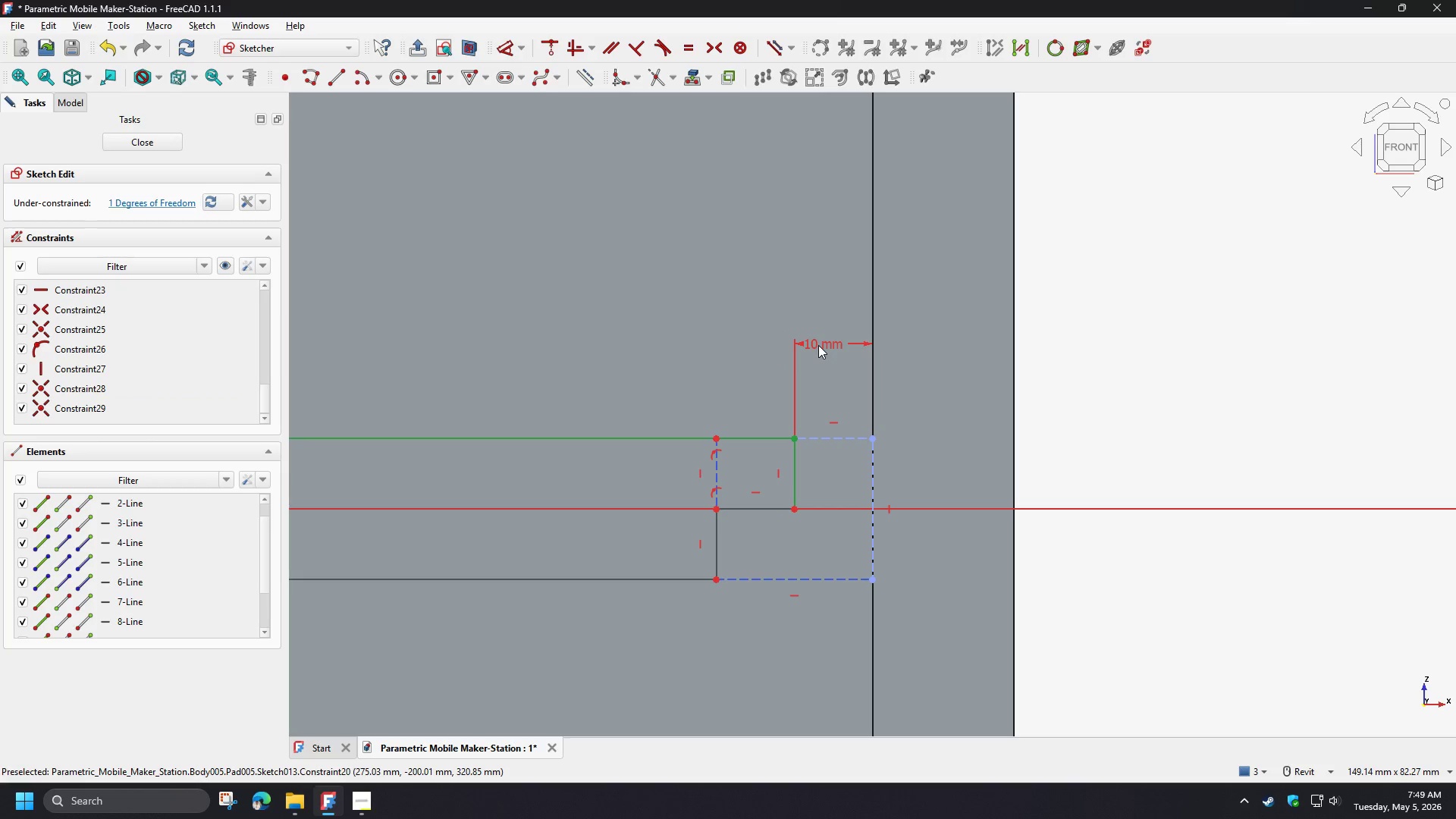 
left_click([818, 345])
 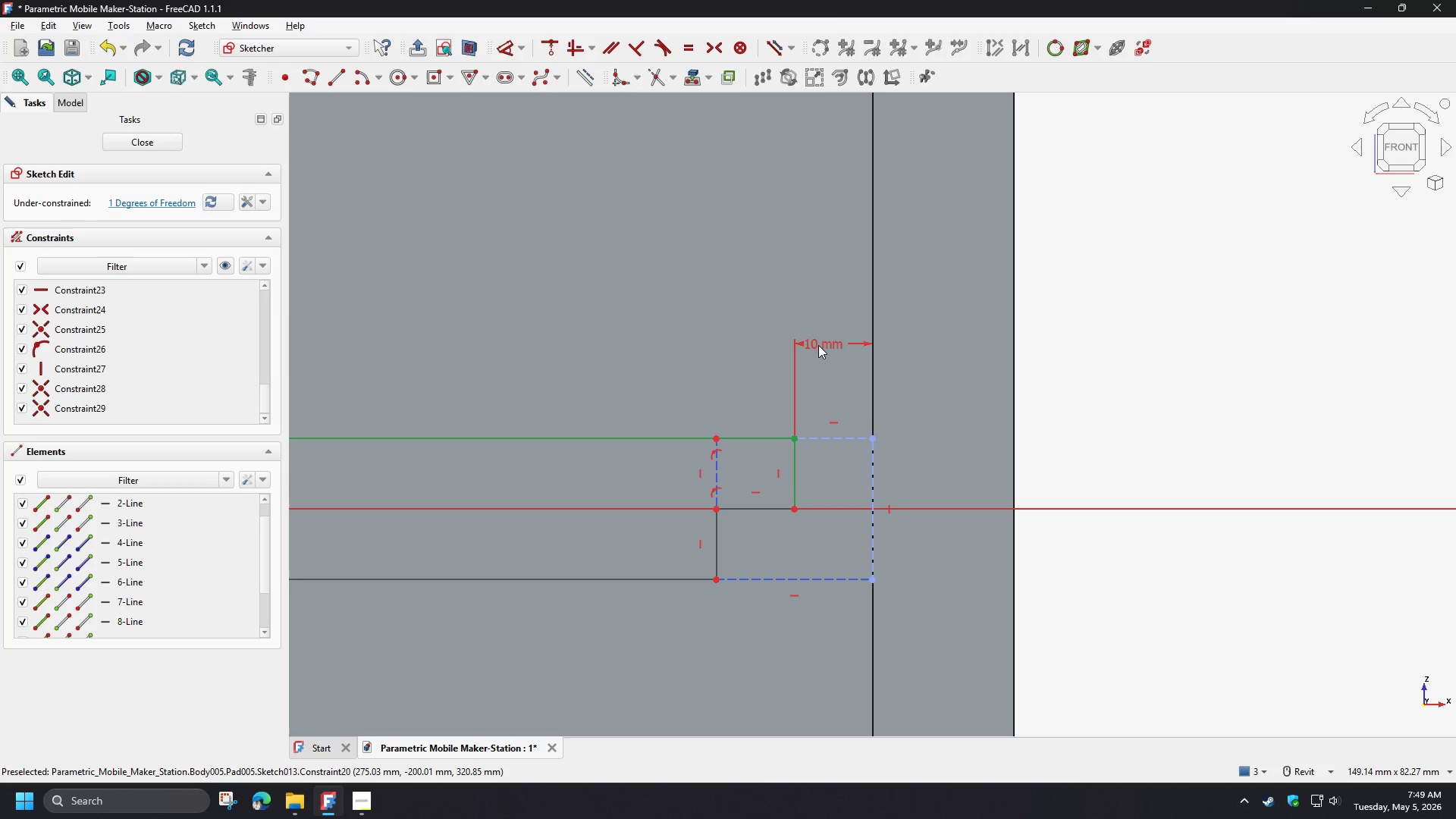 
key(Delete)
 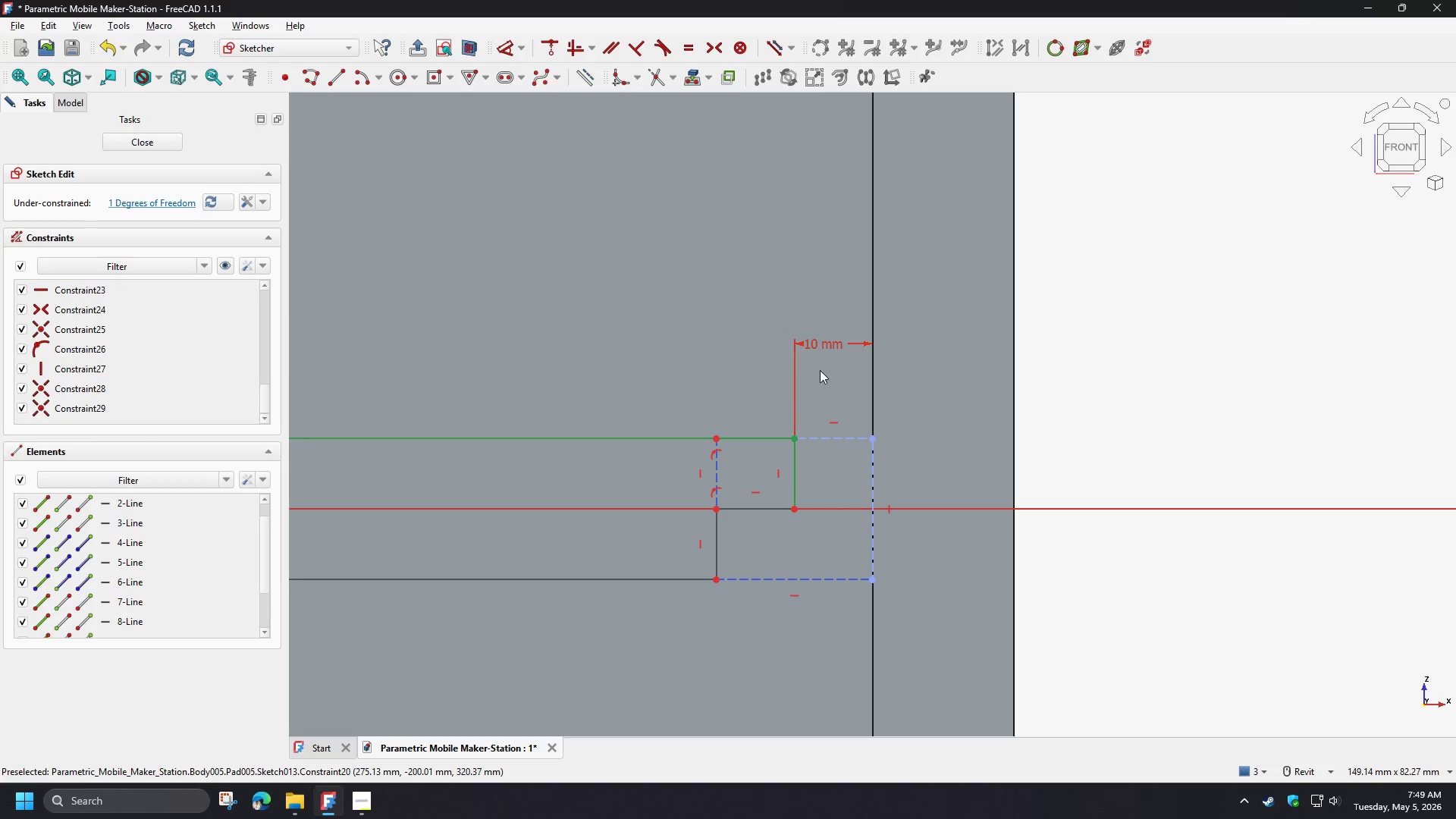 
left_click([820, 372])
 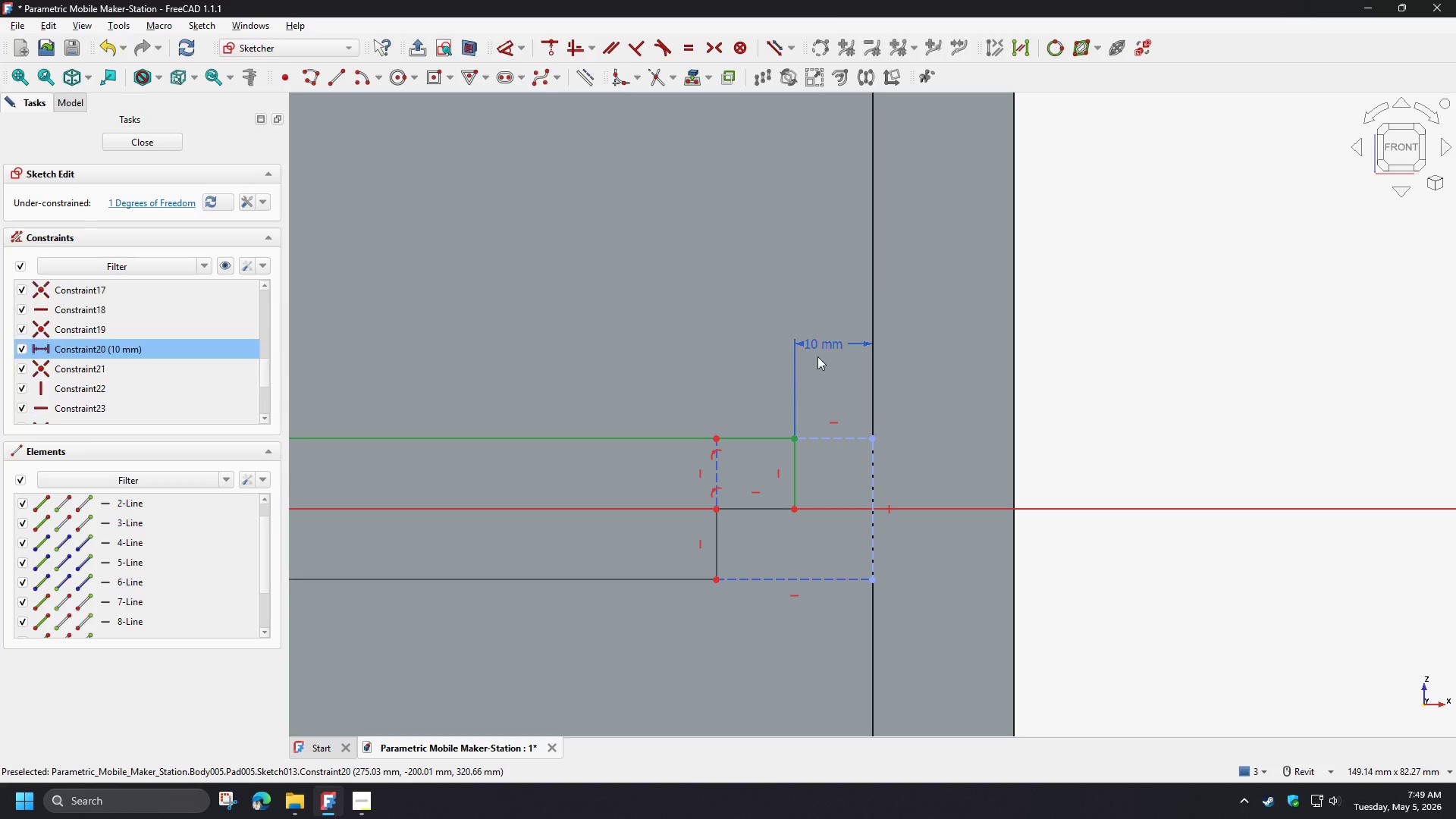 
key(Delete)
 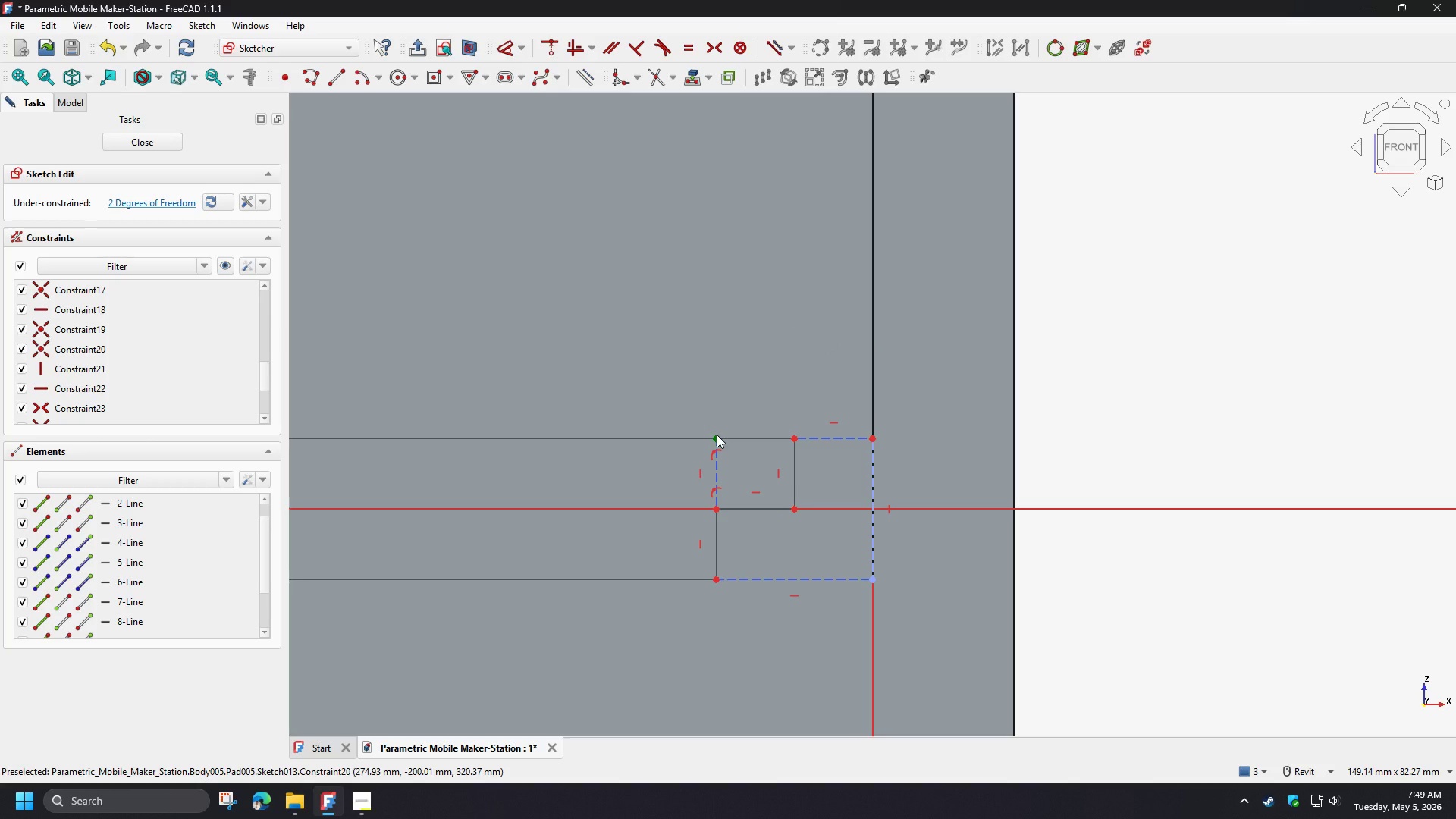 
left_click([717, 435])
 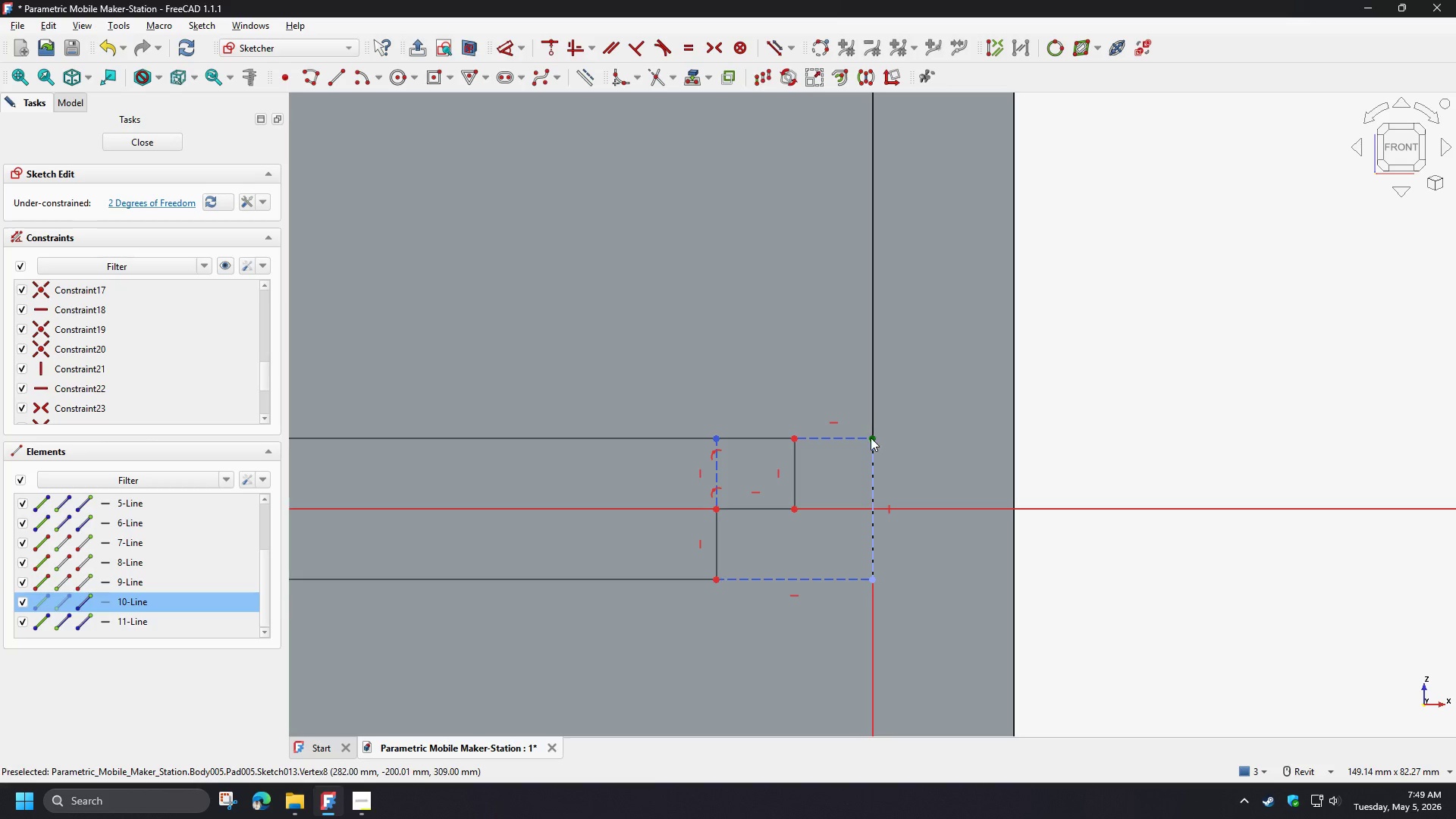 
left_click([871, 438])
 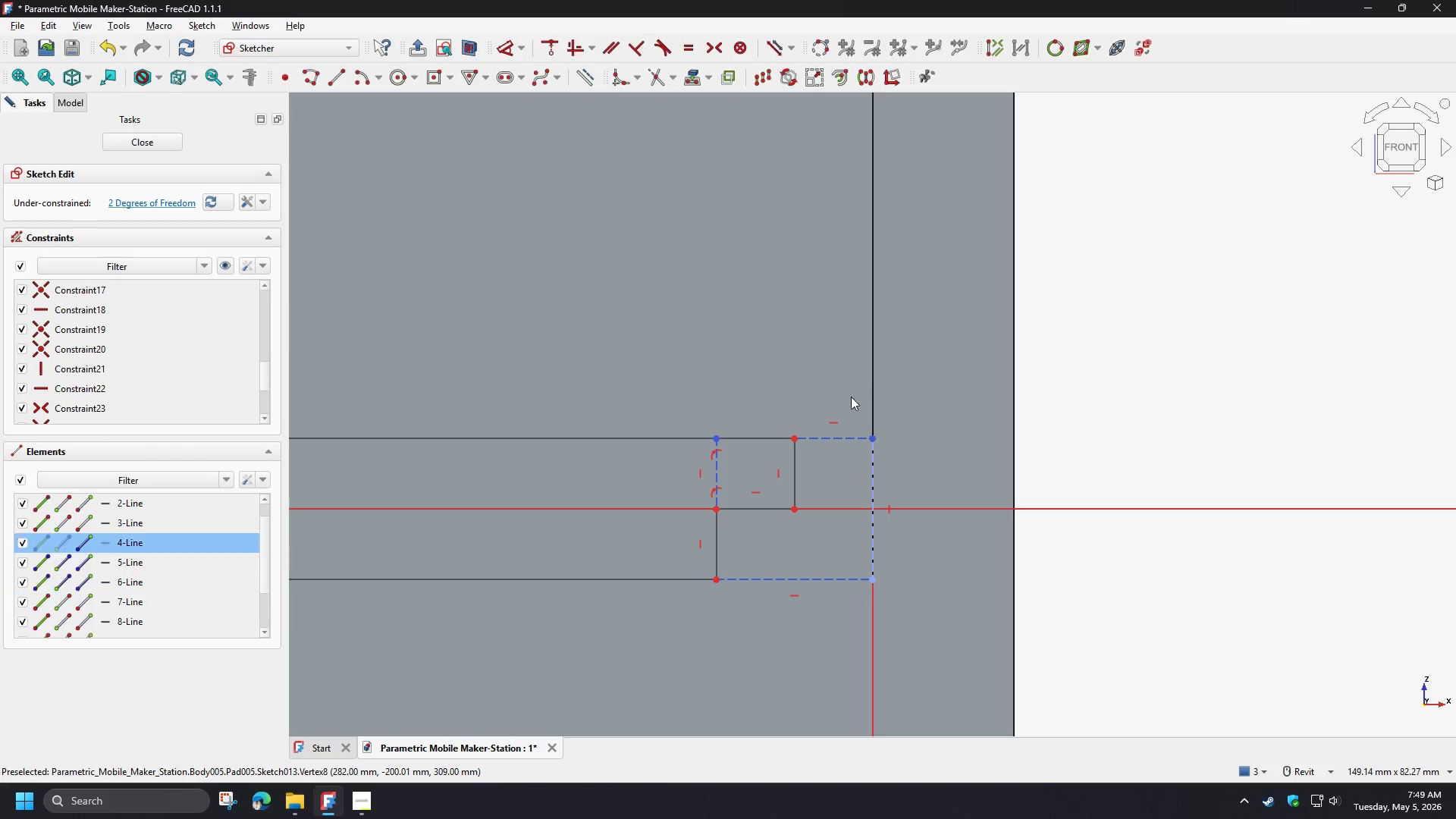 
key(D)
 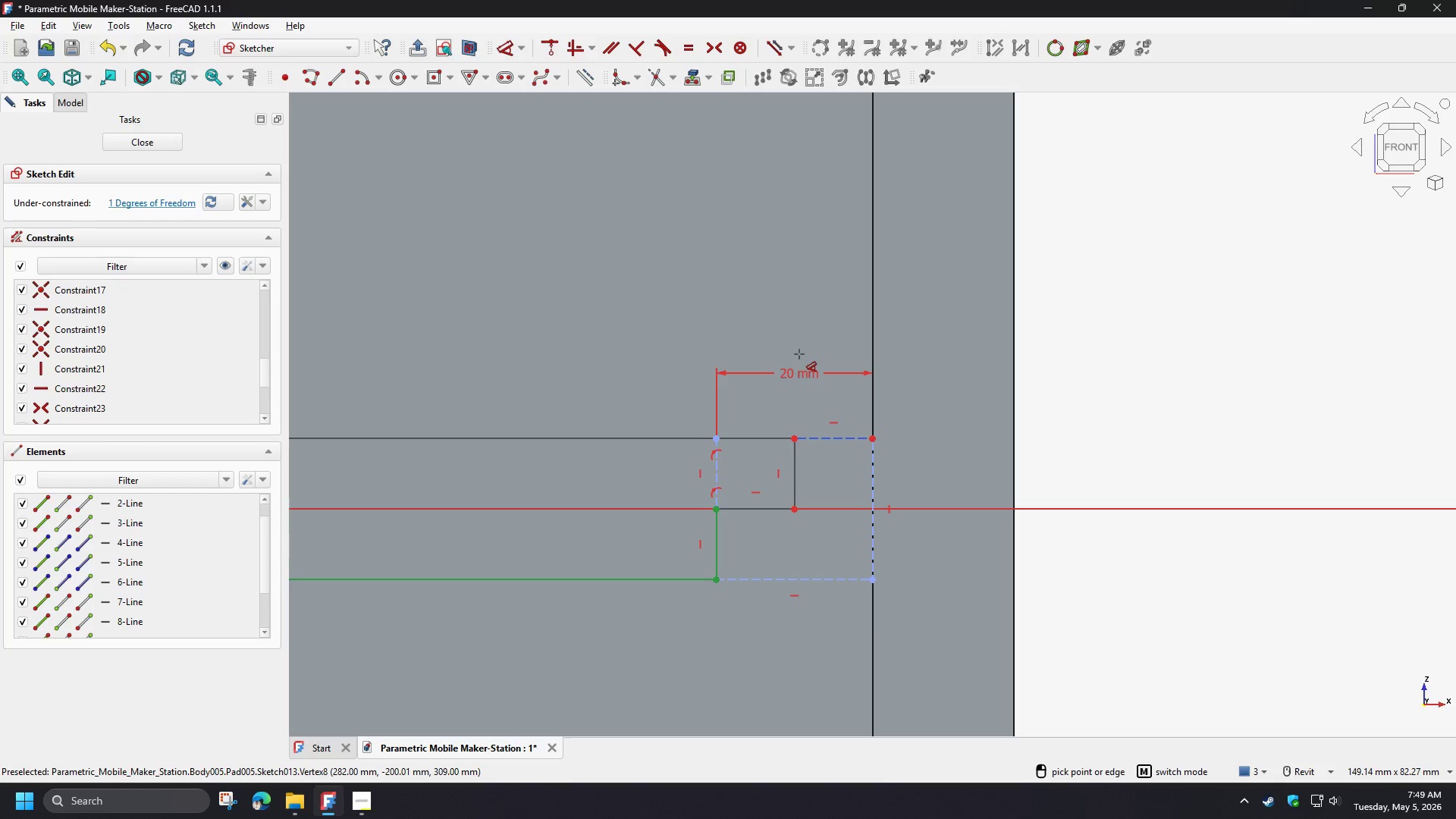 
left_click([798, 354])
 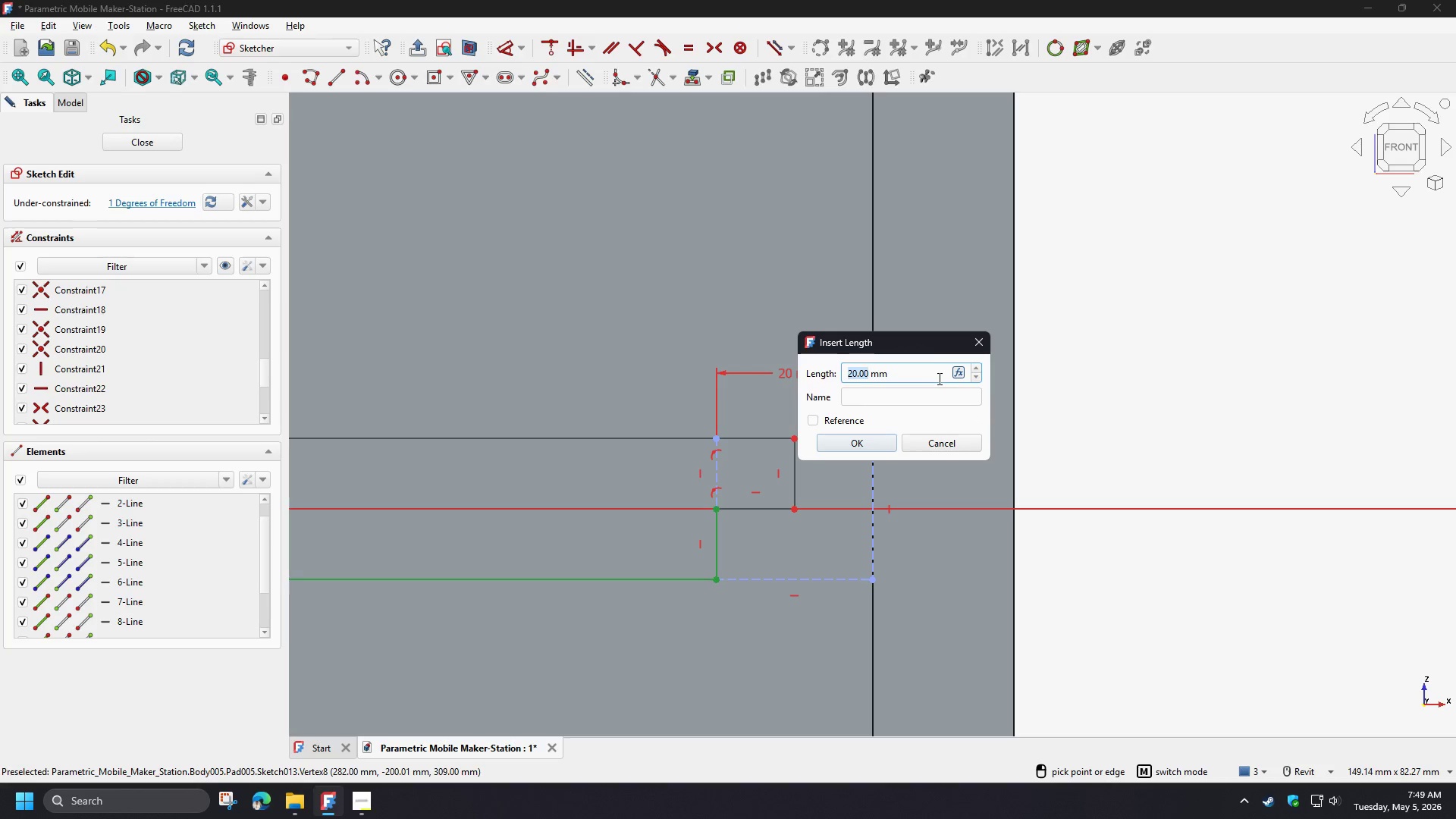 
wait(14.17)
 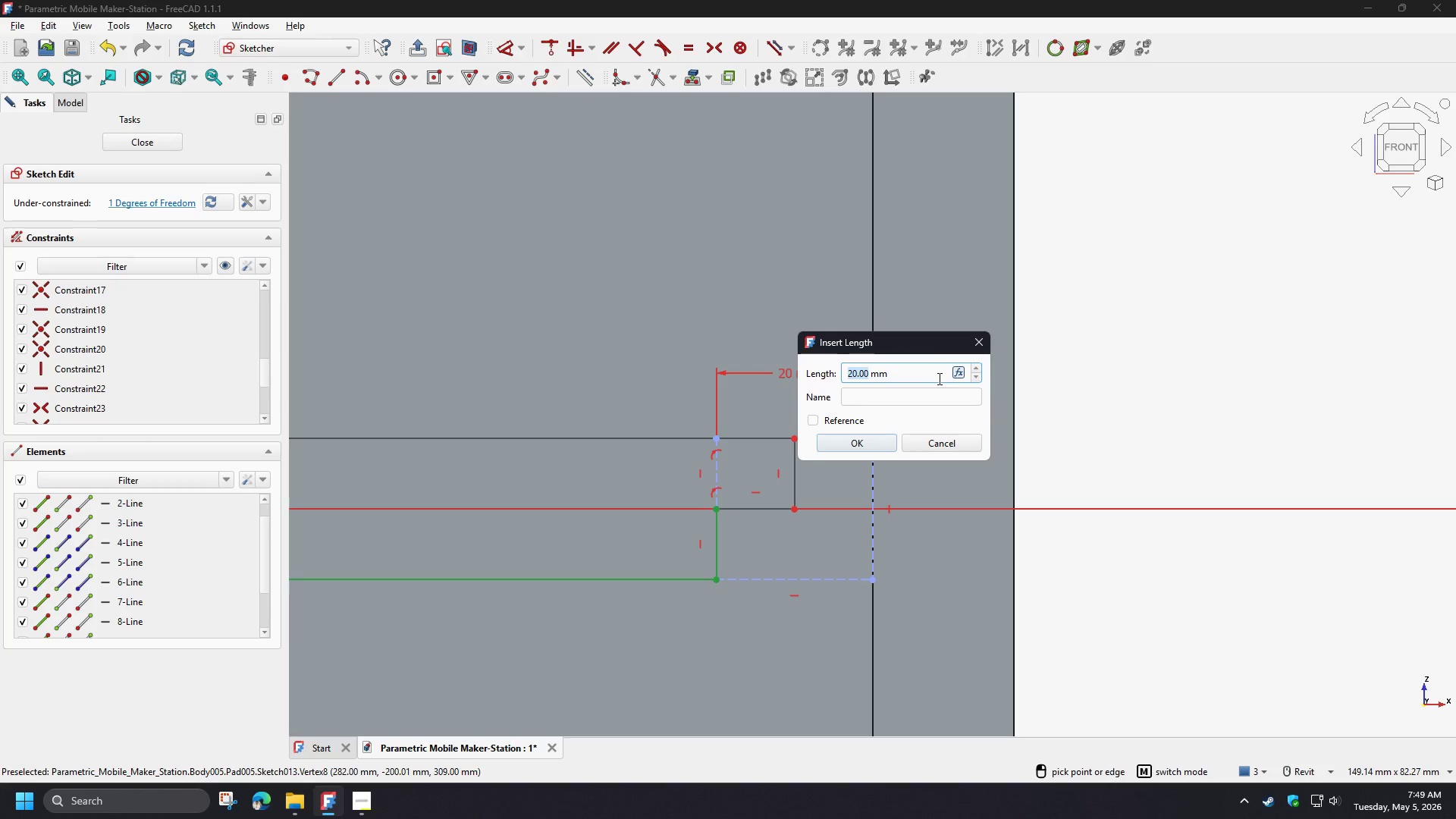 
left_click([939, 448])
 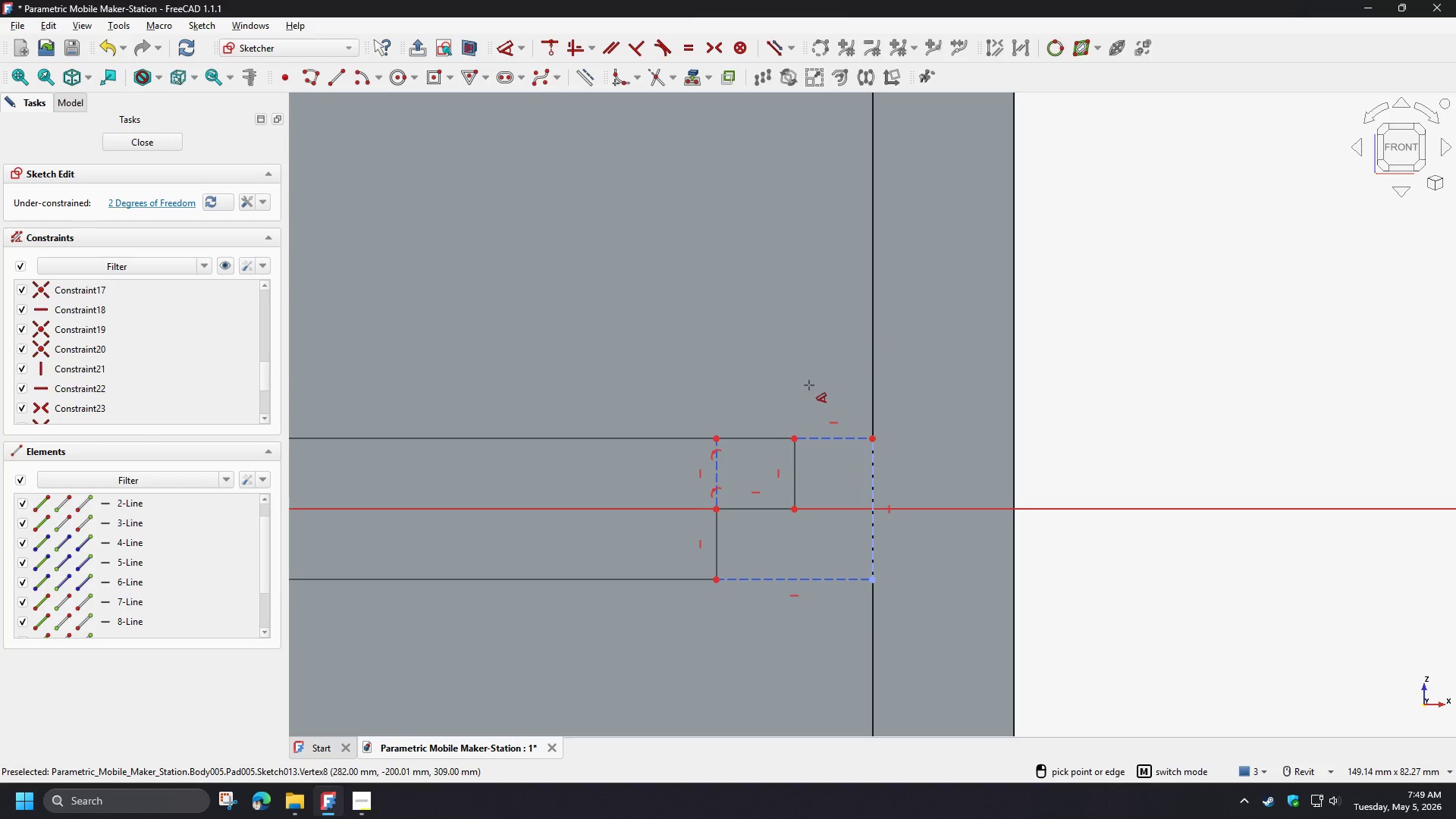 
right_click([808, 385])
 